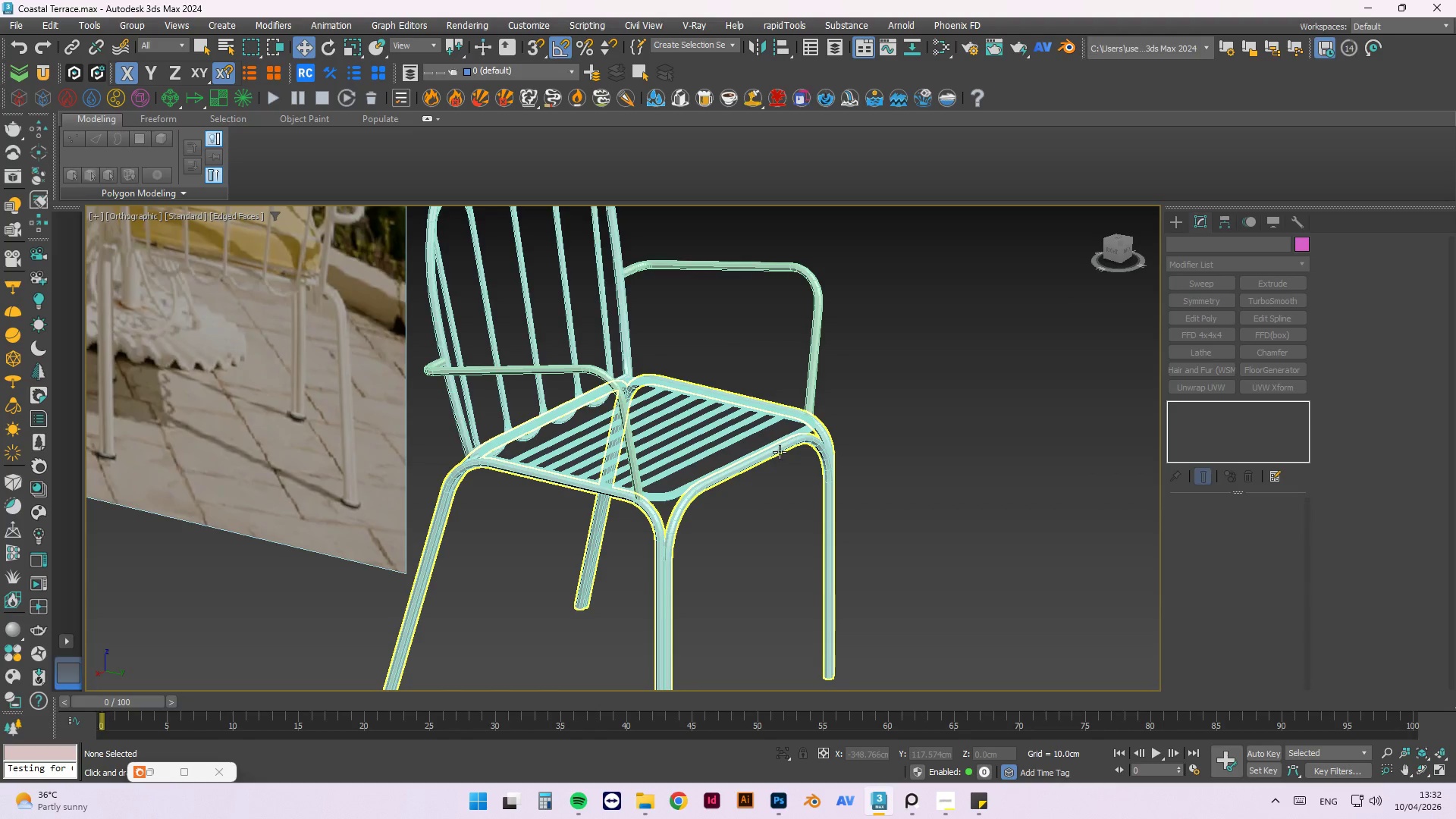 
wait(14.17)
 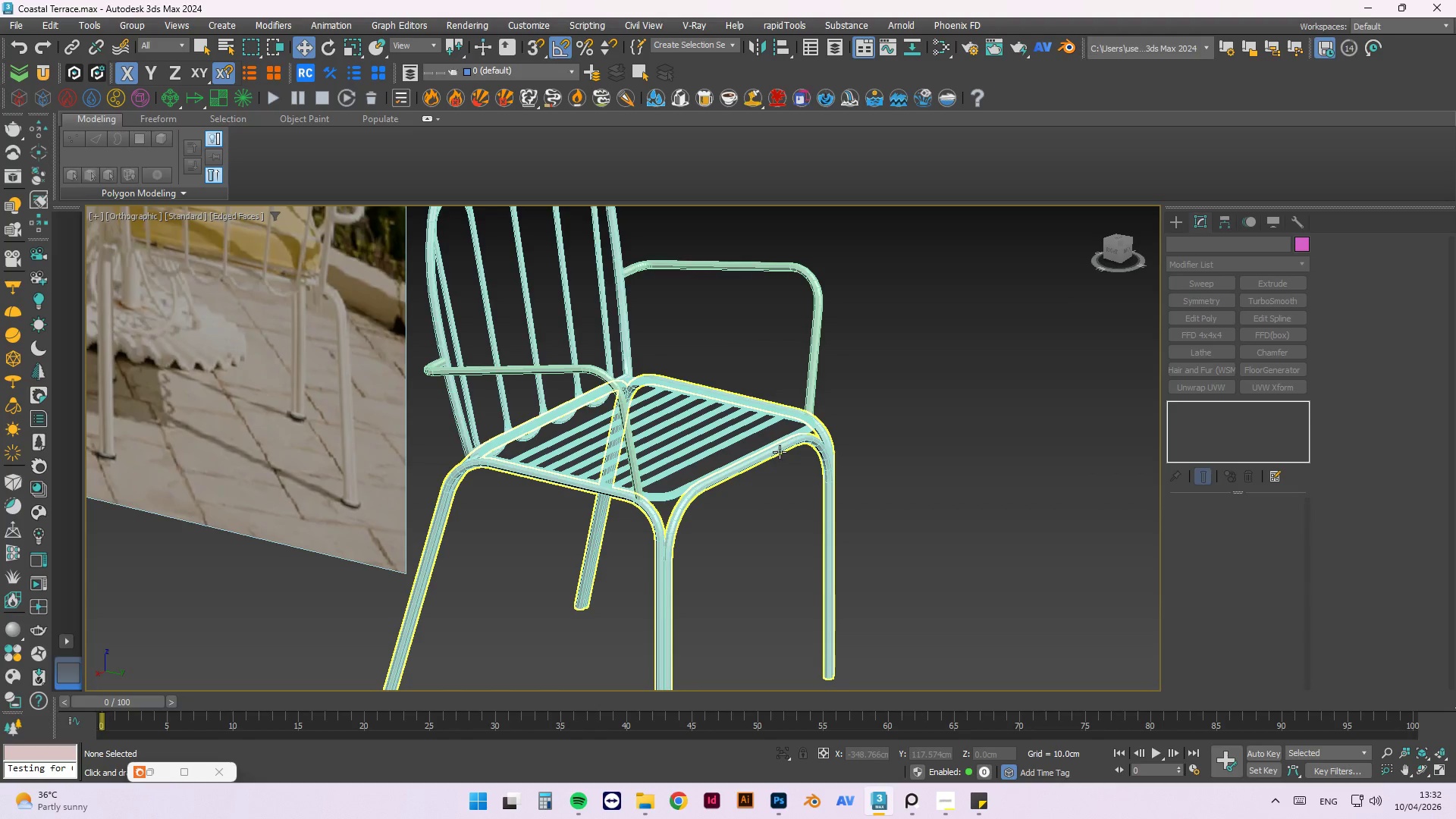 
scroll: coordinate [899, 445], scroll_direction: down, amount: 2.0
 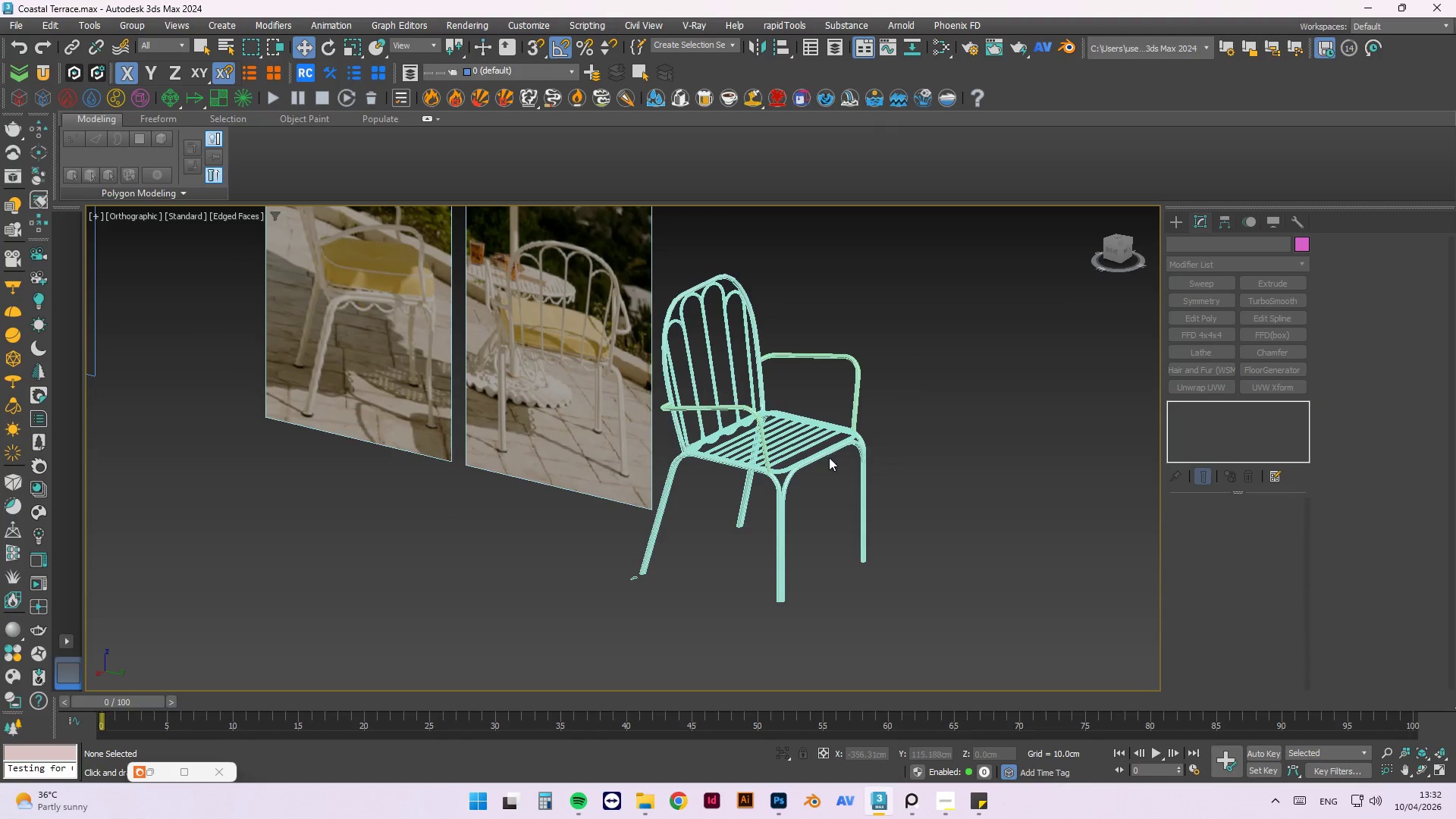 
scroll: coordinate [808, 554], scroll_direction: up, amount: 4.0
 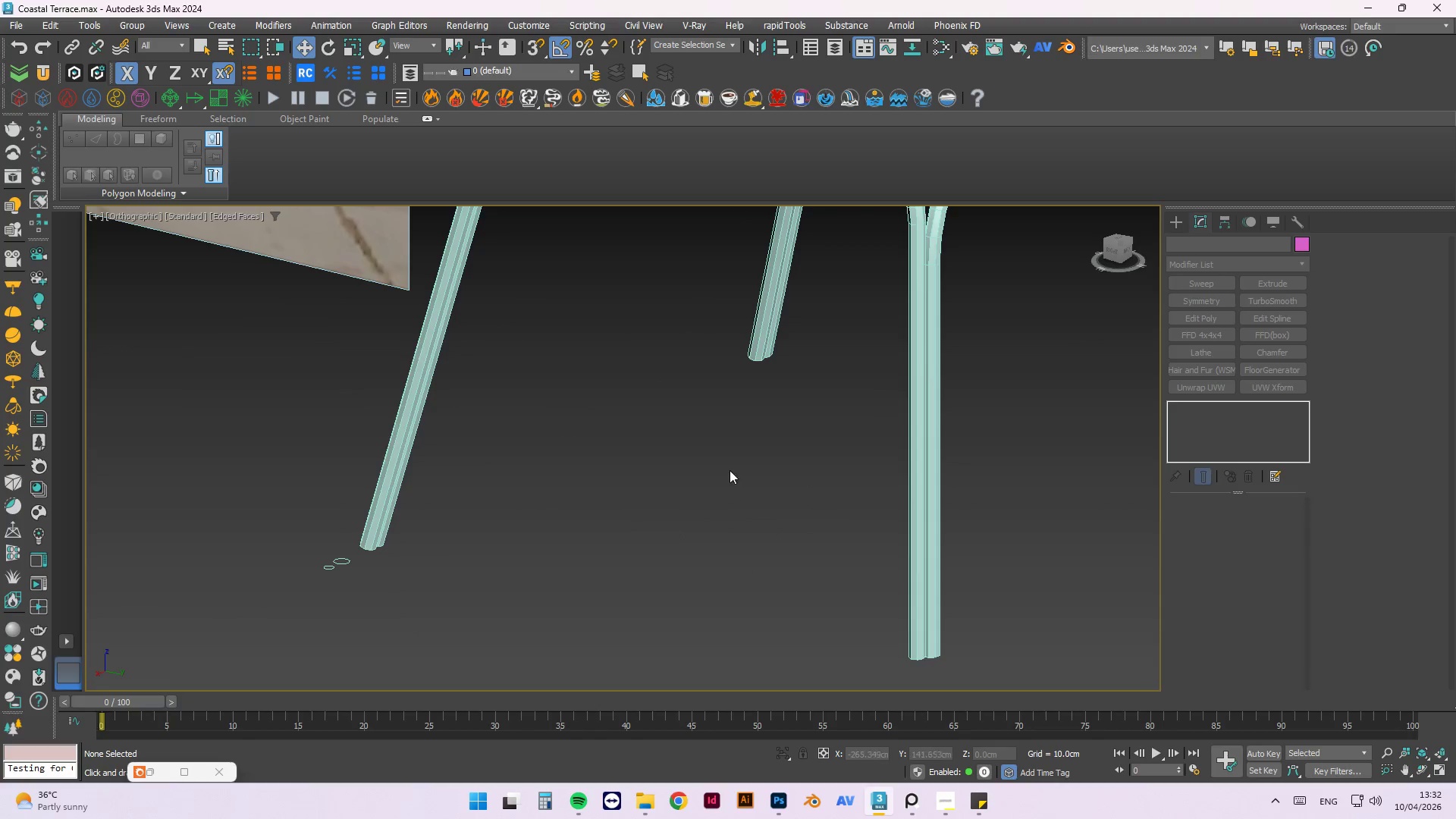 
scroll: coordinate [730, 464], scroll_direction: down, amount: 4.0
 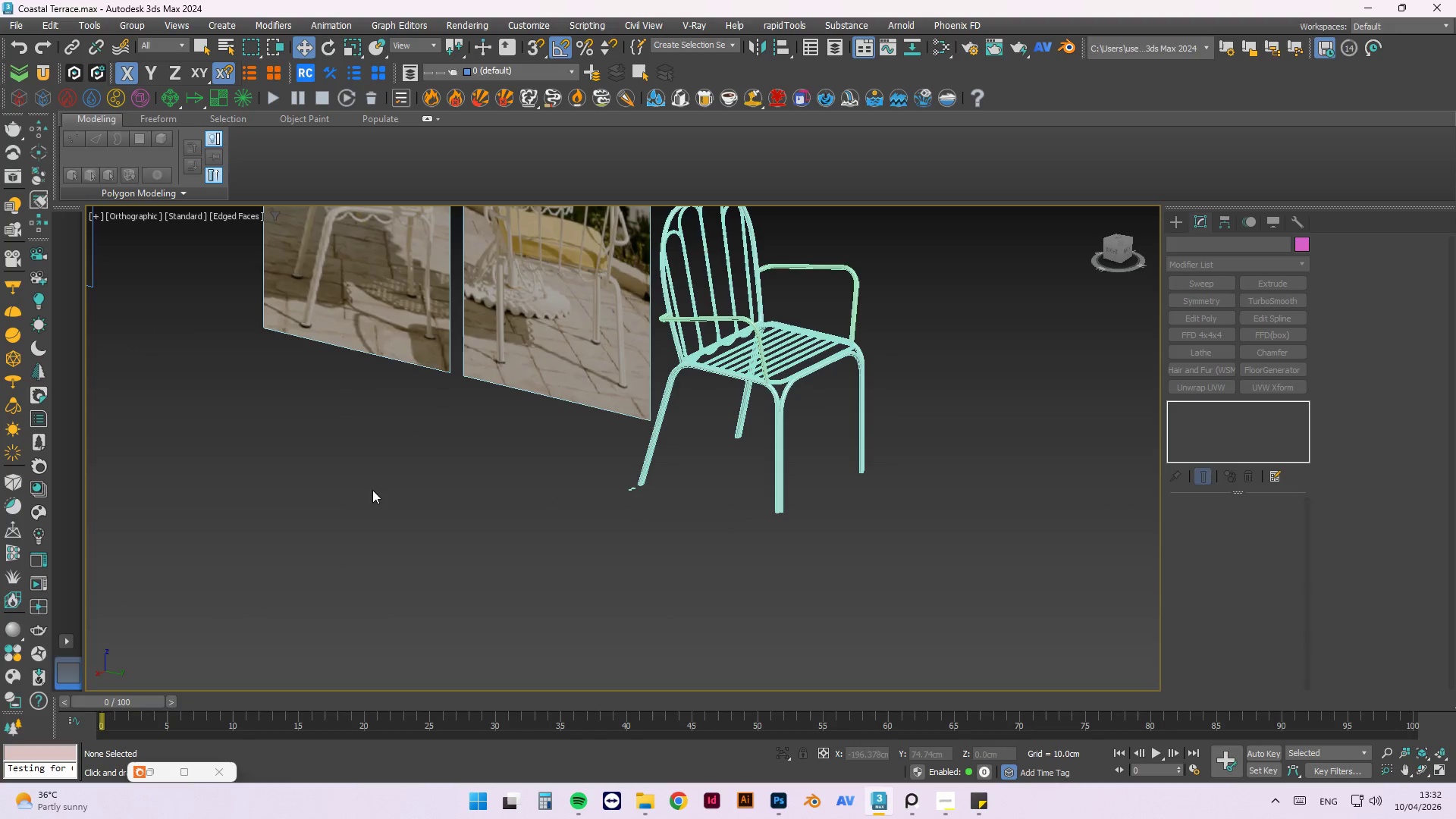 
scroll: coordinate [585, 279], scroll_direction: up, amount: 1.0
 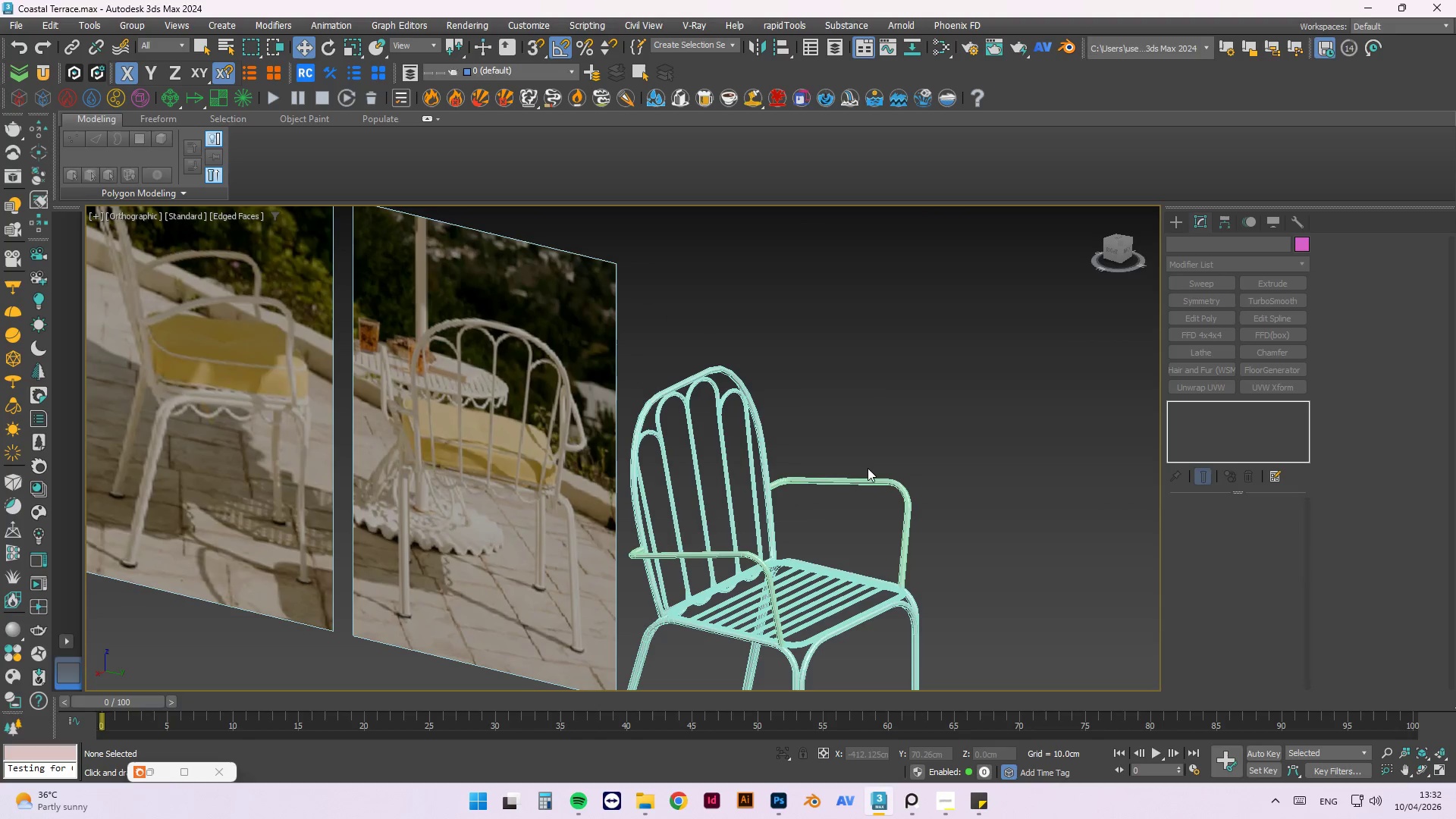 
scroll: coordinate [785, 345], scroll_direction: down, amount: 2.0
 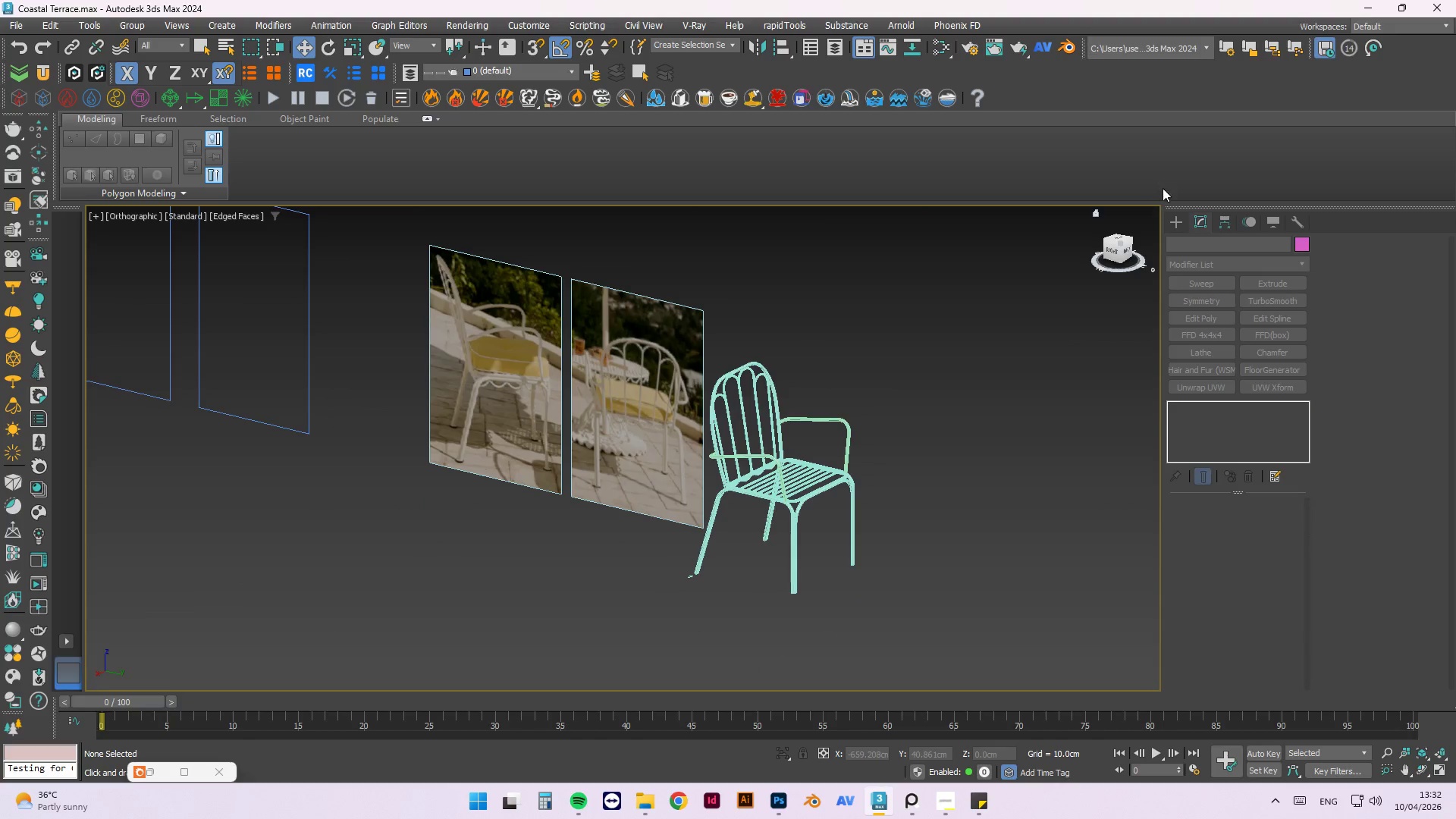 
left_click([1185, 218])
 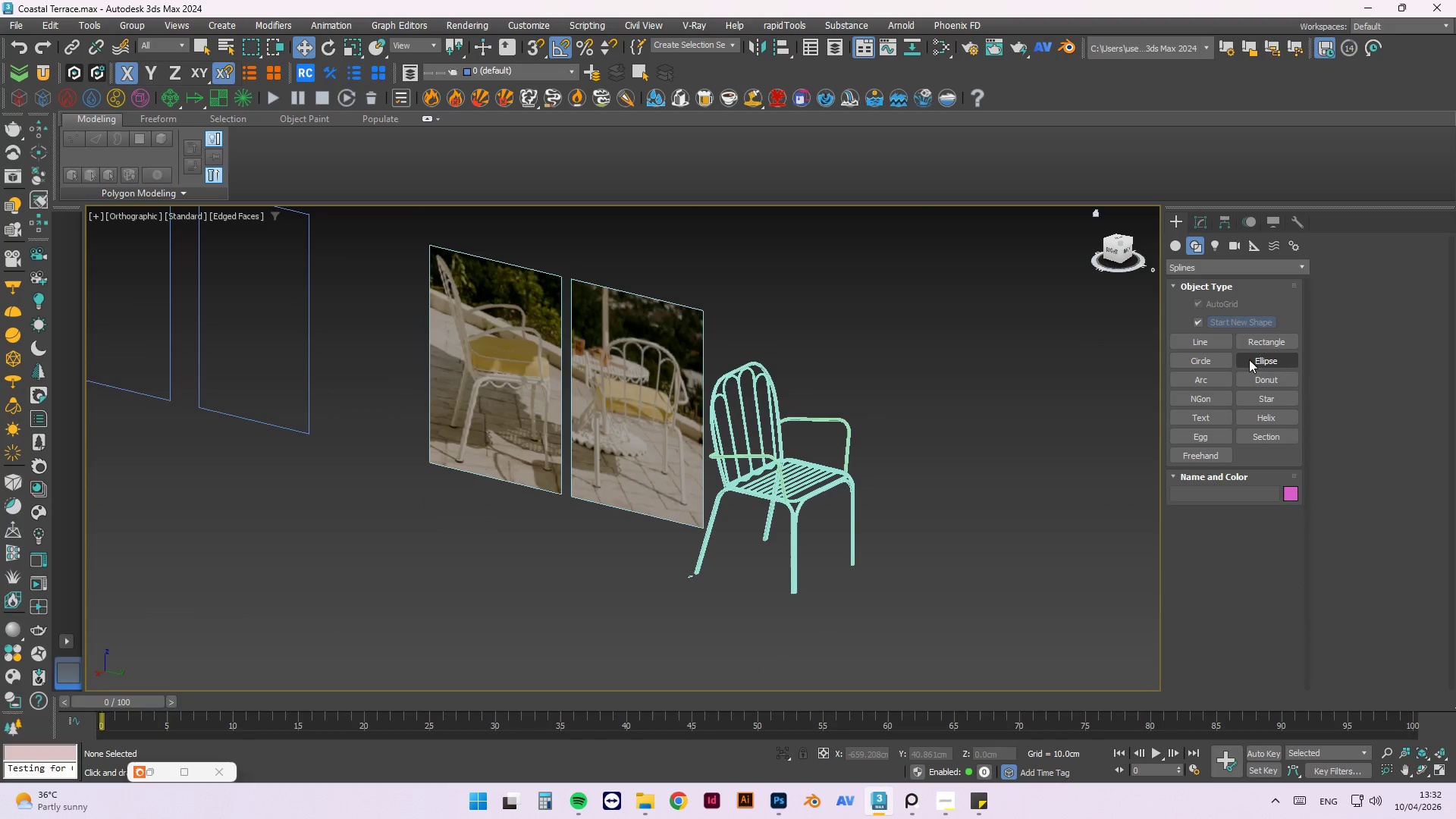 
left_click([1260, 340])
 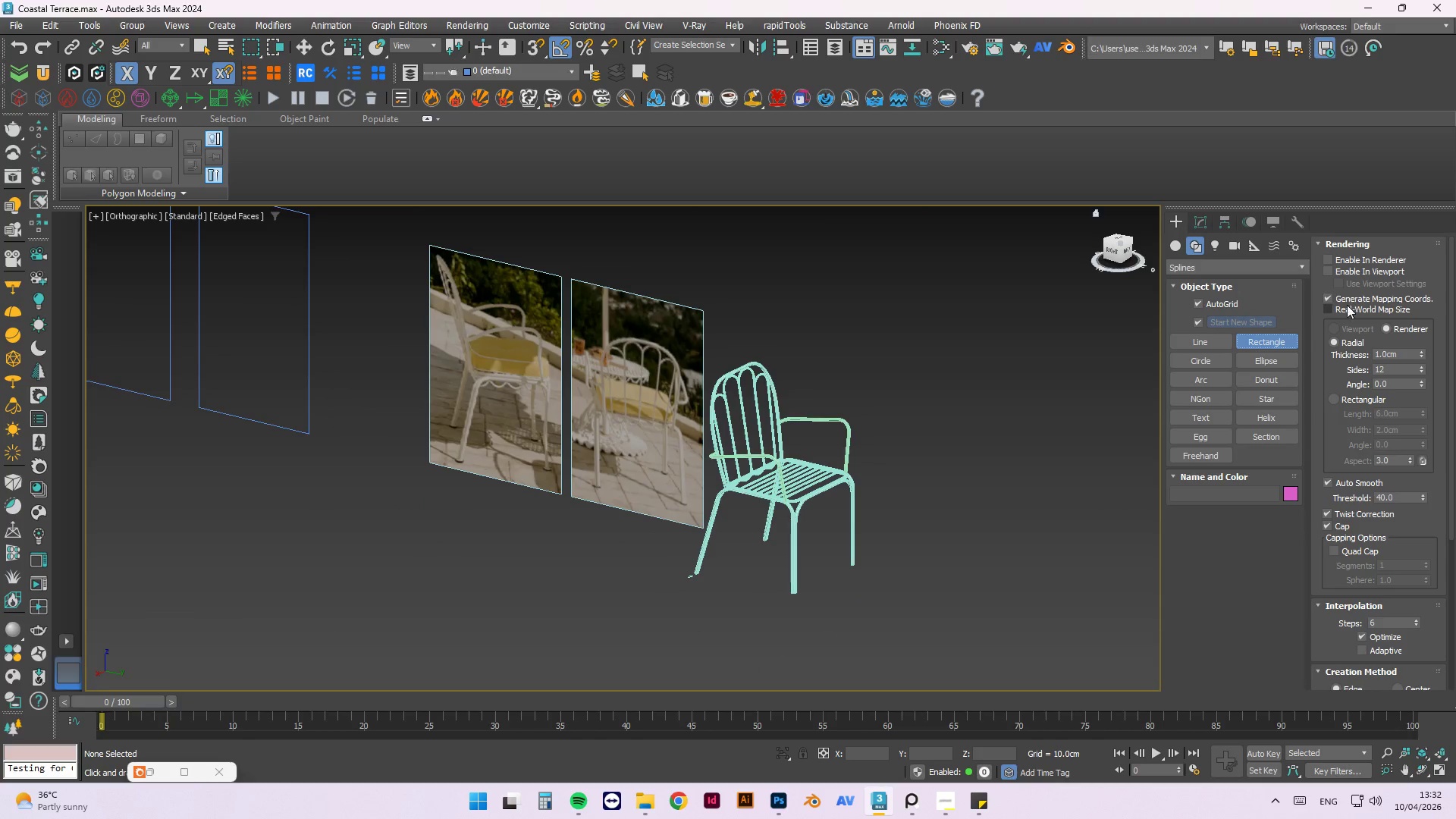 
double_click([1353, 306])
 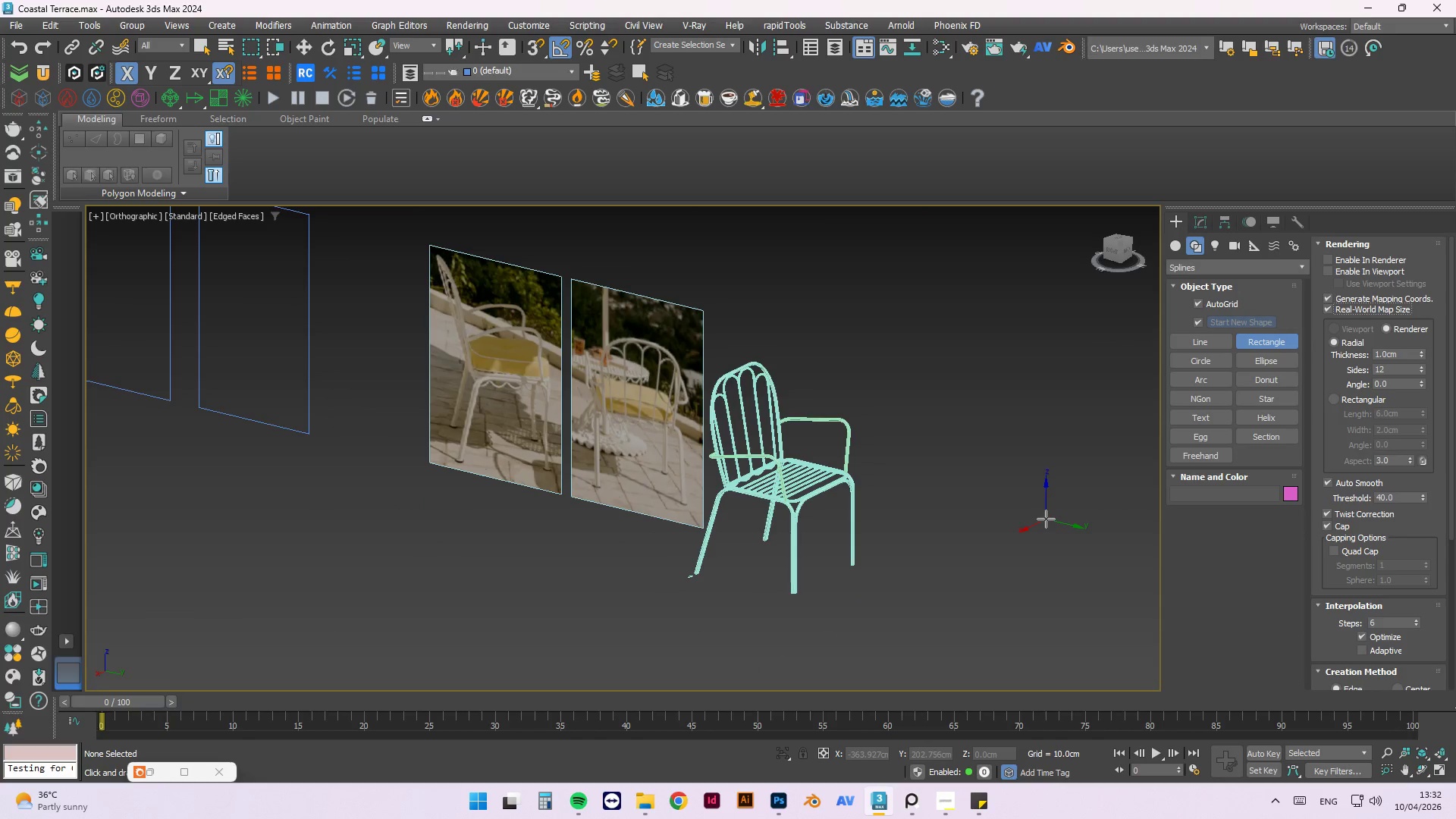 
key(T)
 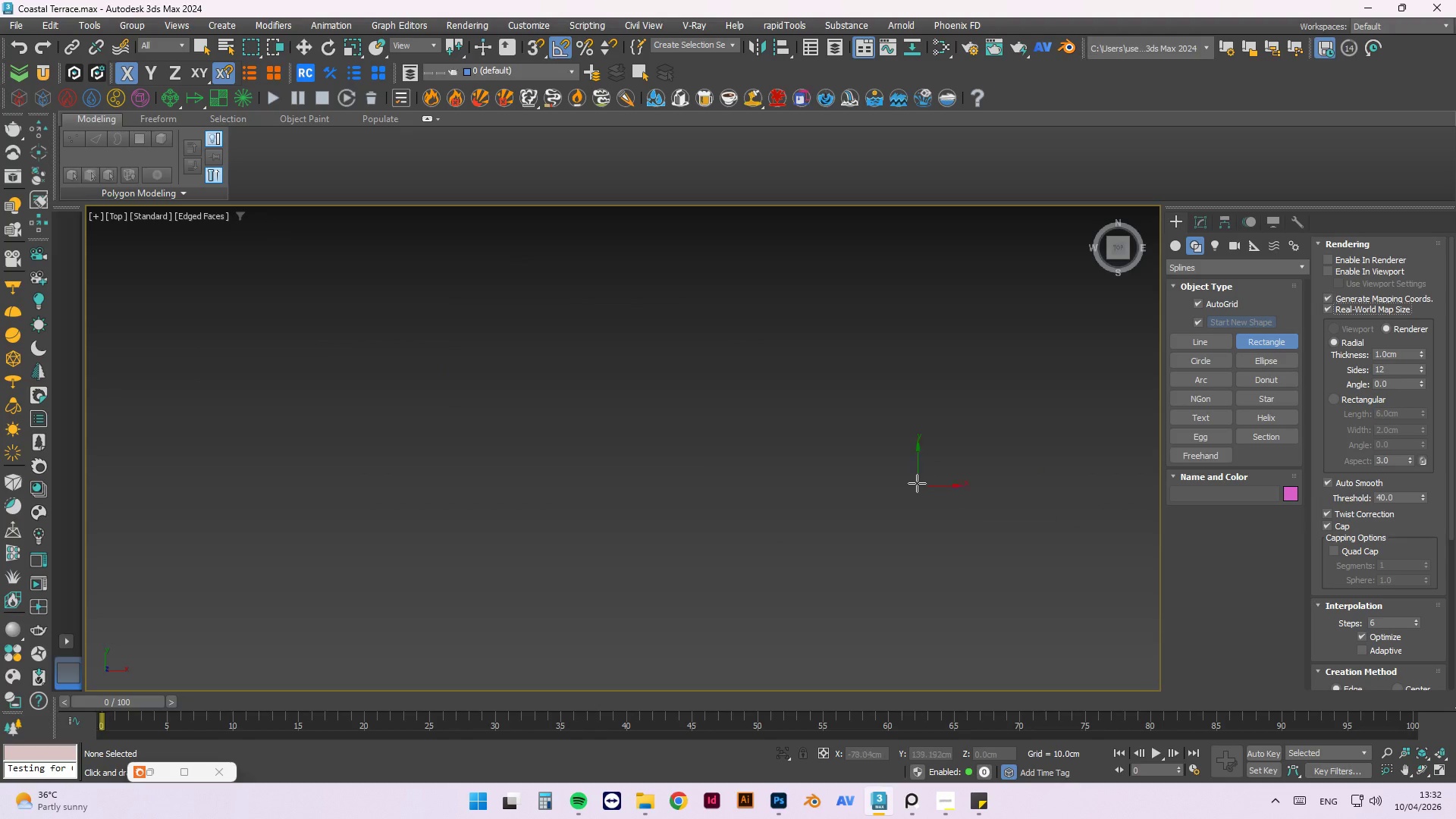 
scroll: coordinate [833, 513], scroll_direction: down, amount: 9.0
 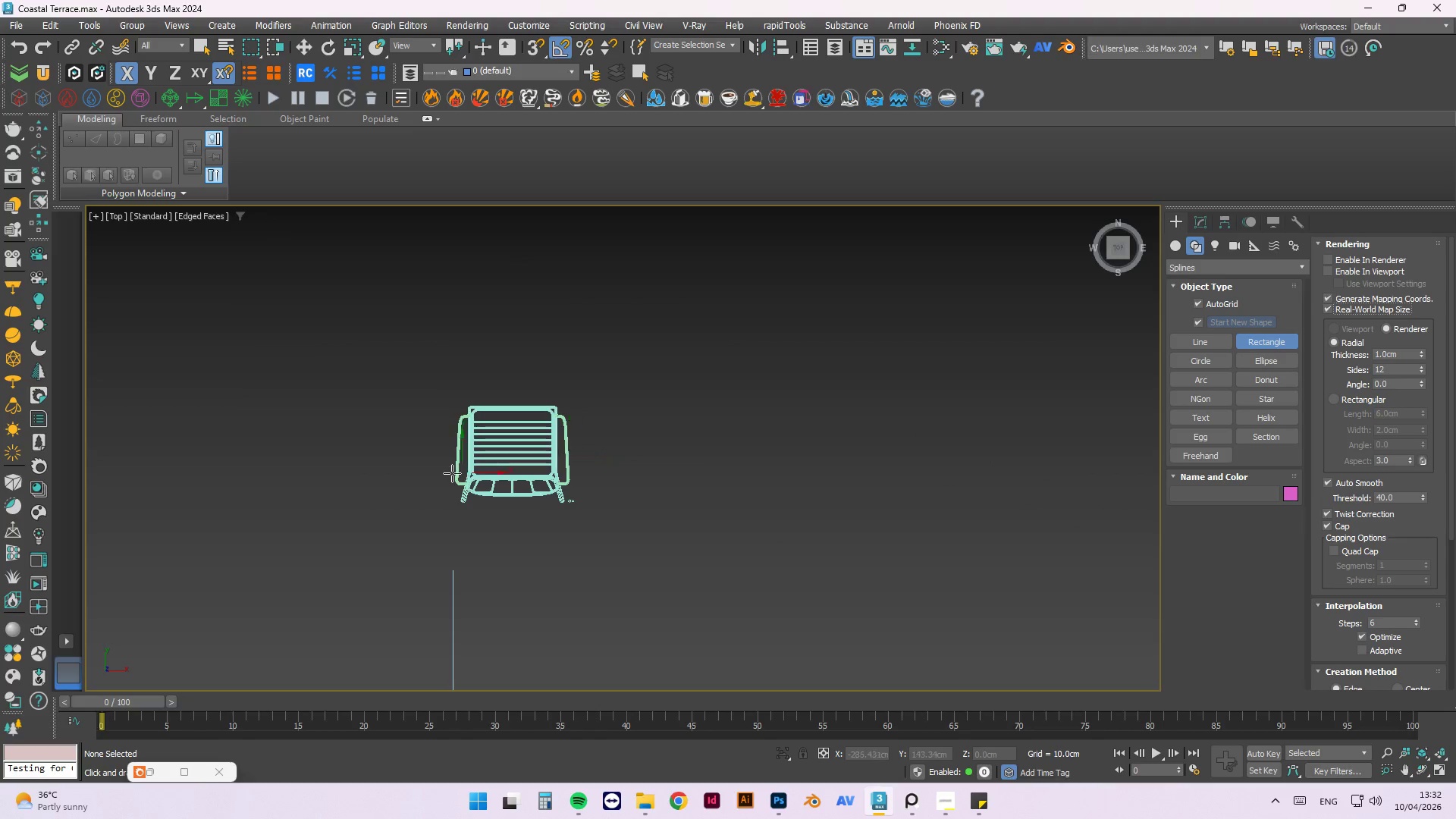 
scroll: coordinate [498, 357], scroll_direction: up, amount: 5.0
 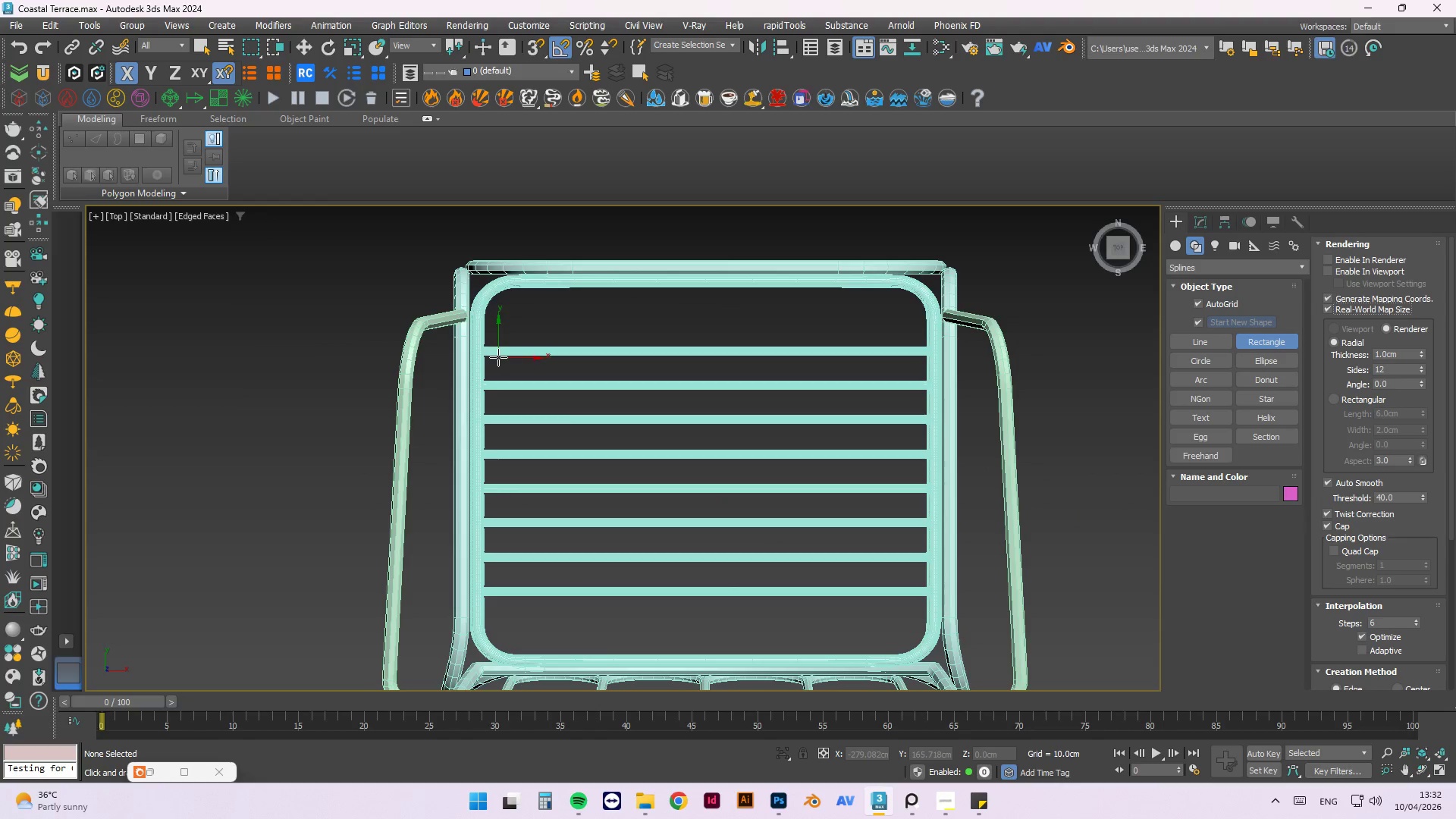 
key(F3)
 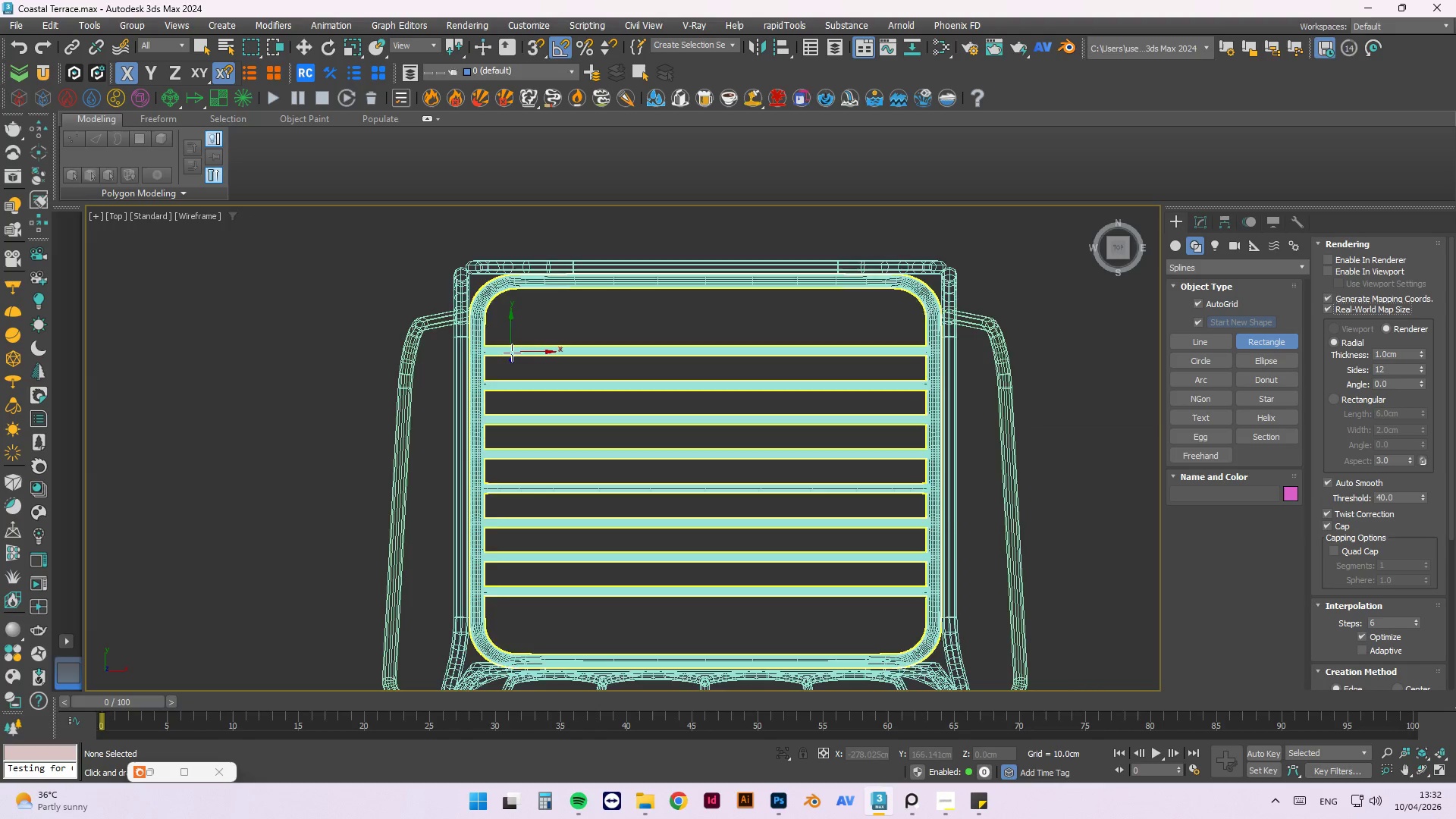 
scroll: coordinate [464, 305], scroll_direction: up, amount: 6.0
 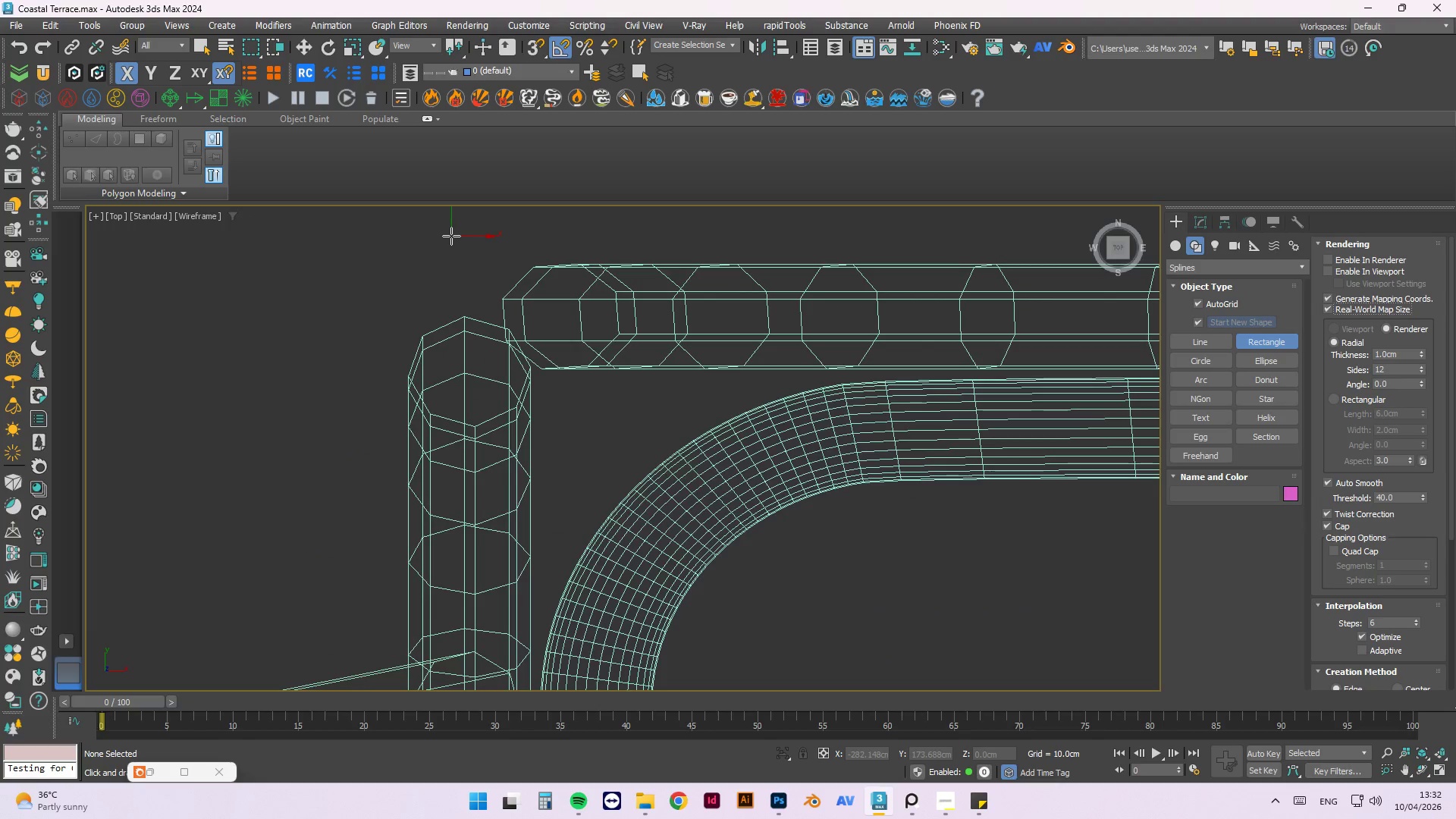 
key(S)
 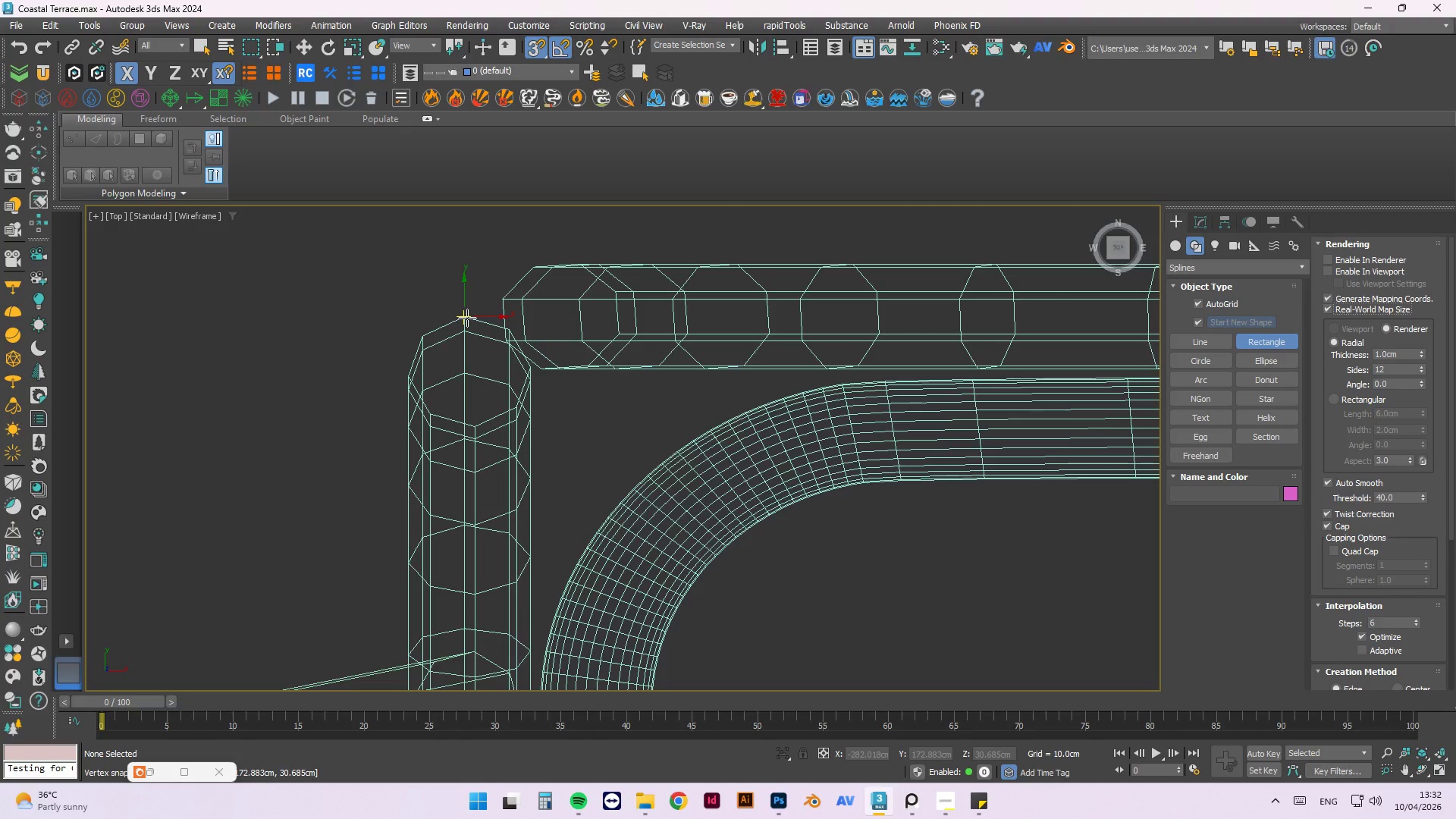 
left_click_drag(start_coordinate=[467, 318], to_coordinate=[750, 513])
 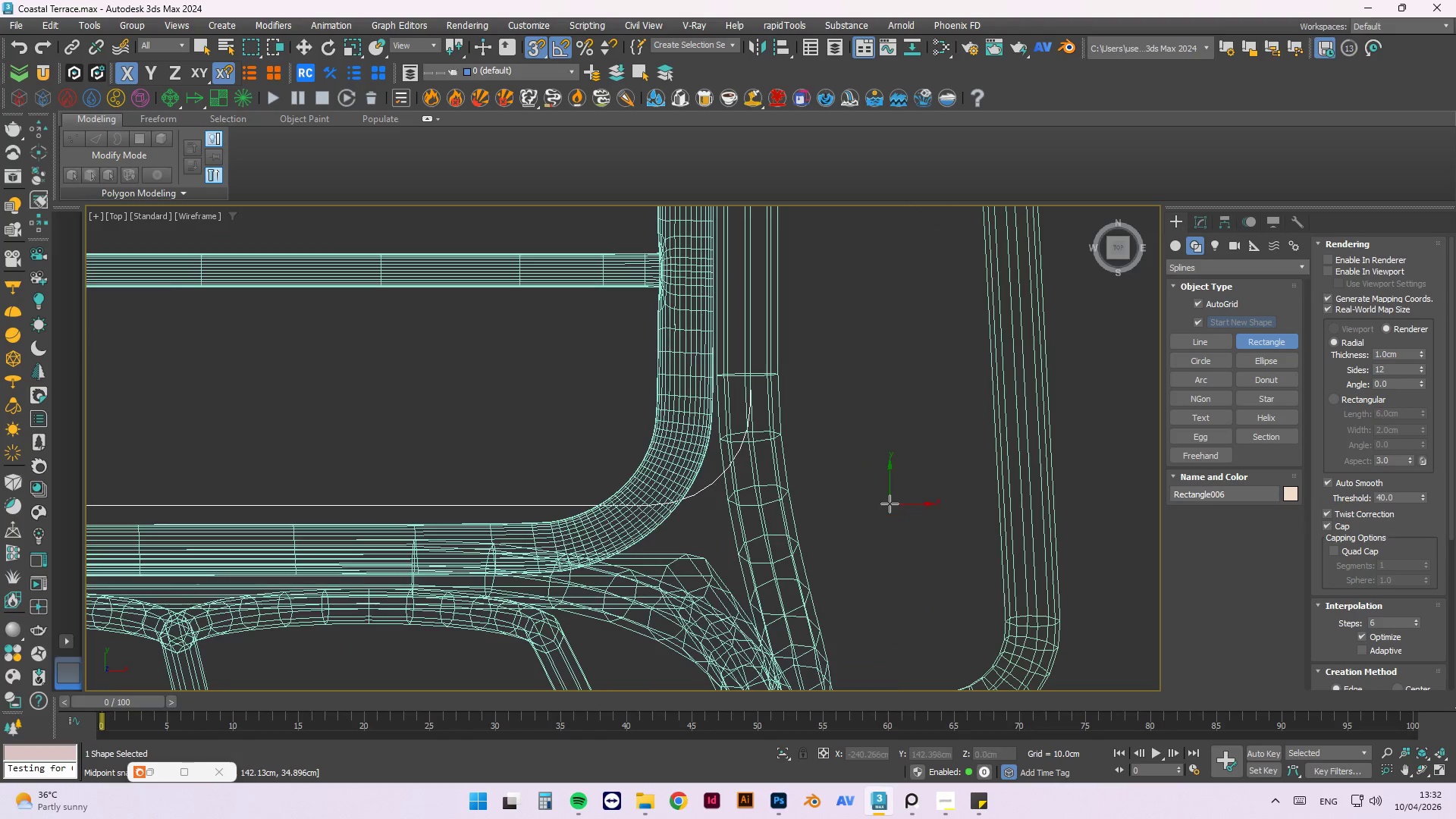 
scroll: coordinate [470, 249], scroll_direction: down, amount: 8.0
 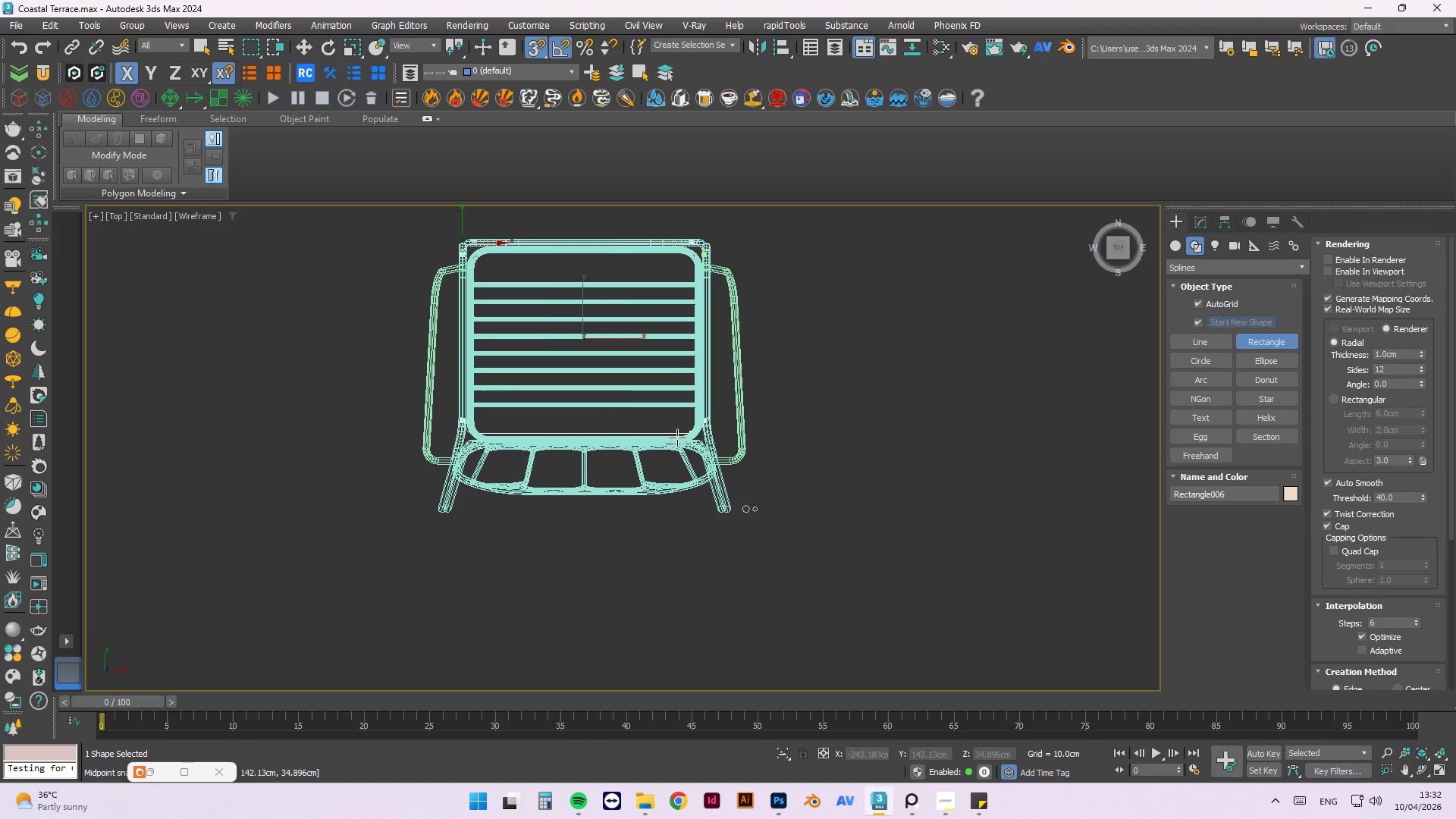 
scroll: coordinate [693, 433], scroll_direction: up, amount: 5.0
 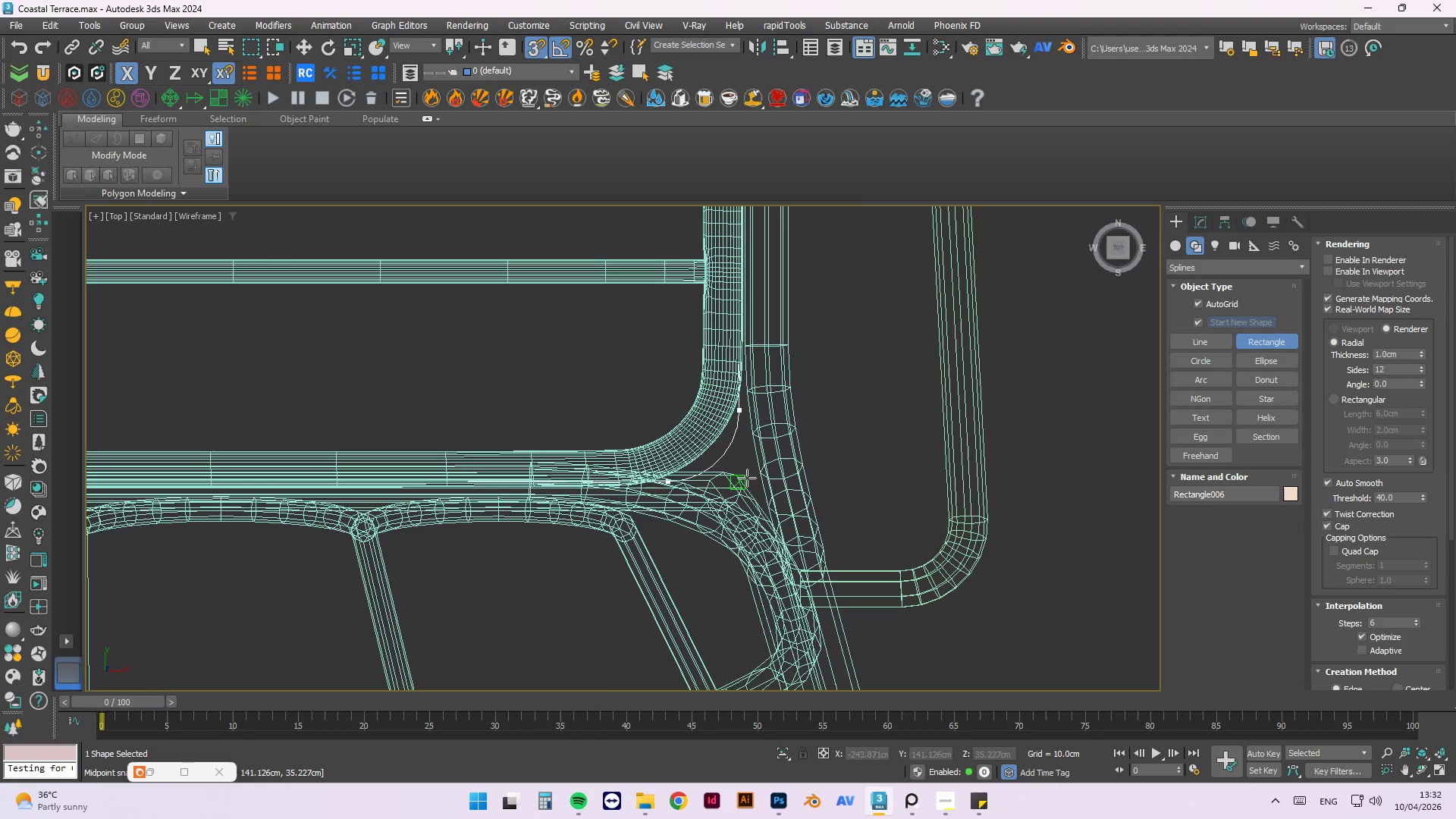 
scroll: coordinate [751, 468], scroll_direction: down, amount: 4.0
 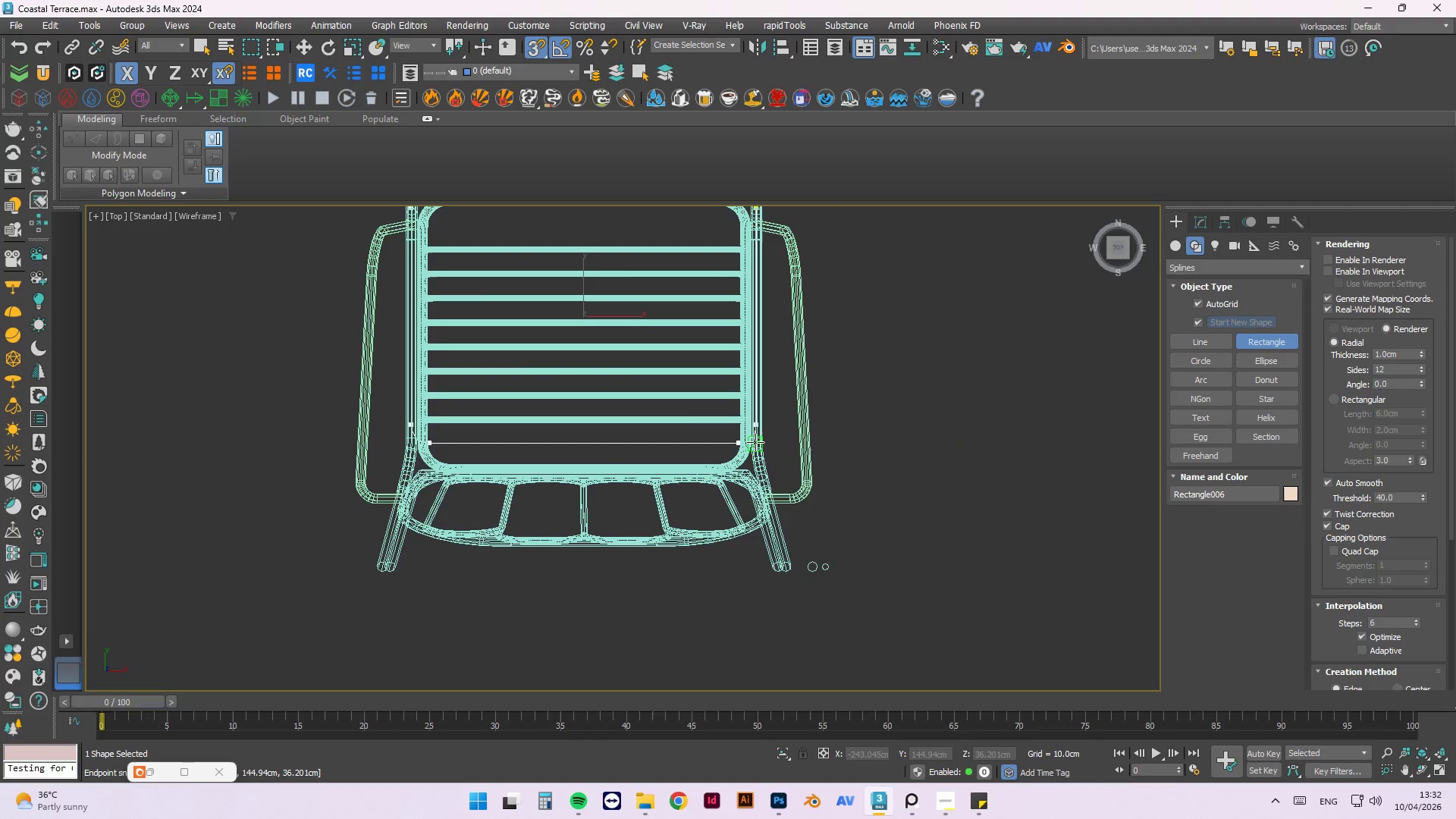 
scroll: coordinate [744, 511], scroll_direction: up, amount: 5.0
 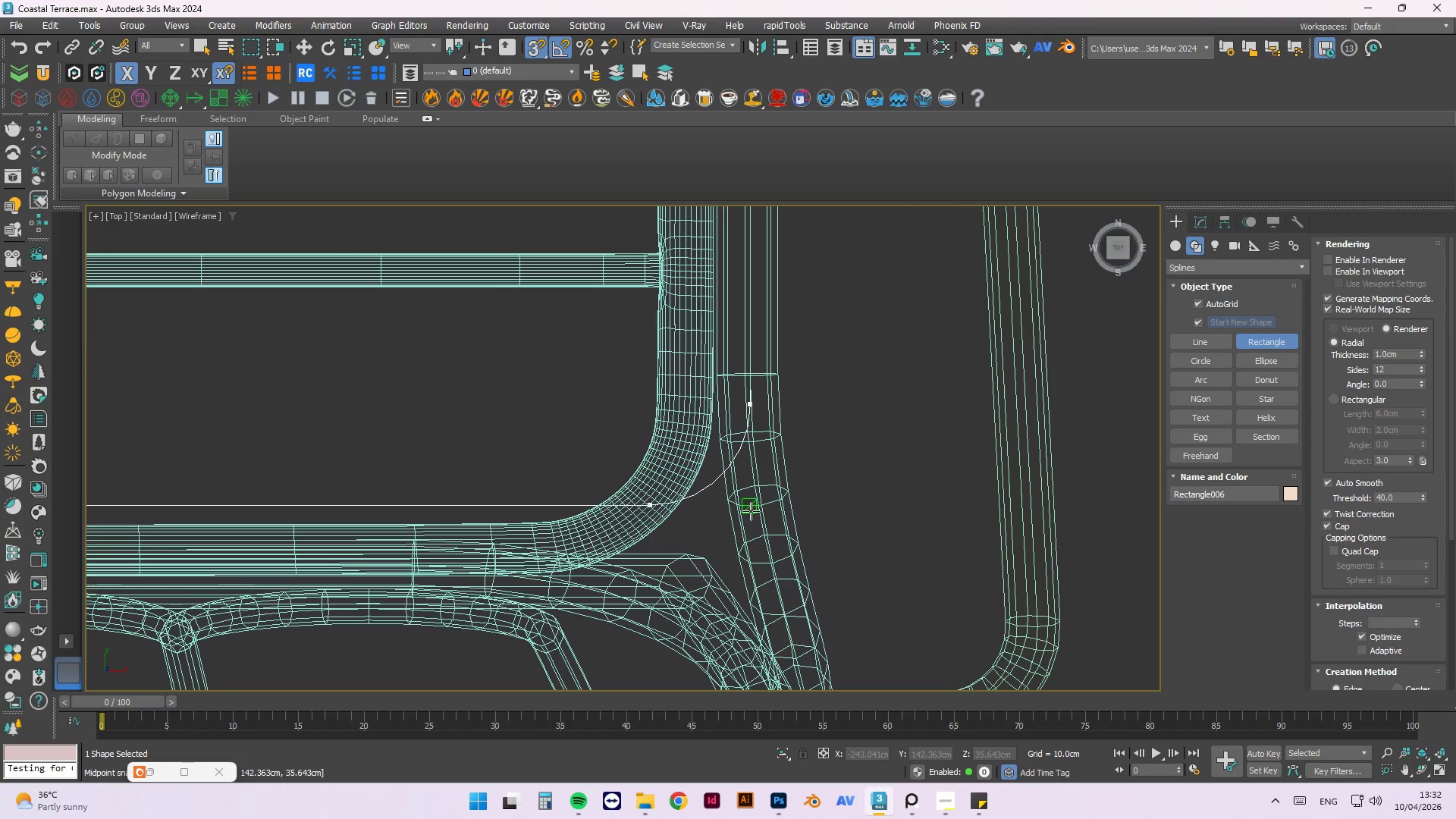 
scroll: coordinate [890, 504], scroll_direction: down, amount: 3.0
 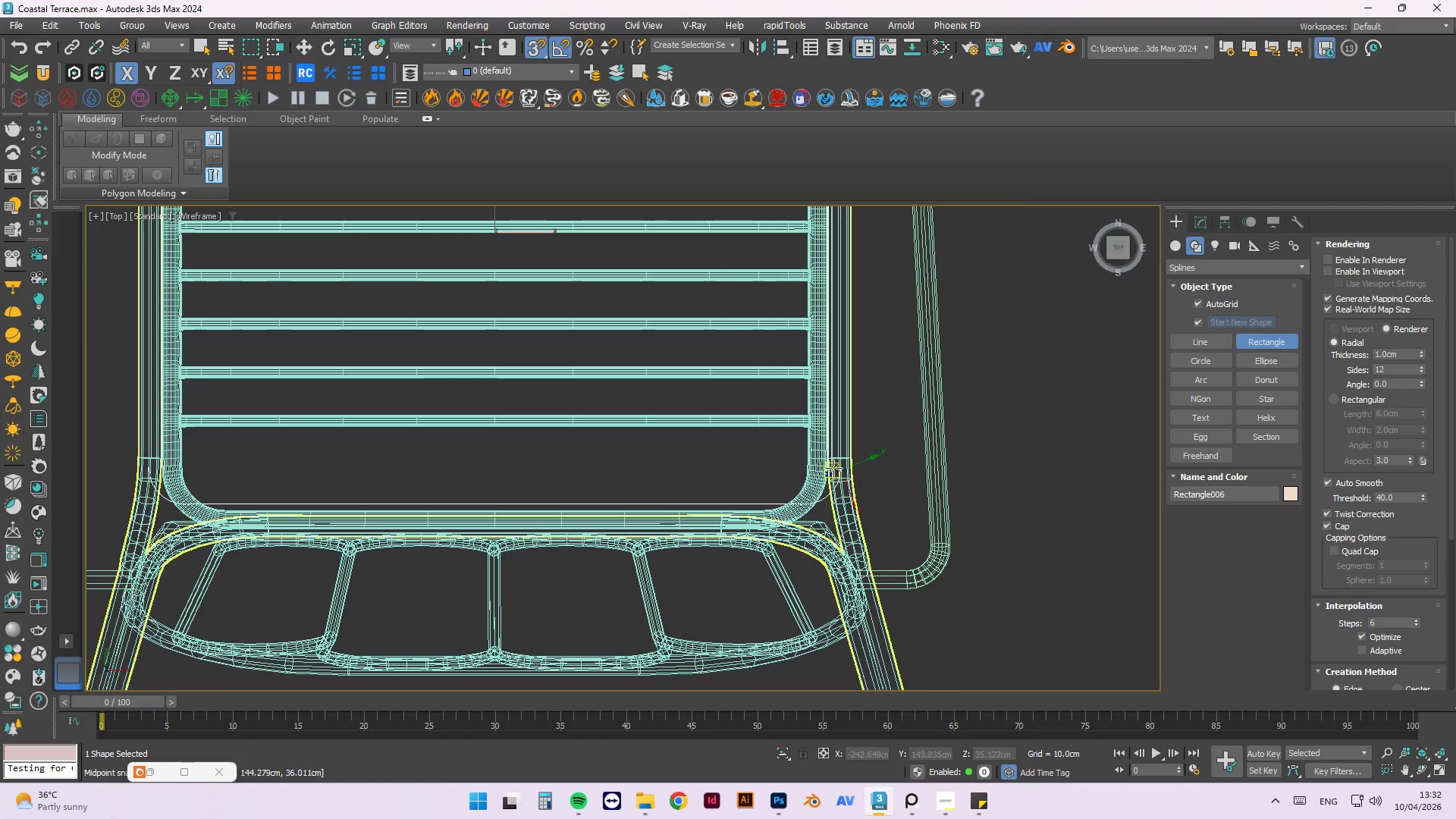 
hold_key(key=AltLeft, duration=1.5)
 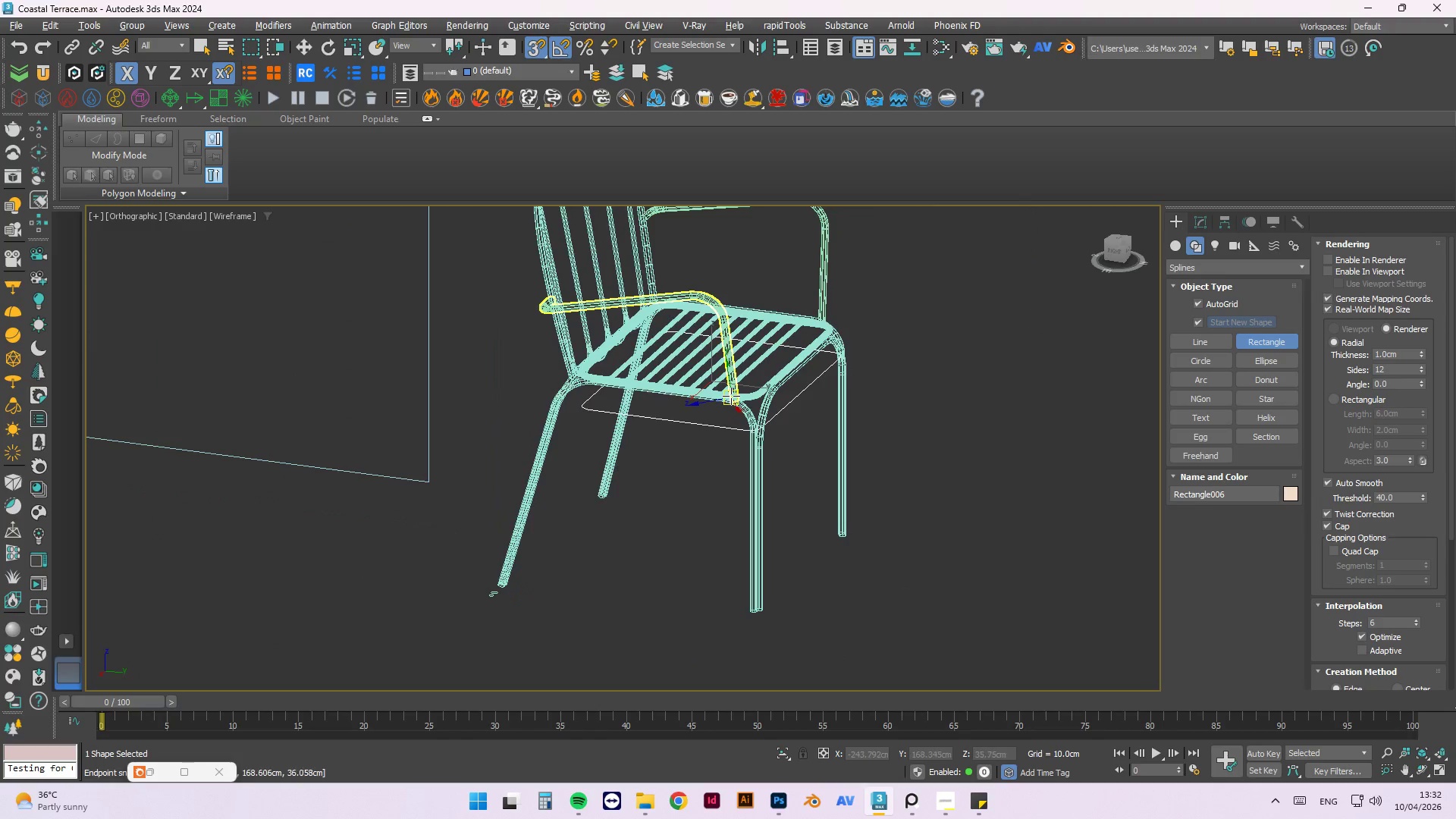 
scroll: coordinate [830, 462], scroll_direction: down, amount: 3.0
 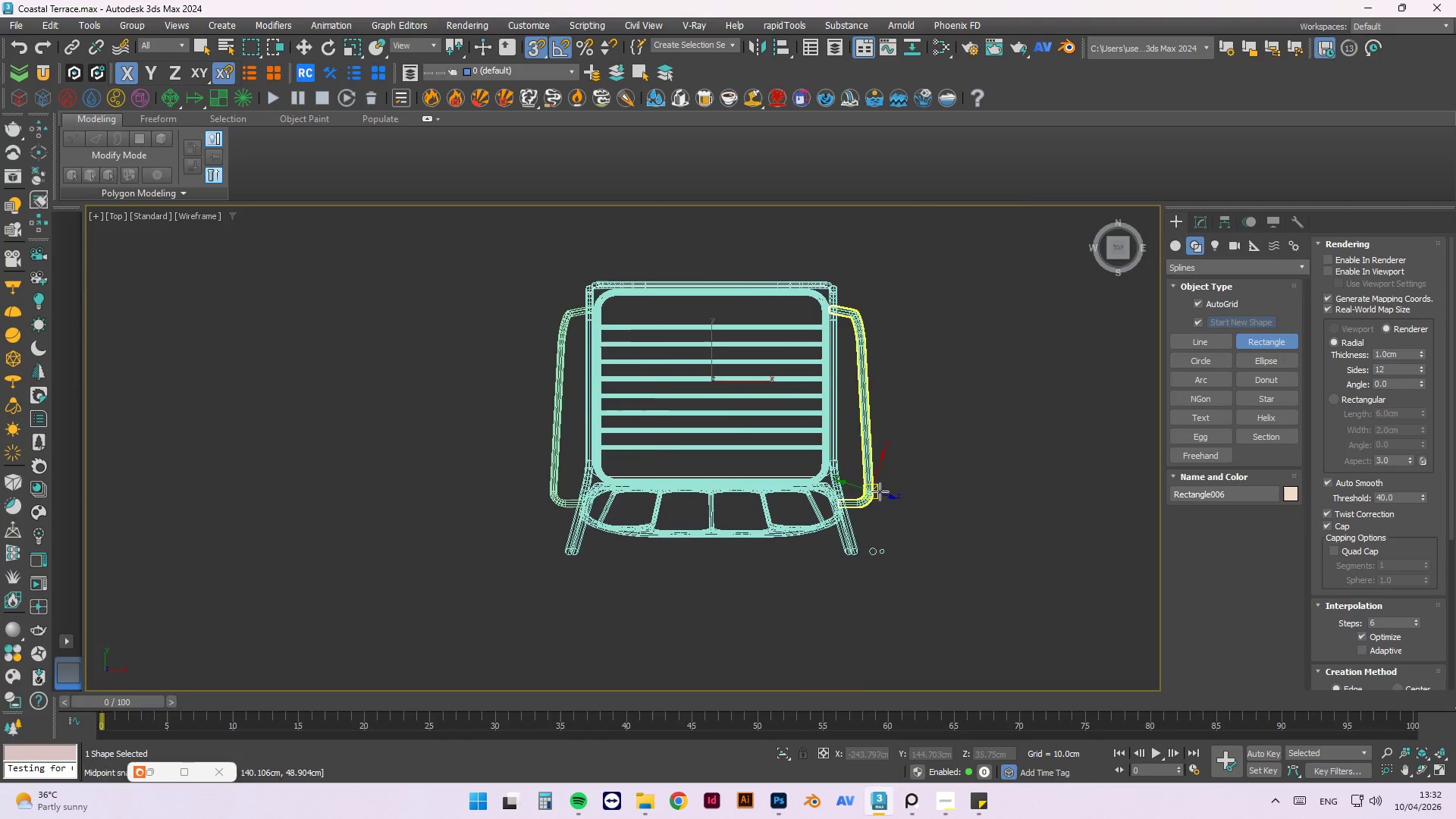 
hold_key(key=AltLeft, duration=0.61)
 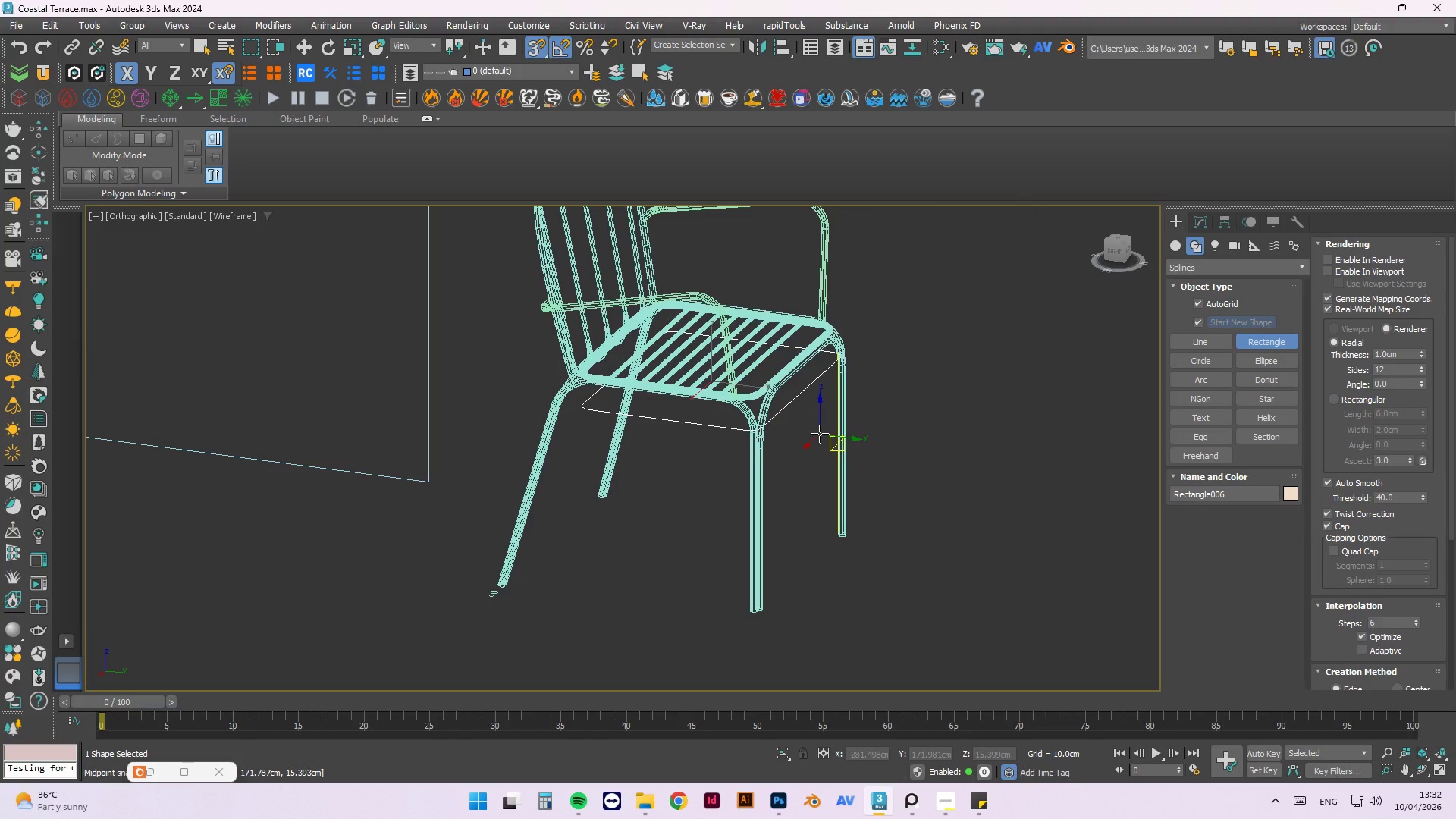 
key(Alt+ArrowRight)
 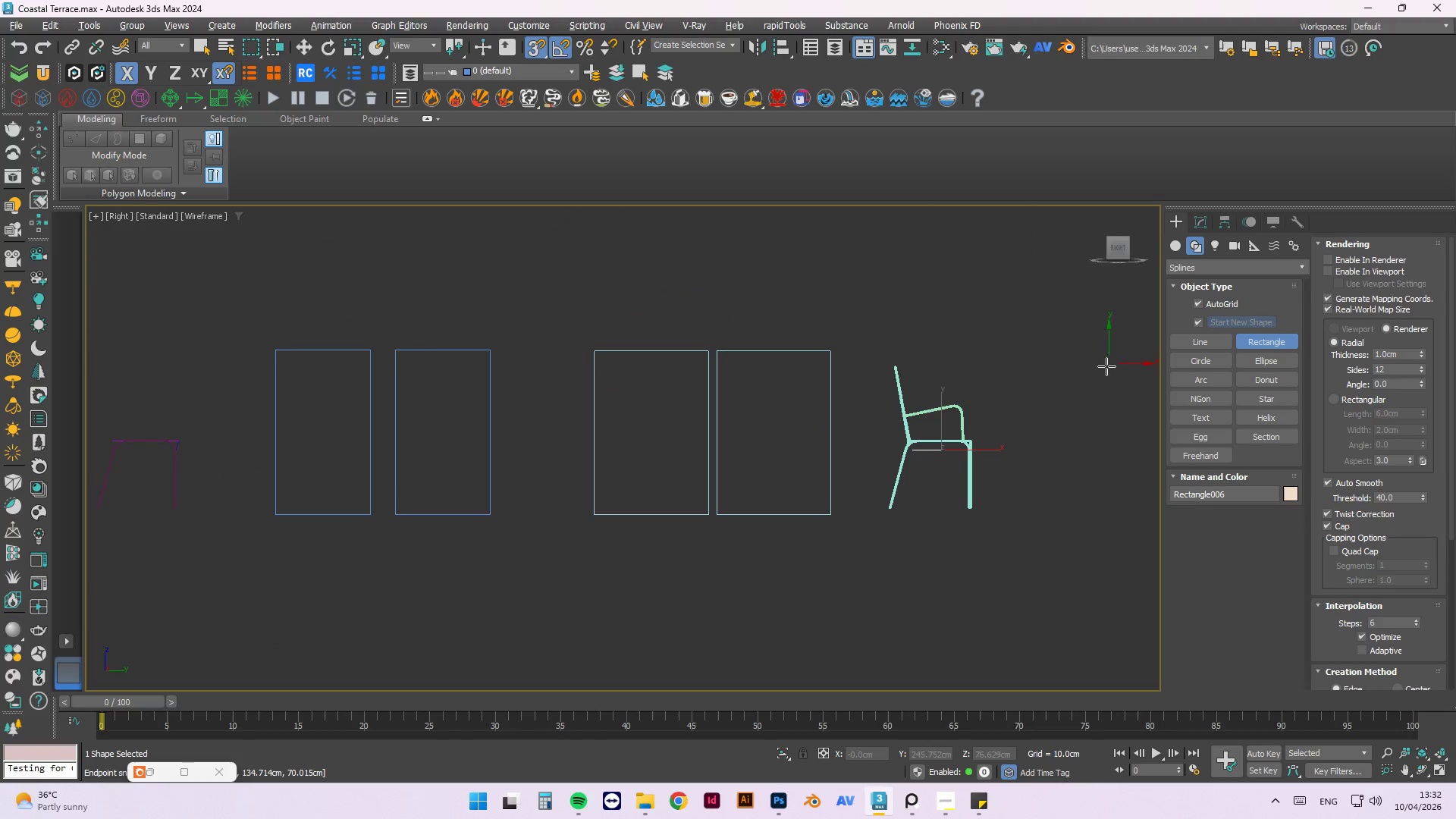 
key(W)
 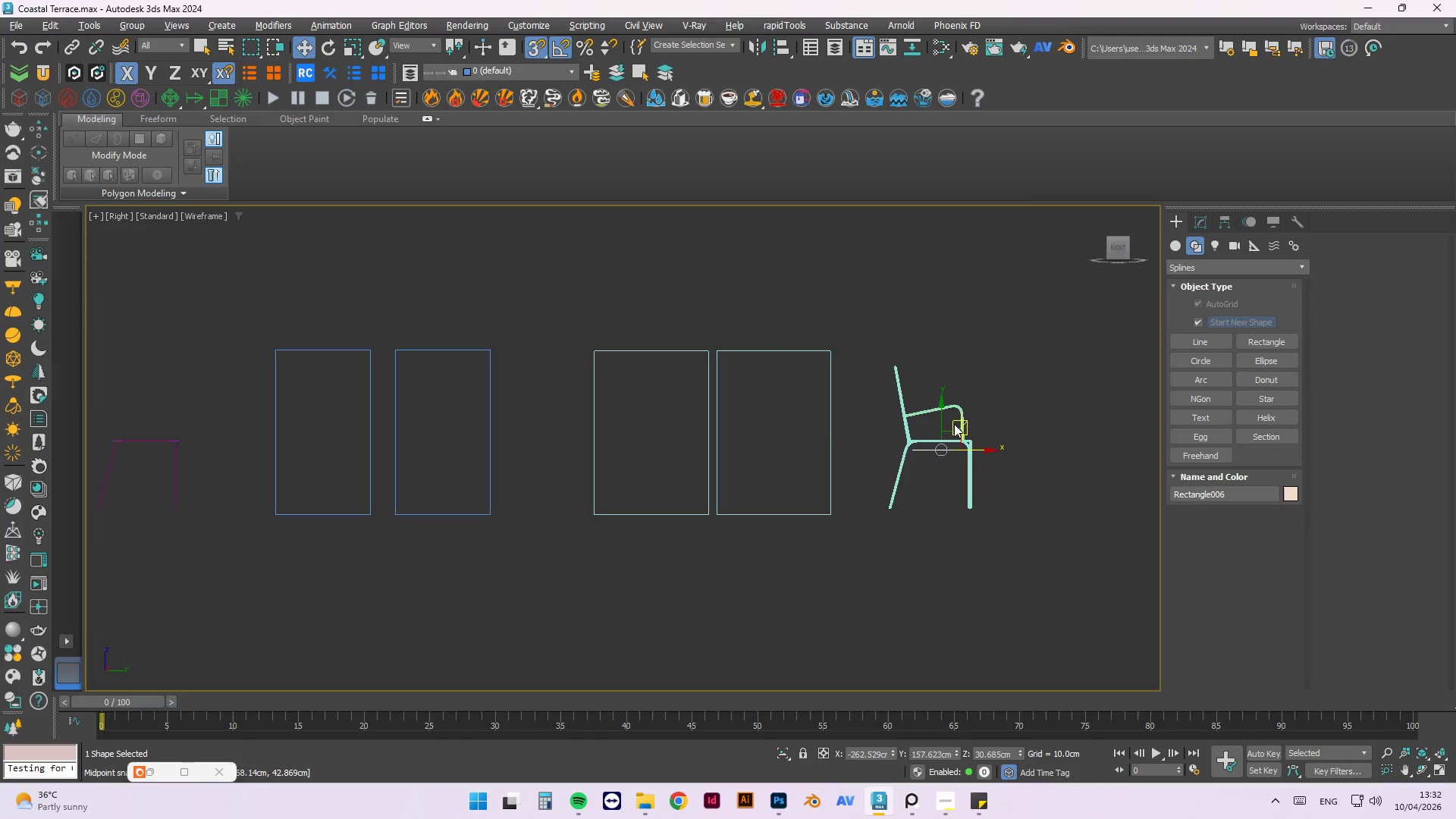 
scroll: coordinate [949, 420], scroll_direction: up, amount: 3.0
 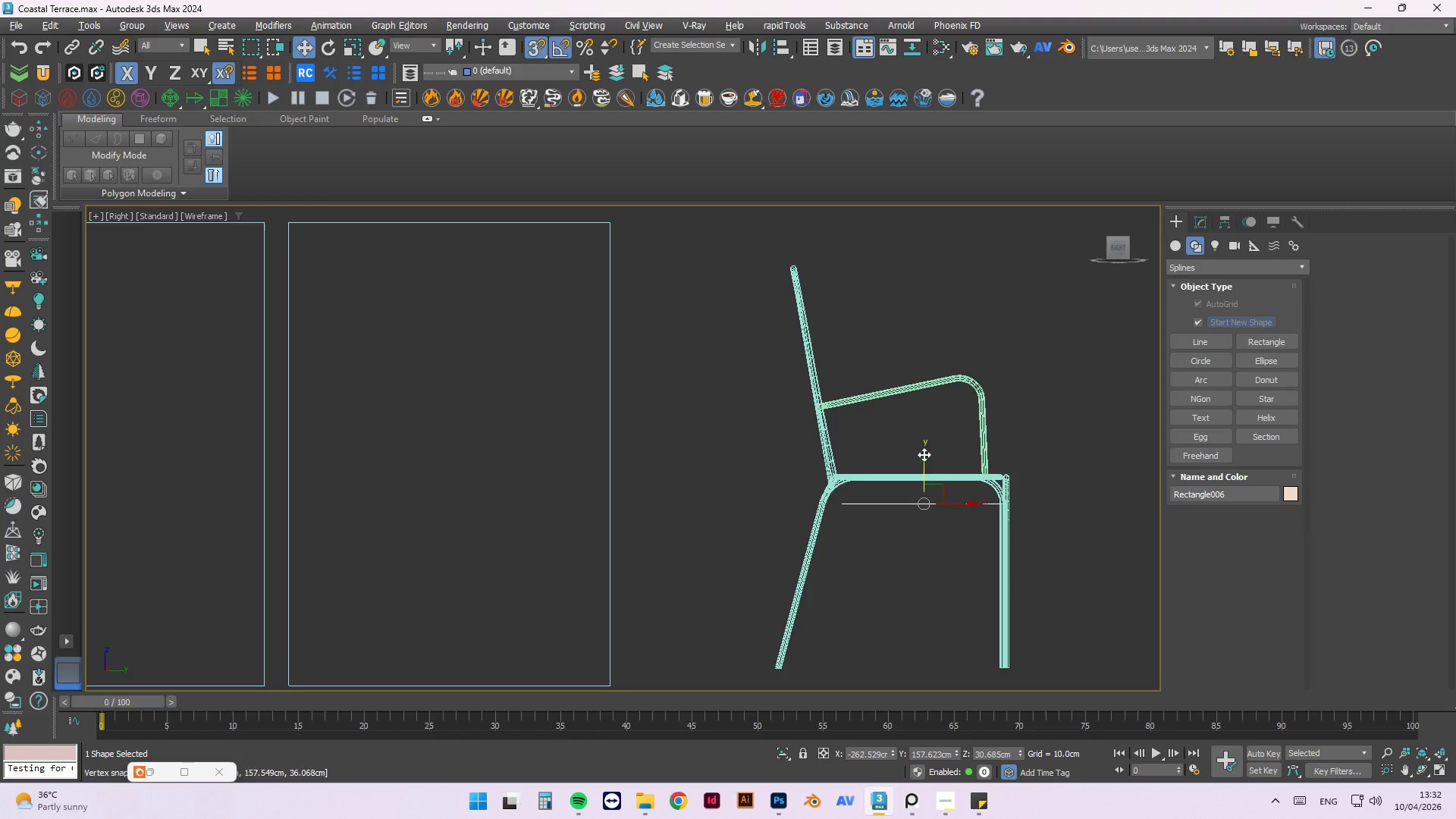 
left_click_drag(start_coordinate=[924, 454], to_coordinate=[1043, 426])
 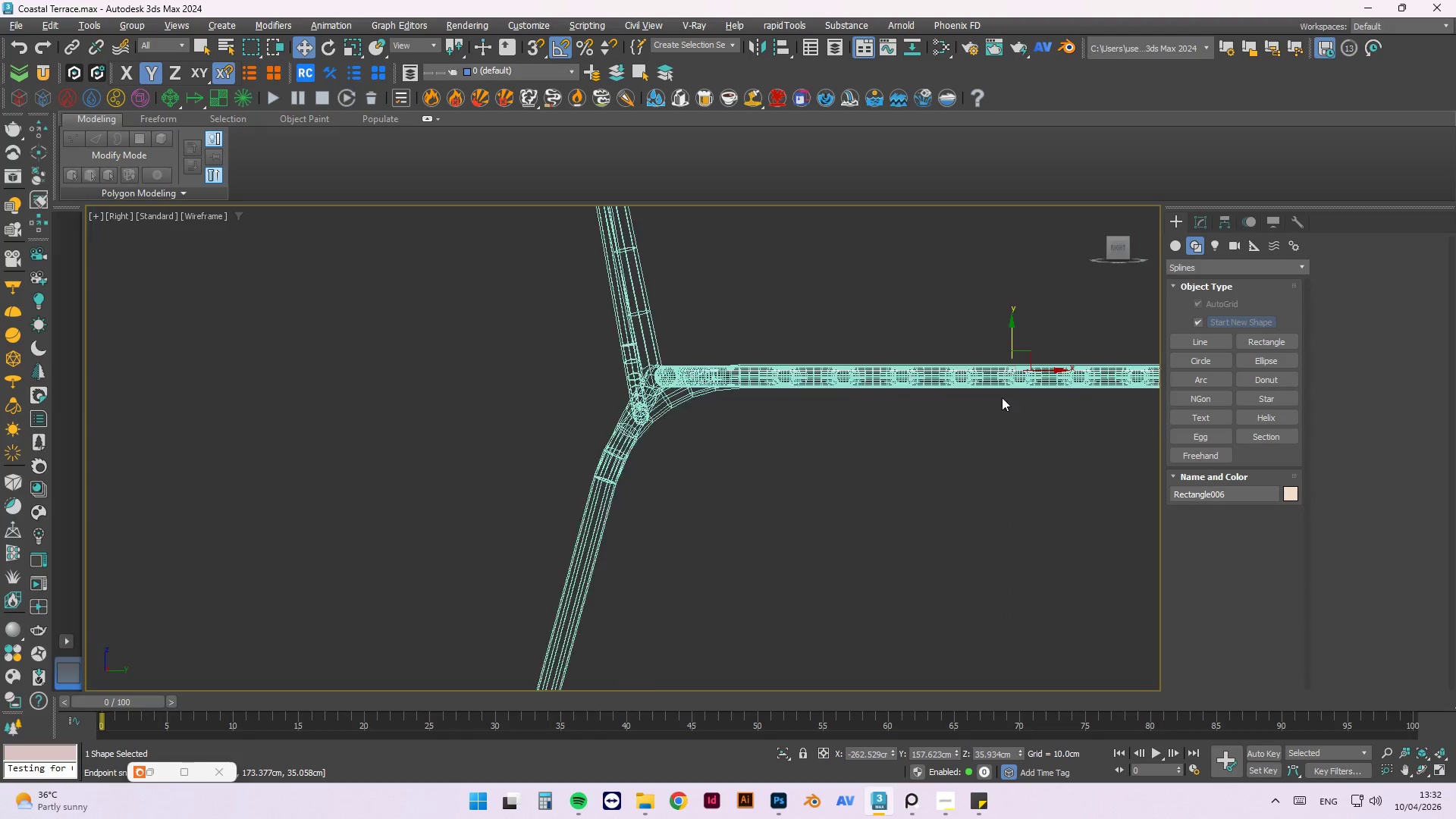 
key(S)
 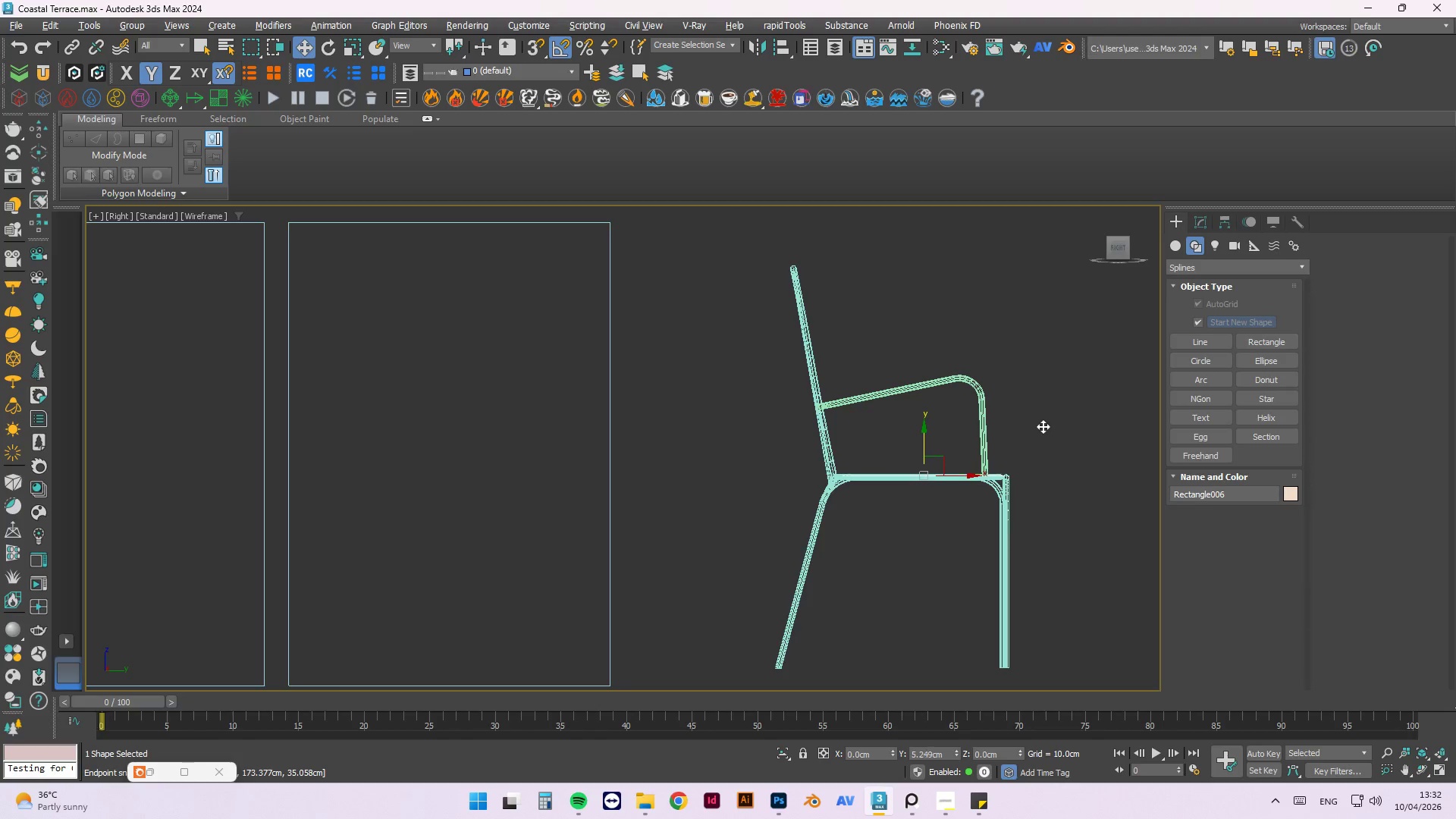 
scroll: coordinate [907, 484], scroll_direction: up, amount: 4.0
 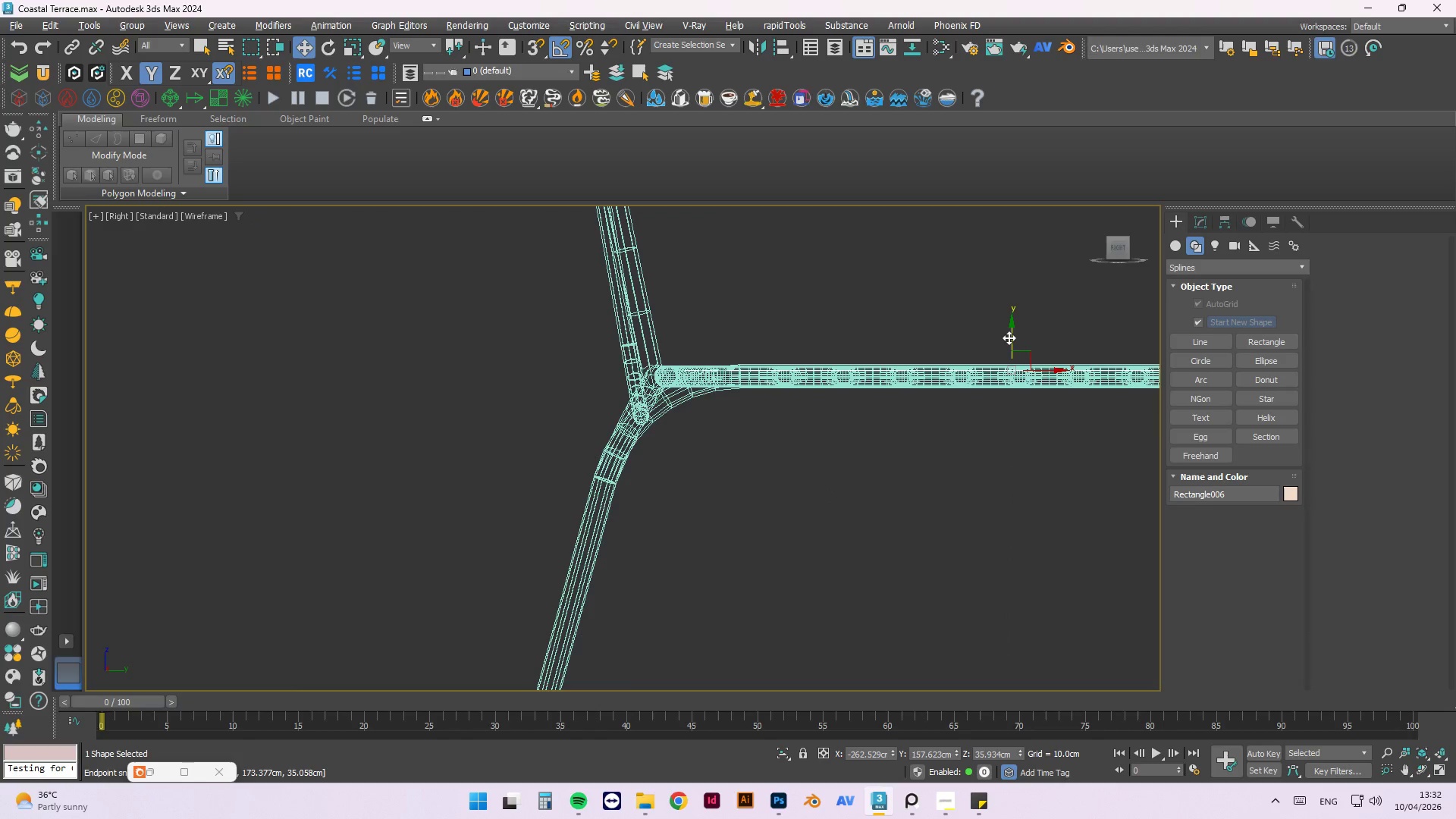 
left_click_drag(start_coordinate=[1010, 335], to_coordinate=[1013, 326])
 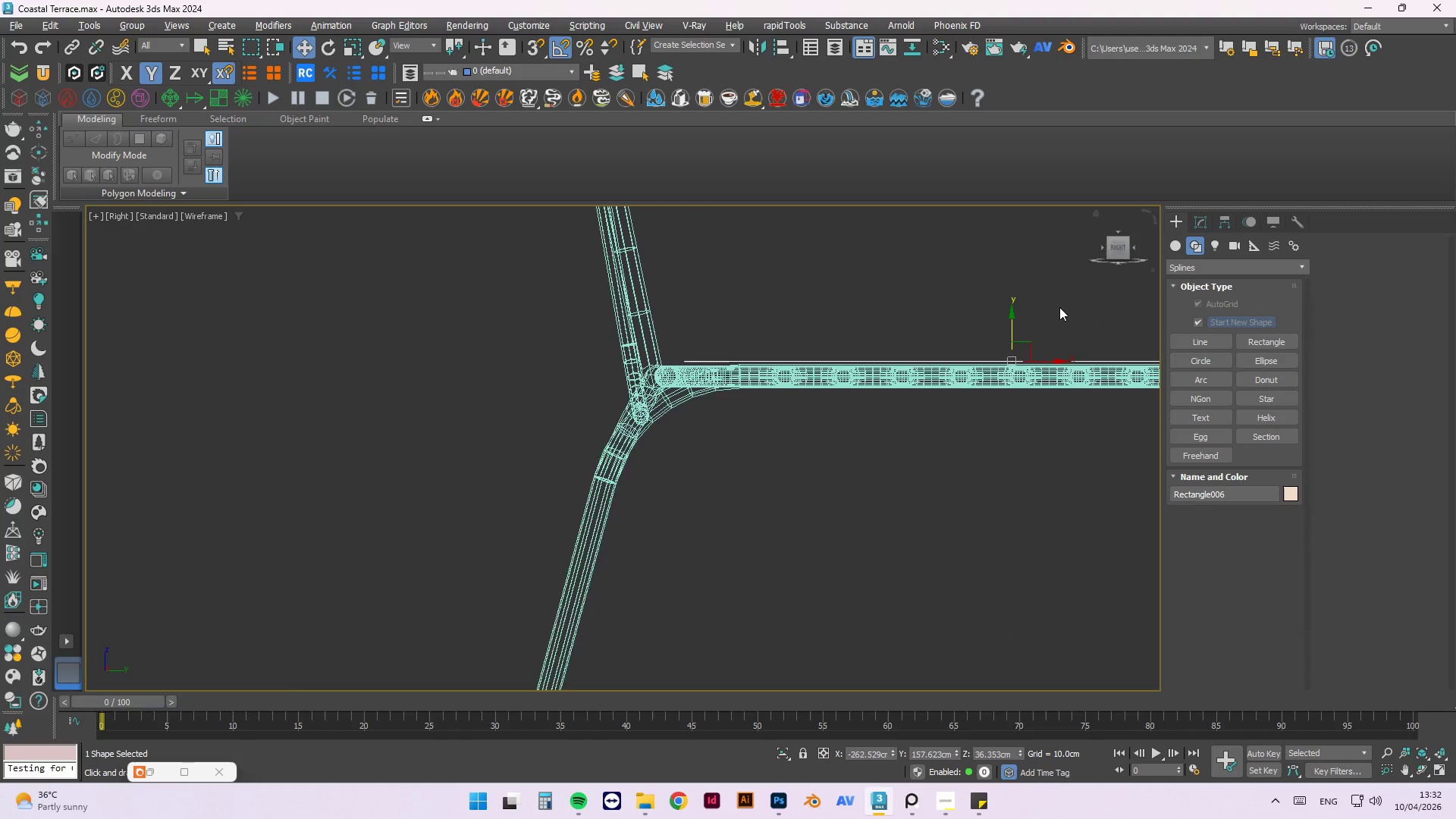 
left_click([848, 514])
 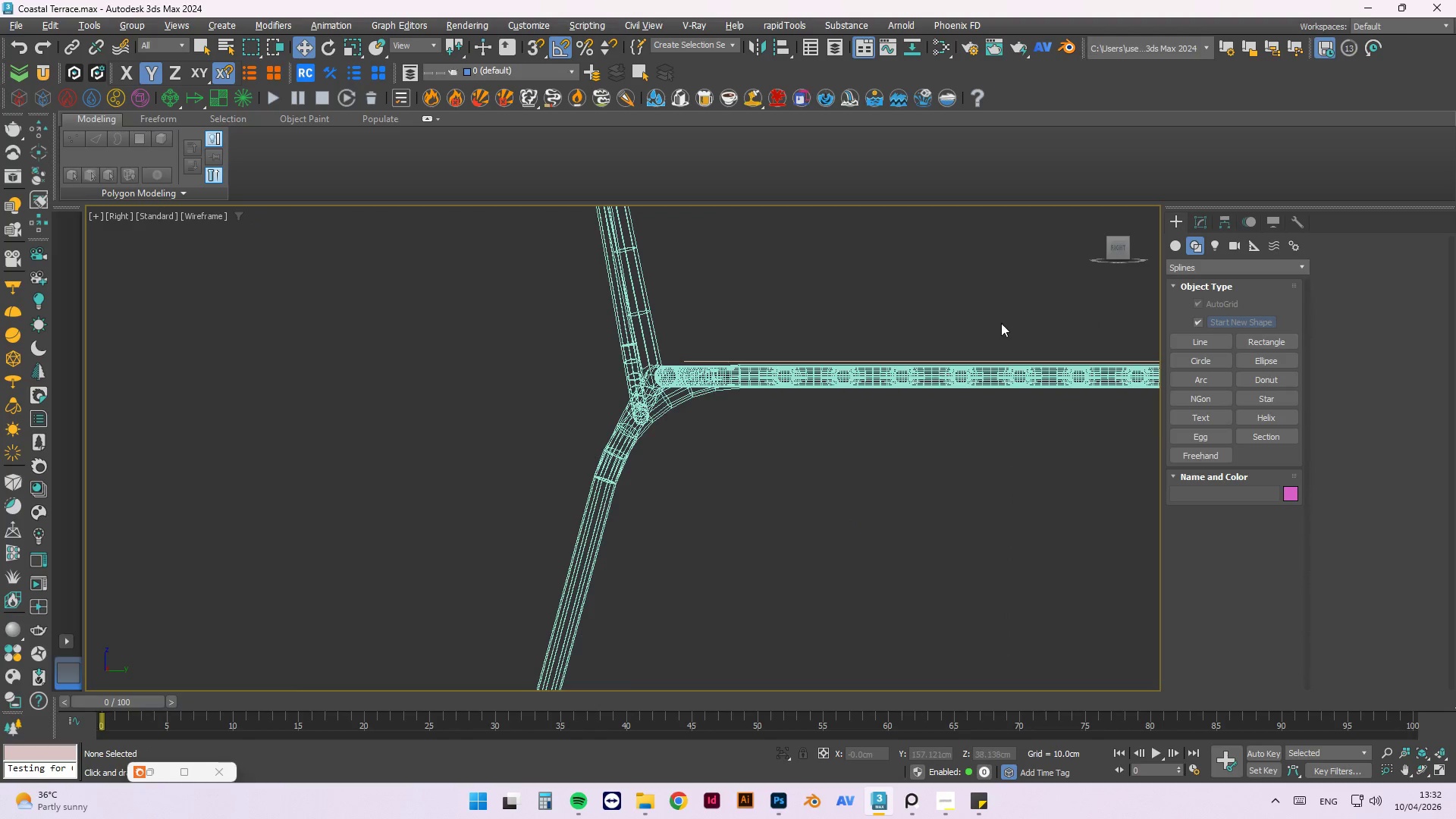 
hold_key(key=AltLeft, duration=0.55)
 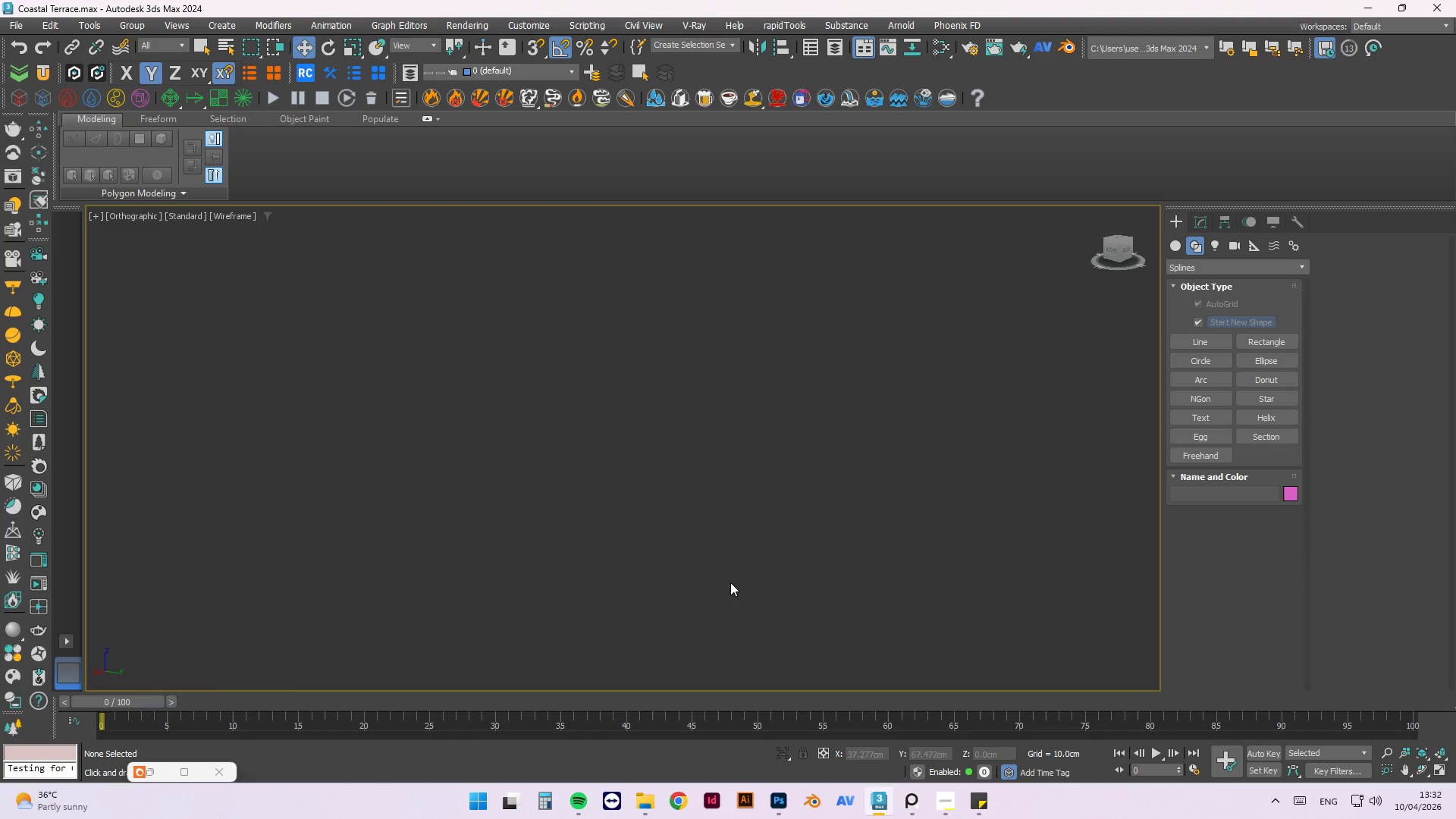 
scroll: coordinate [835, 491], scroll_direction: down, amount: 3.0
 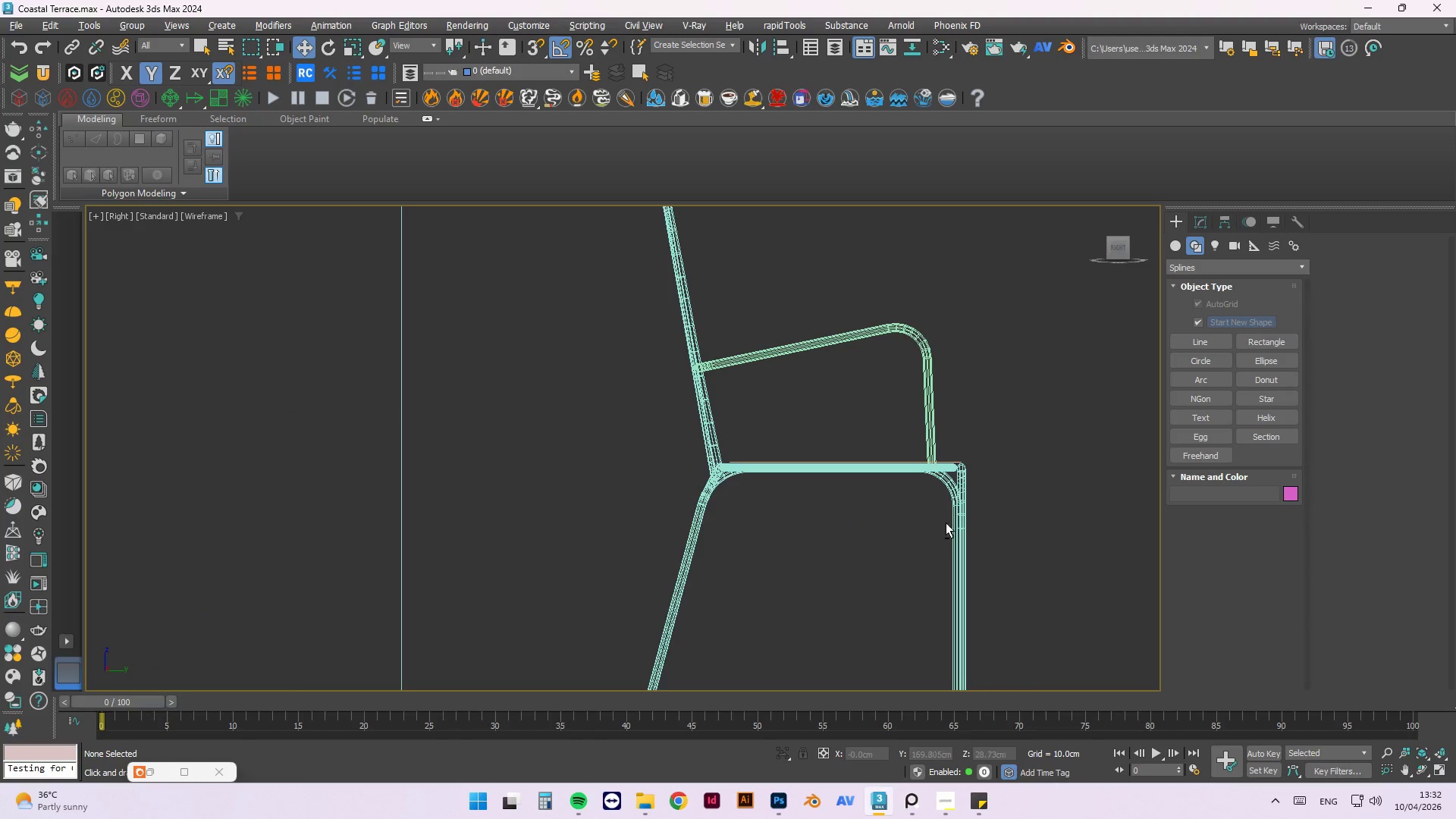 
key(P)
 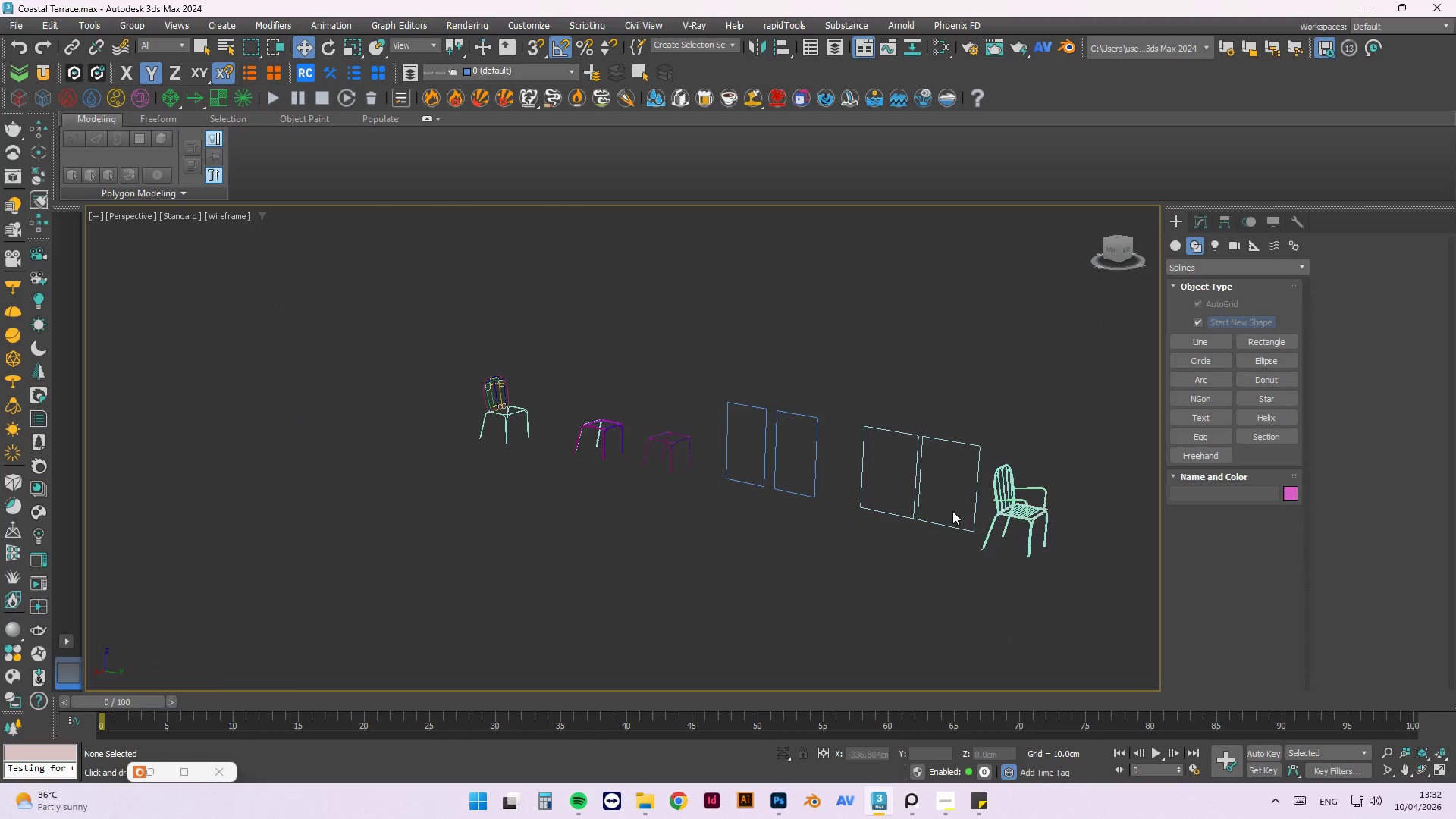 
scroll: coordinate [726, 579], scroll_direction: down, amount: 6.0
 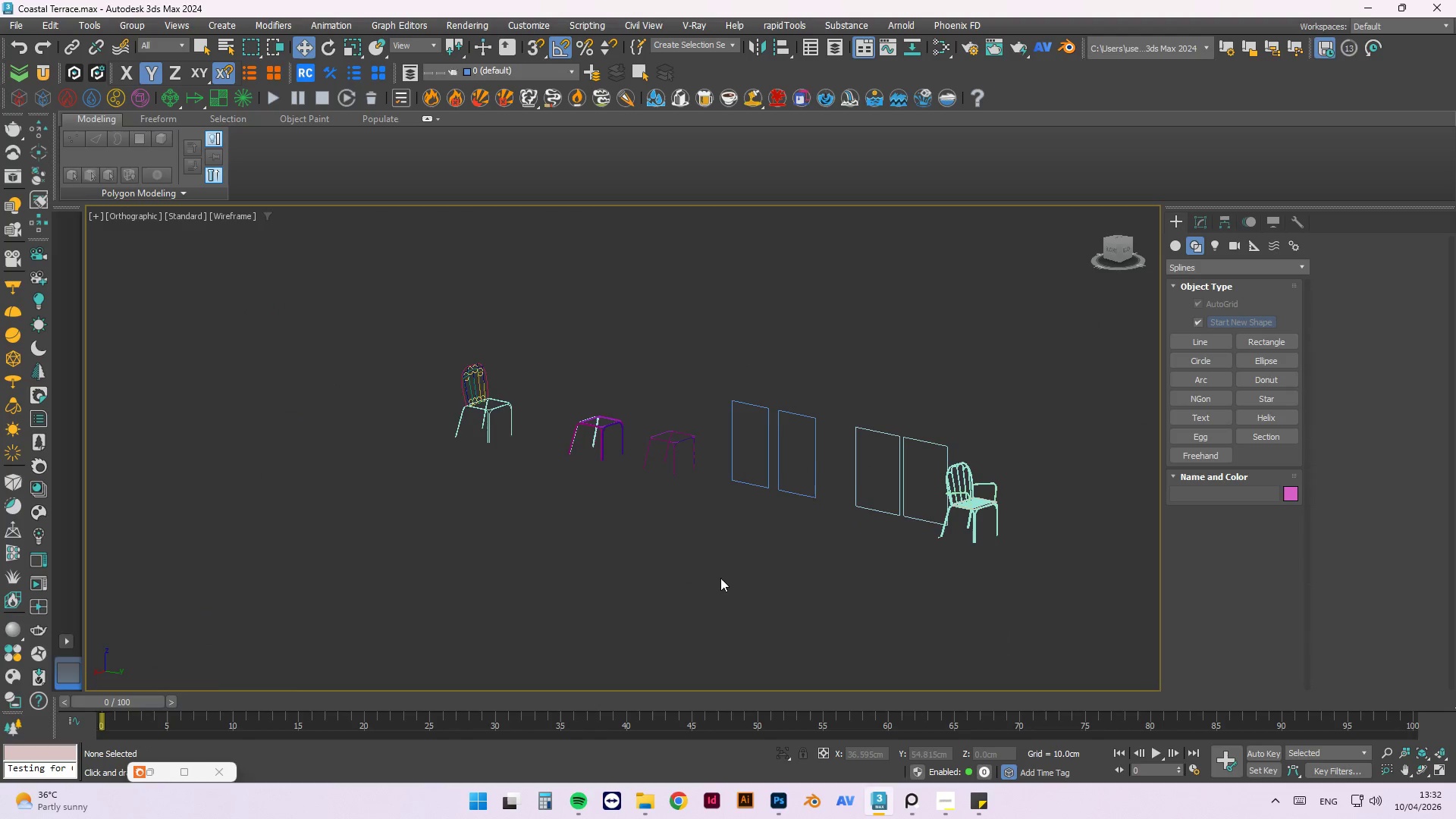 
hold_key(key=AltLeft, duration=0.64)
 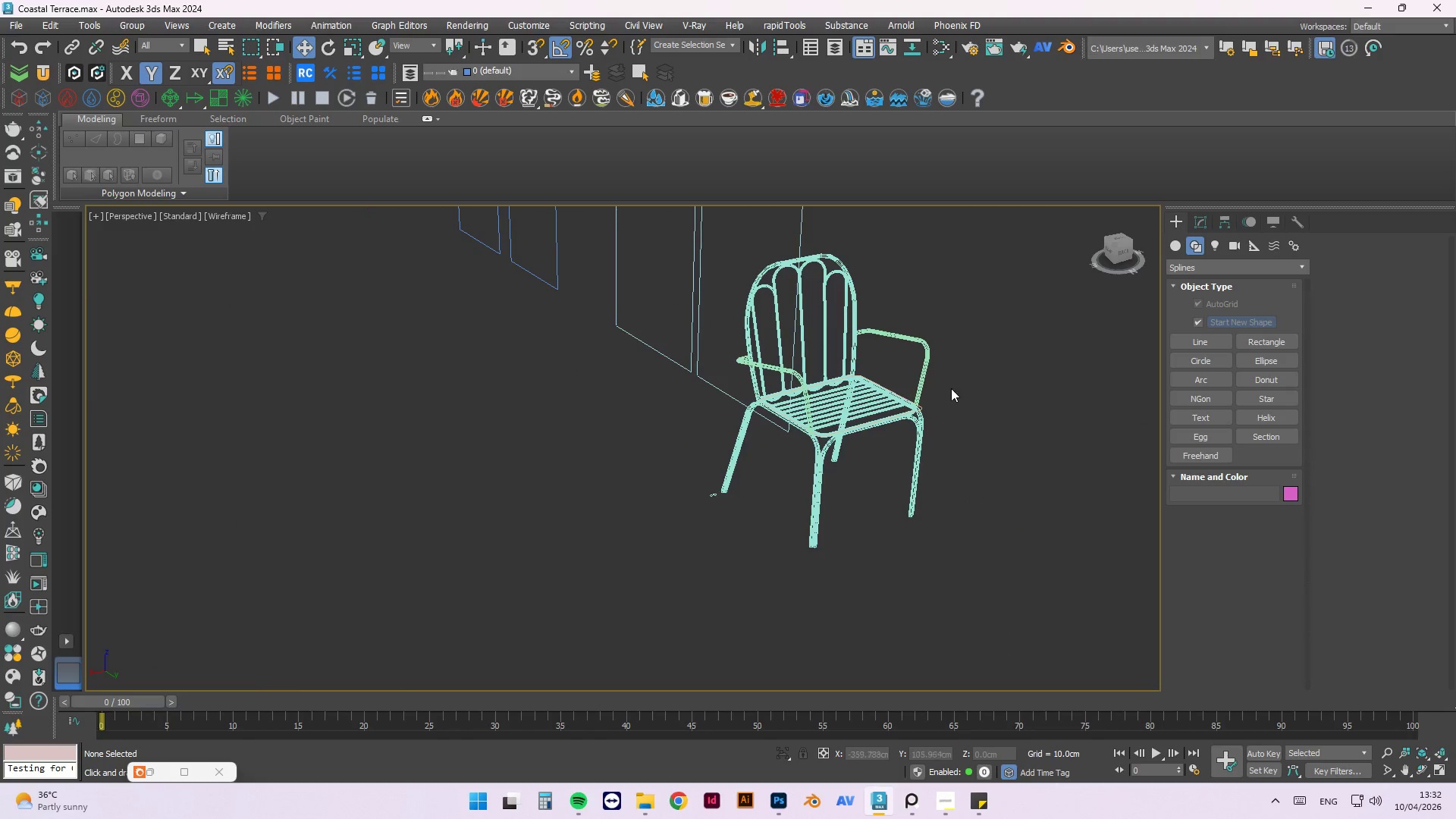 
scroll: coordinate [873, 416], scroll_direction: none, amount: 0.0
 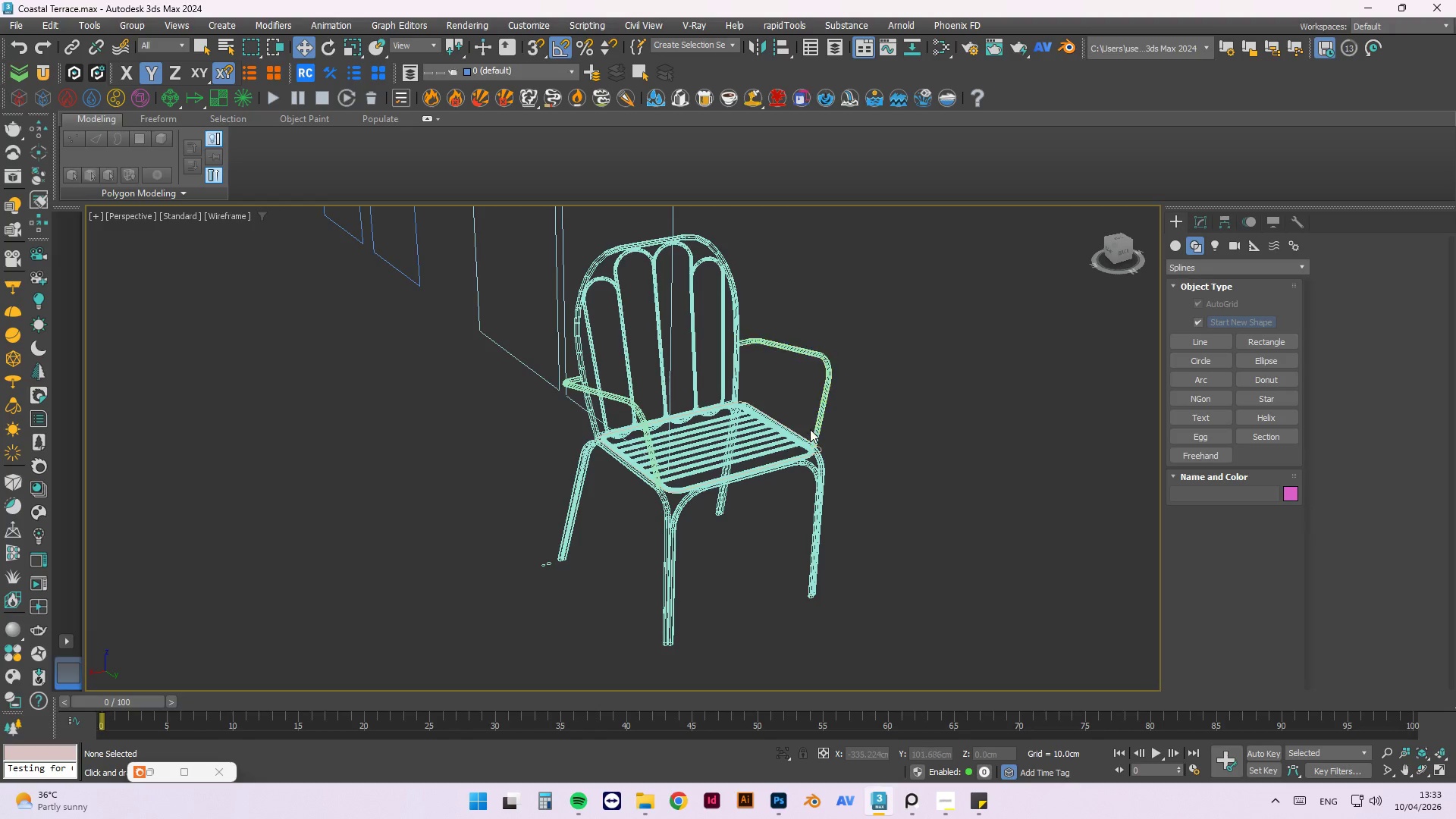 
scroll: coordinate [809, 429], scroll_direction: up, amount: 1.0
 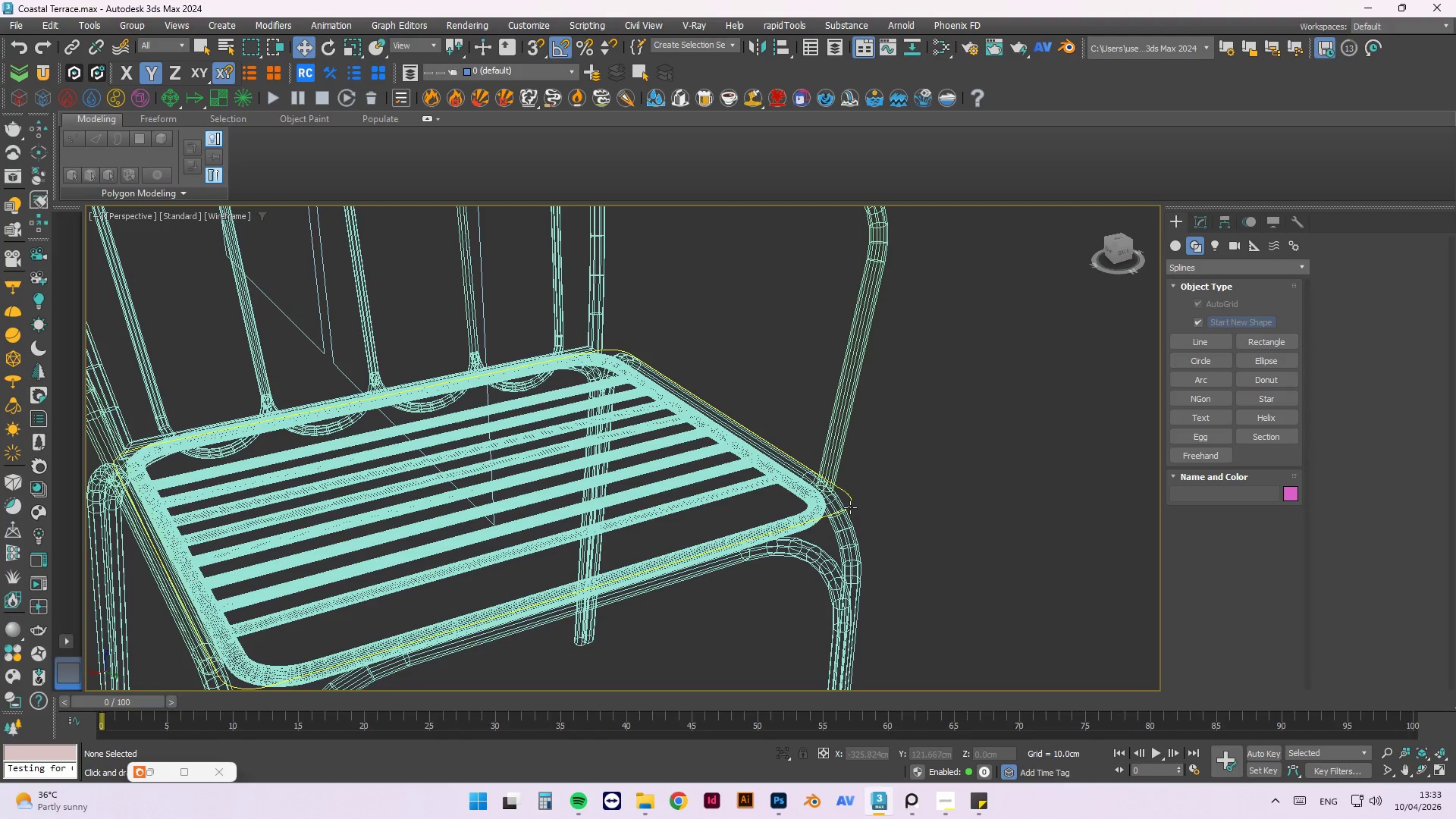 
left_click([851, 501])
 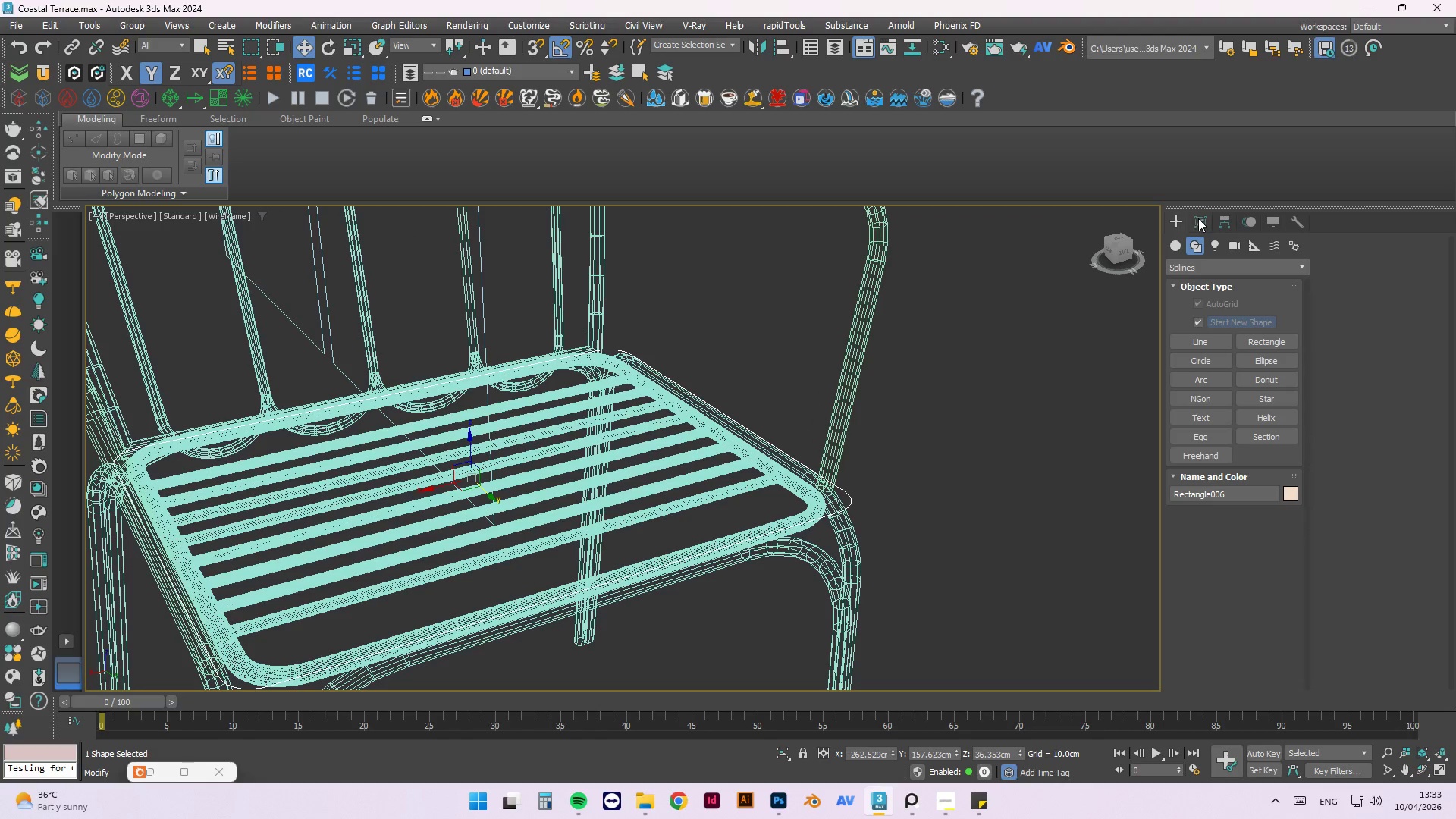 
left_click([1198, 218])
 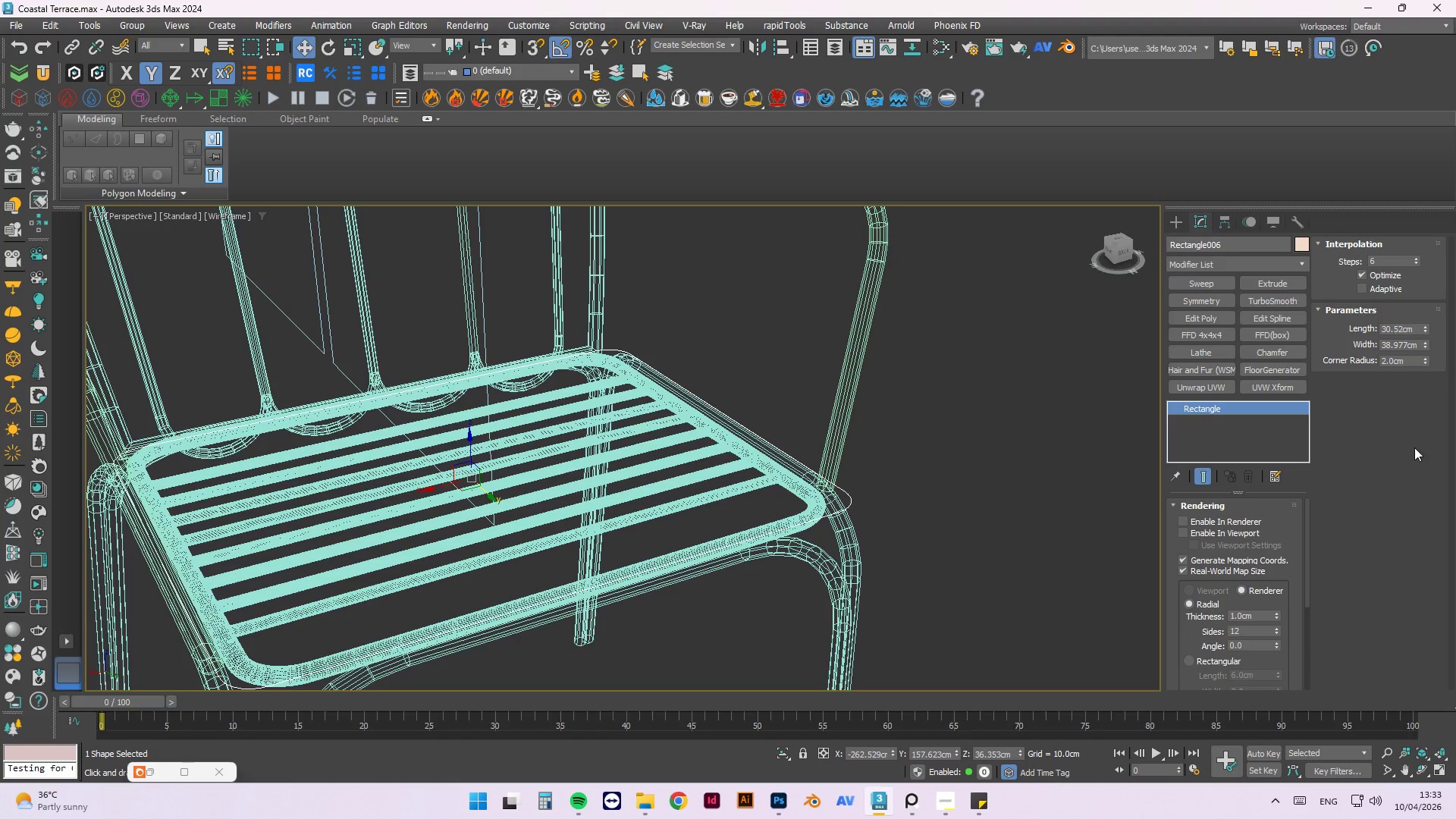 
wait(5.62)
 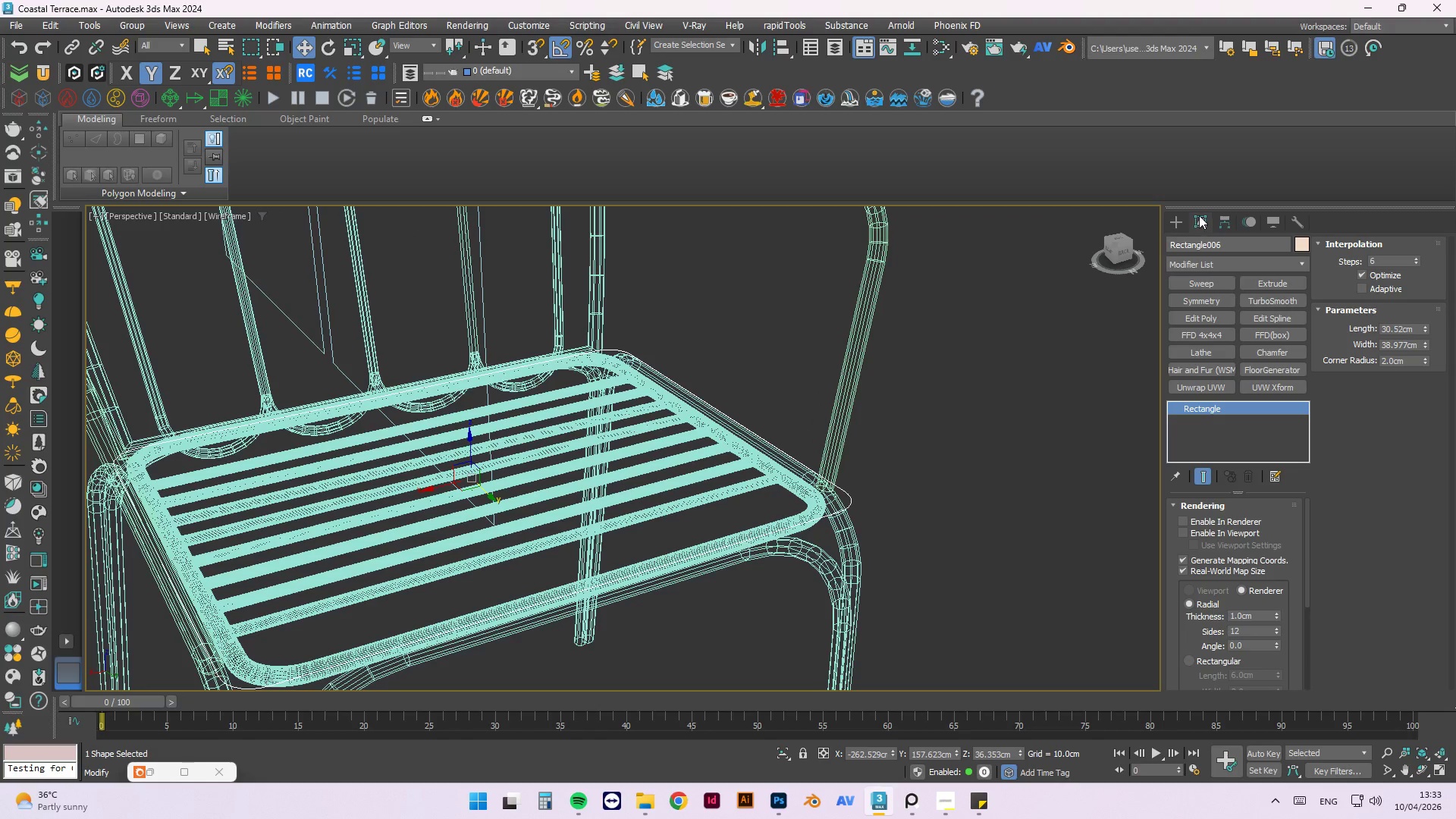 
scroll: coordinate [723, 479], scroll_direction: down, amount: 2.0
 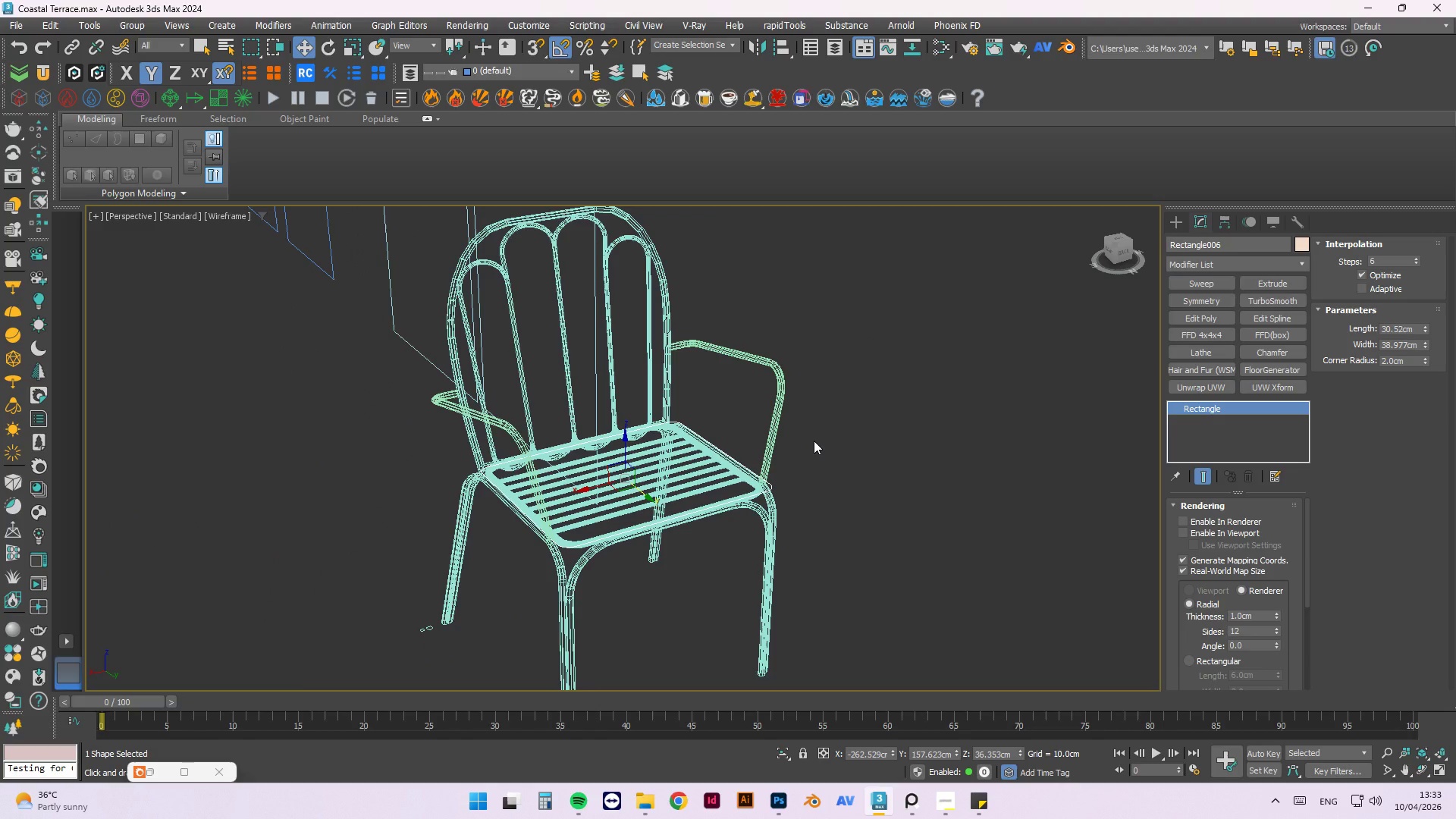 
wait(6.48)
 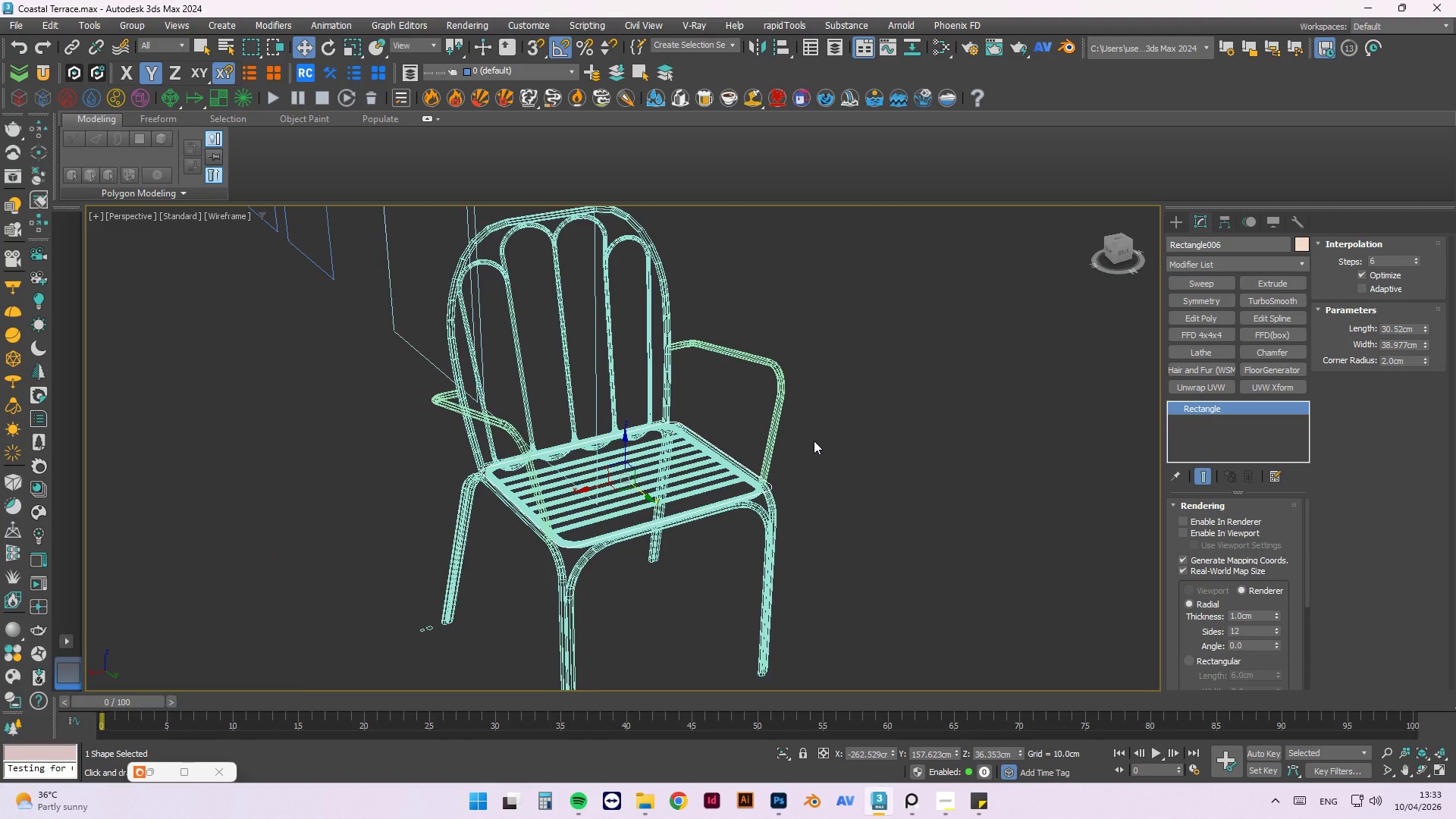 
key(Delete)
 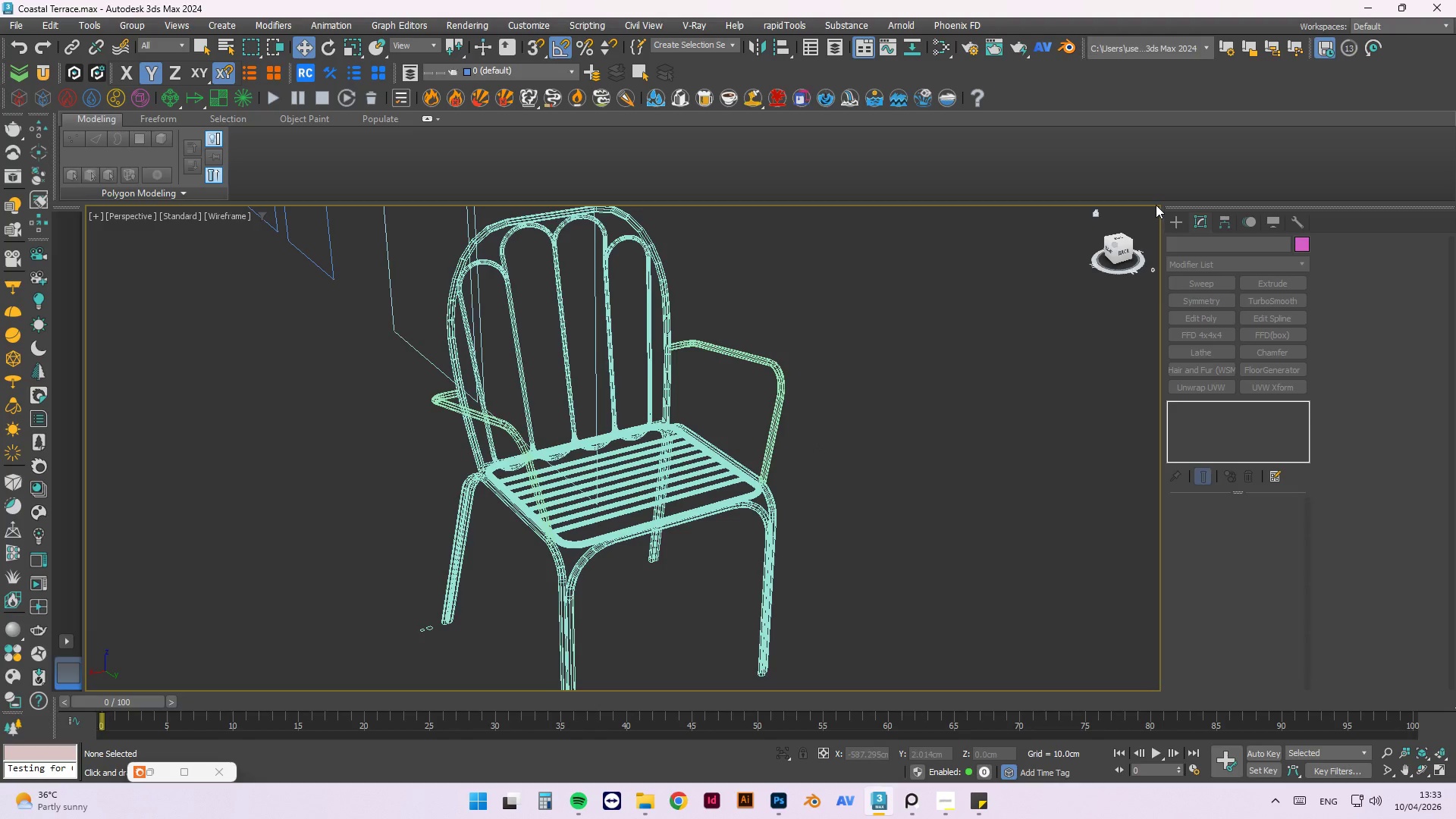 
left_click([1176, 215])
 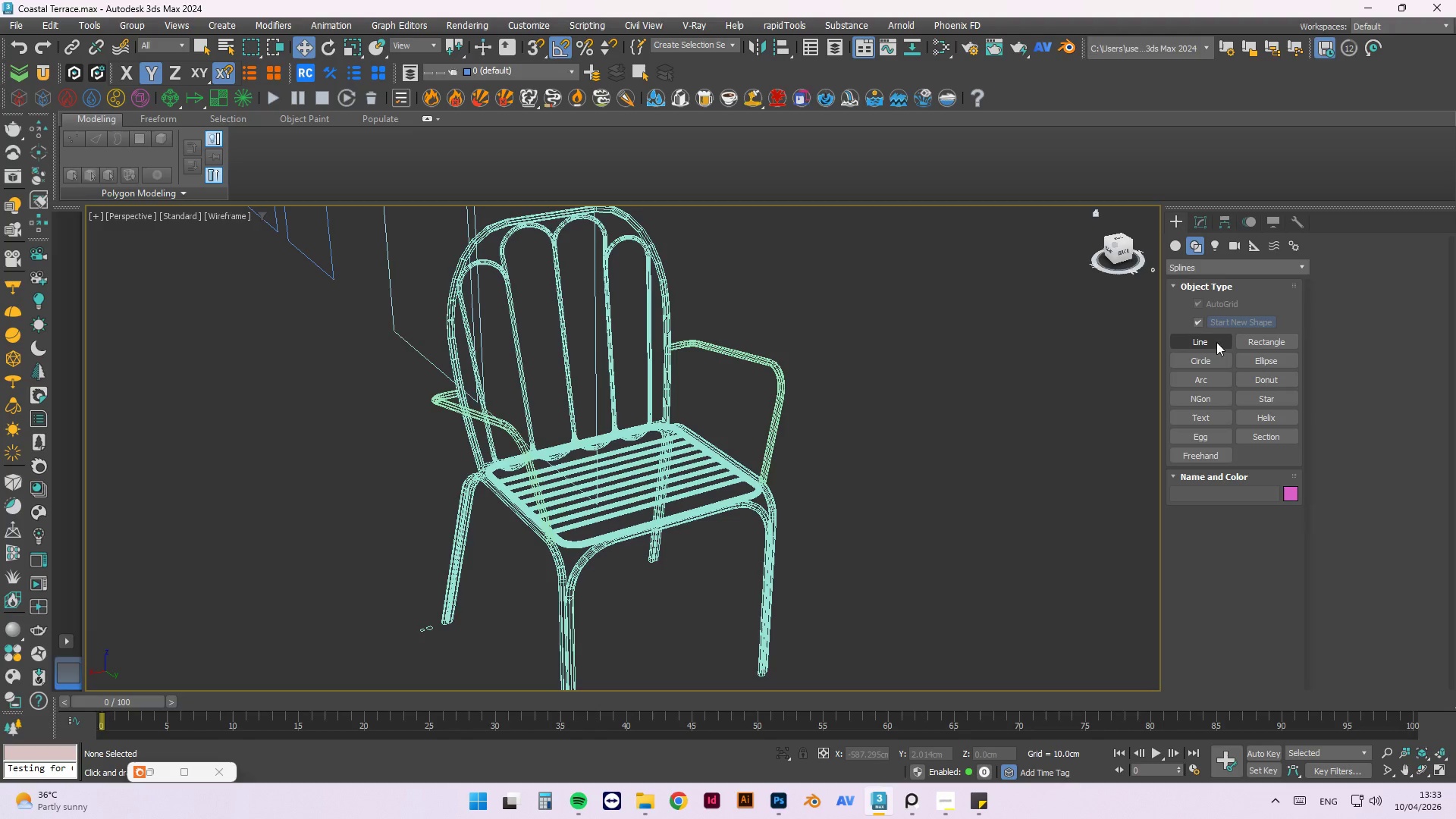 
left_click([1184, 246])
 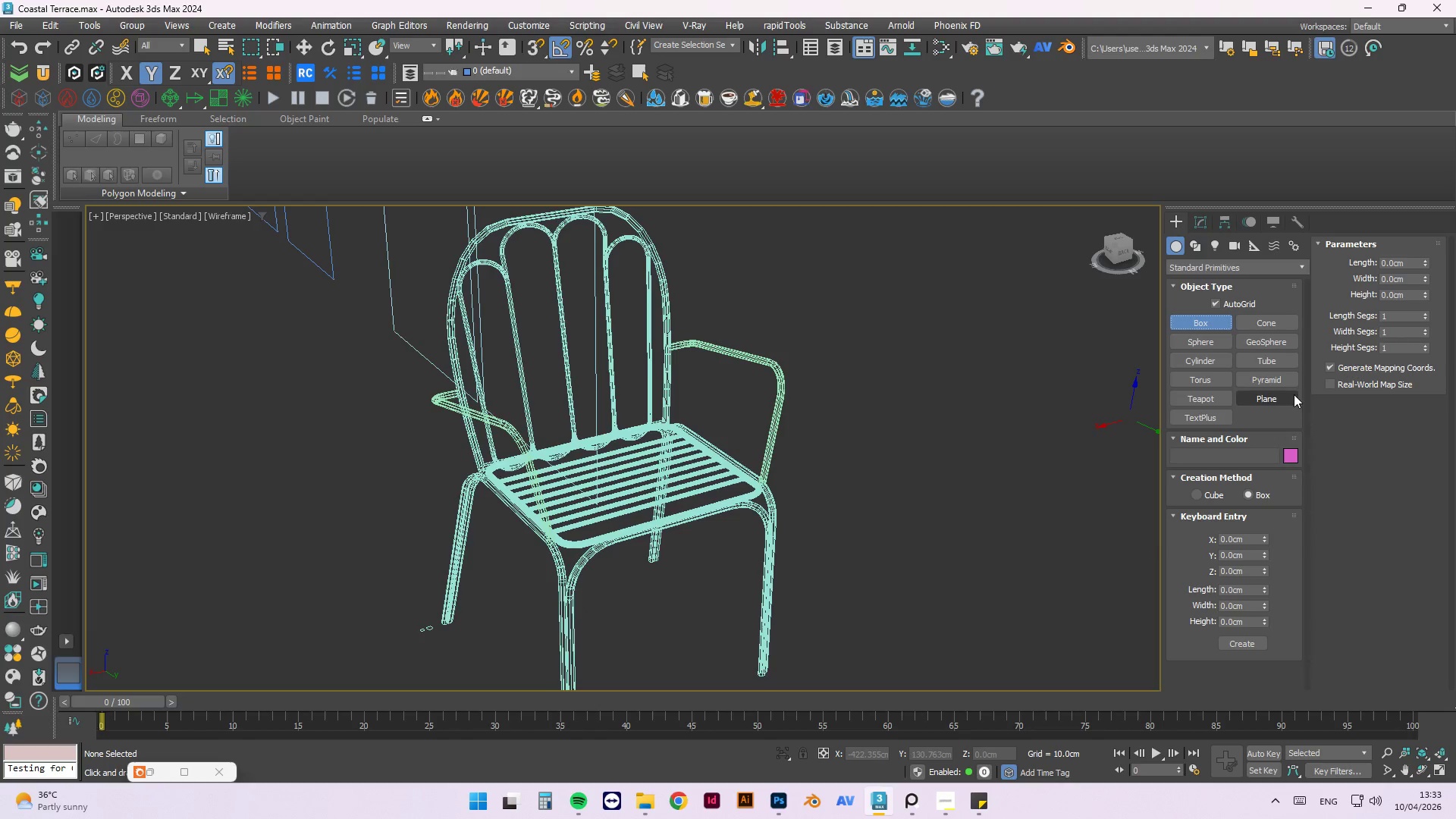 
wait(8.52)
 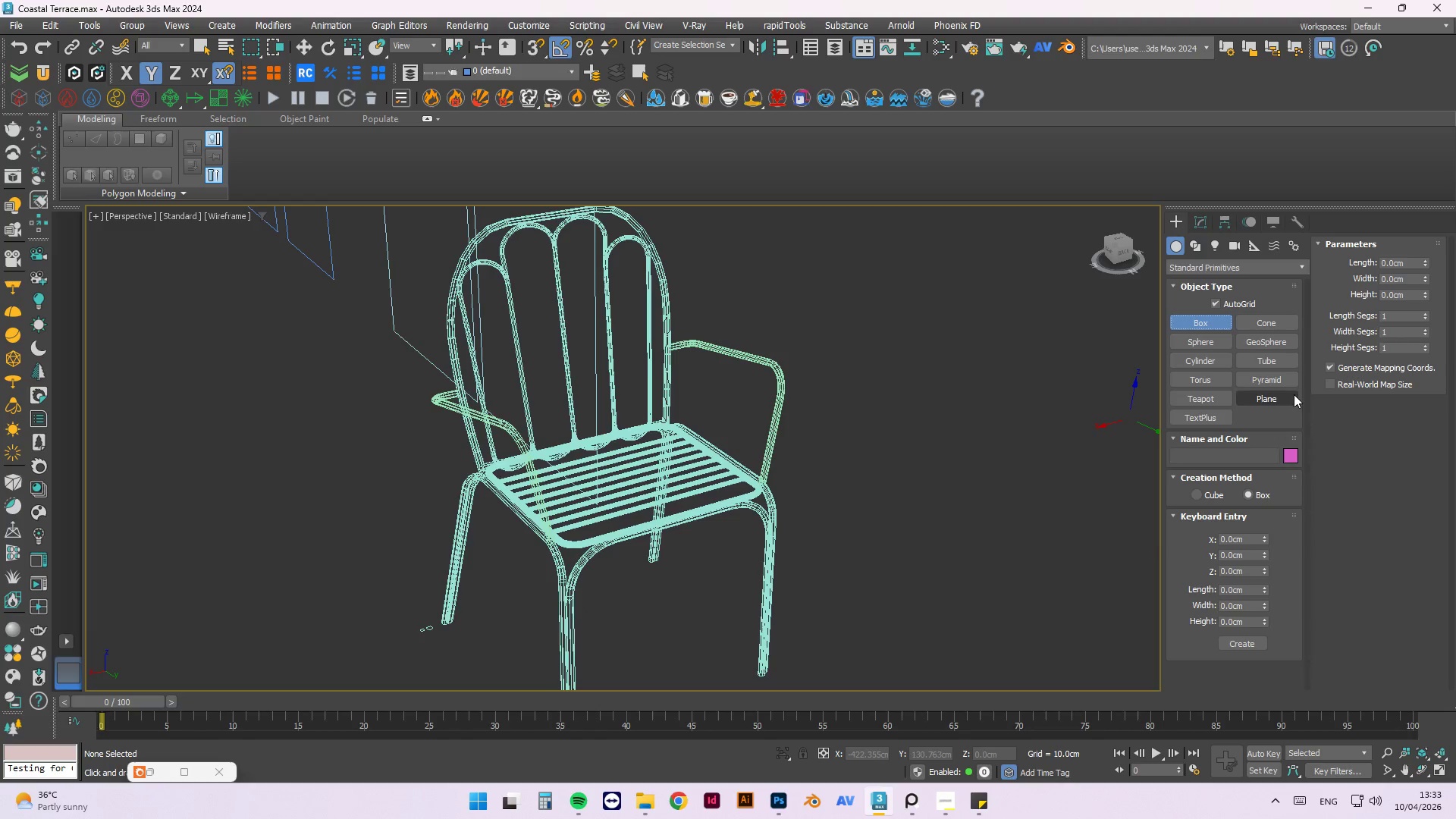 
scroll: coordinate [655, 496], scroll_direction: down, amount: 6.0
 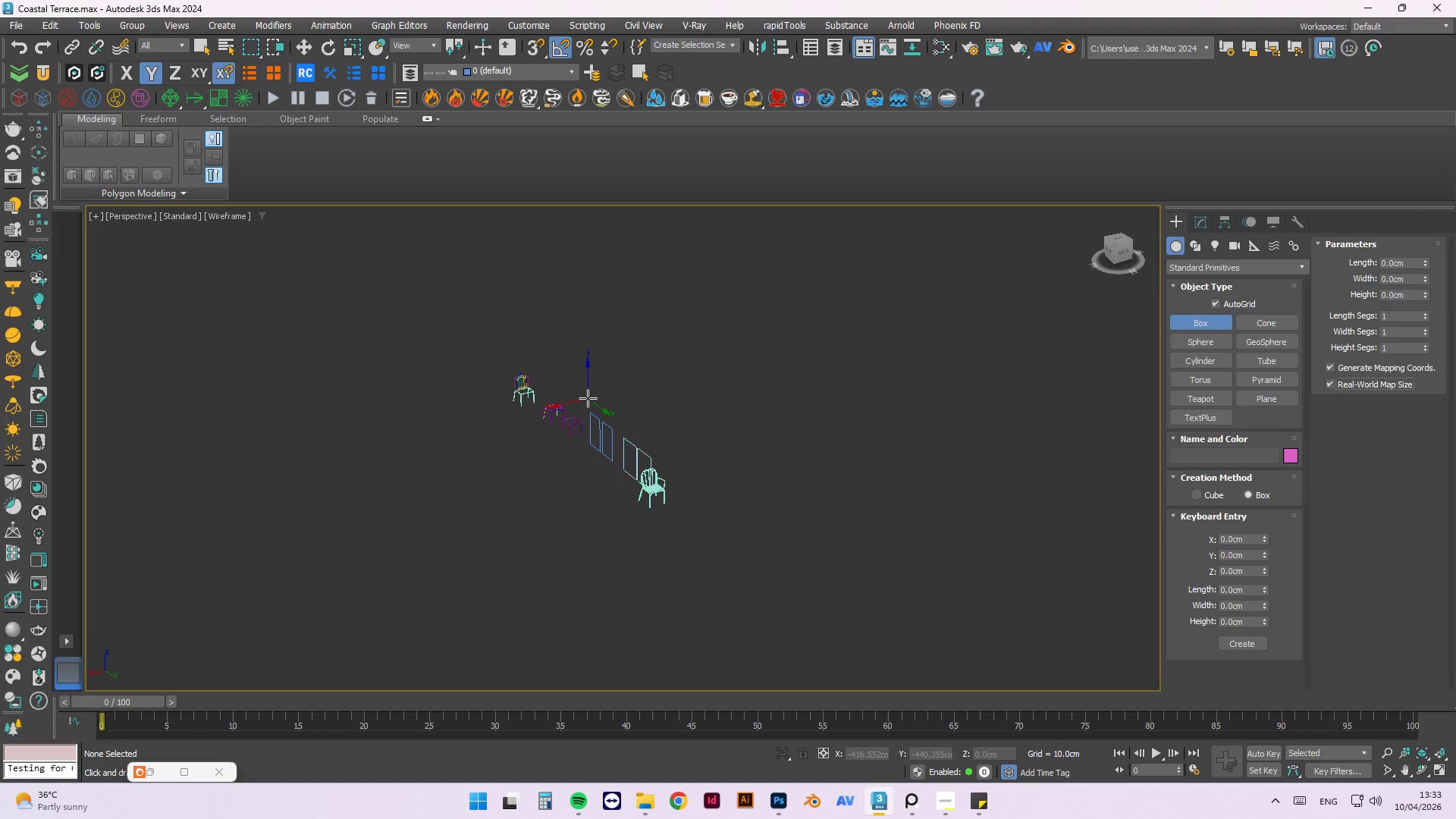 
key(F3)
 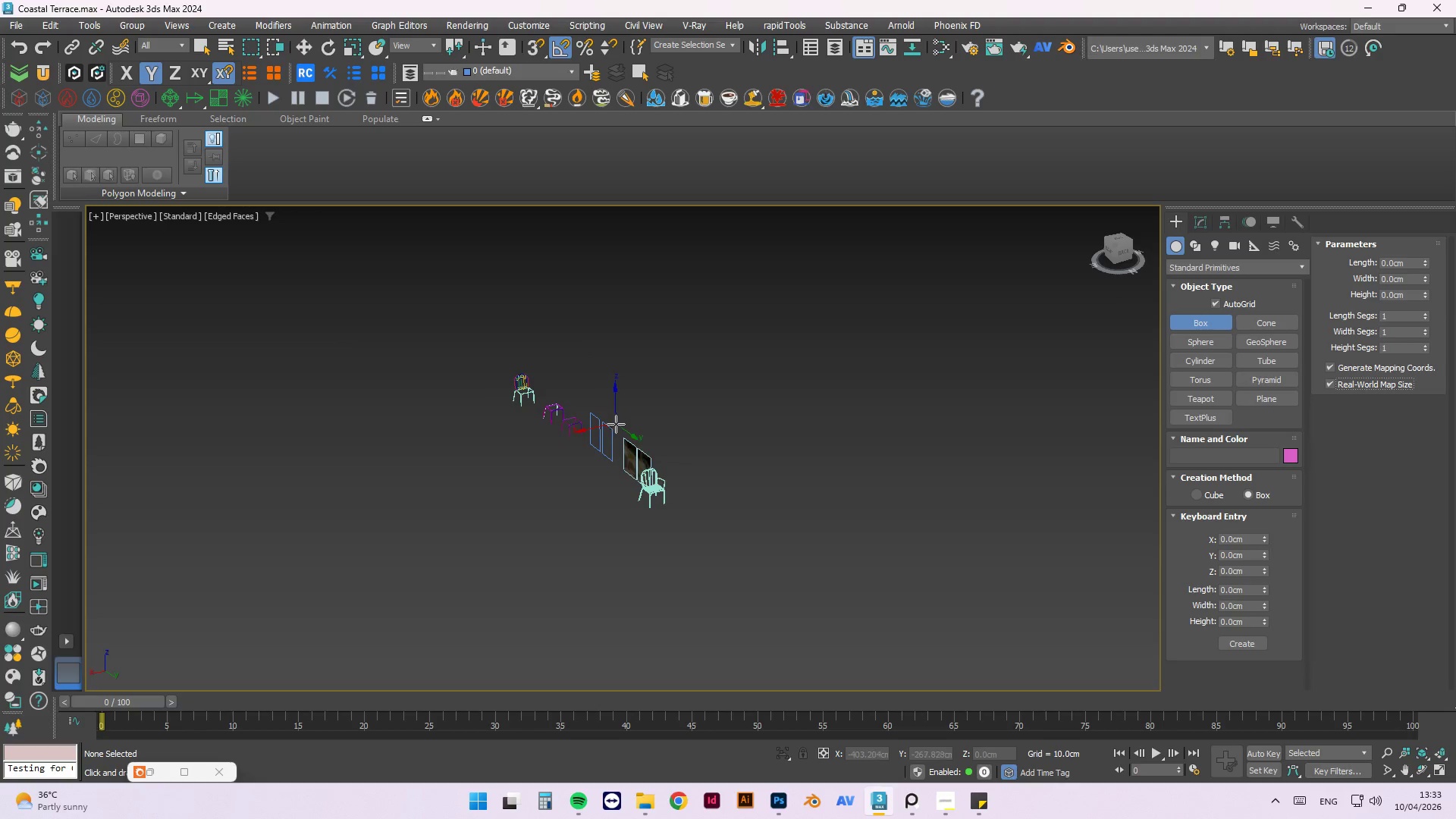 
hold_key(key=AltLeft, duration=0.34)
 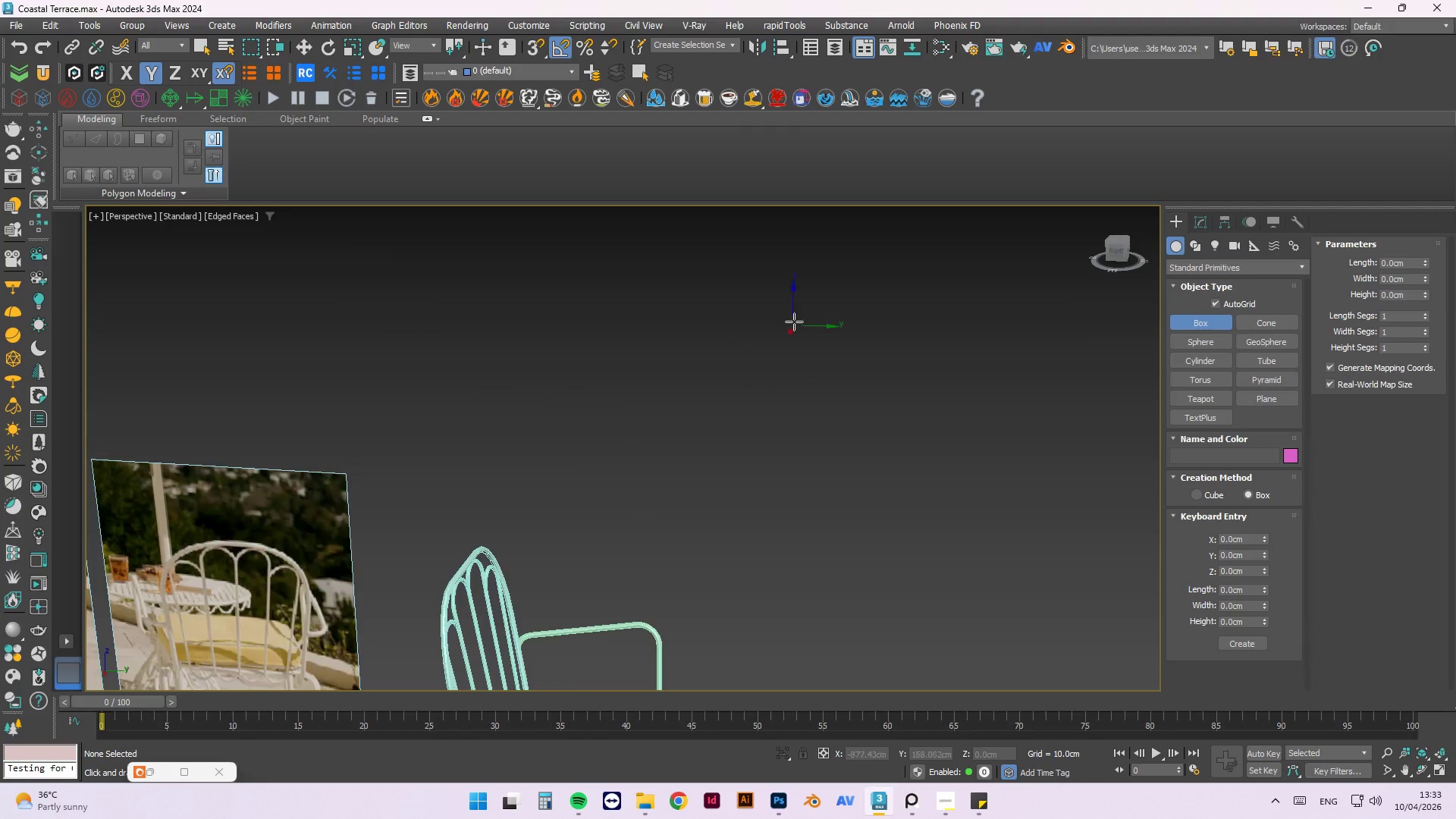 
scroll: coordinate [428, 556], scroll_direction: up, amount: 8.0
 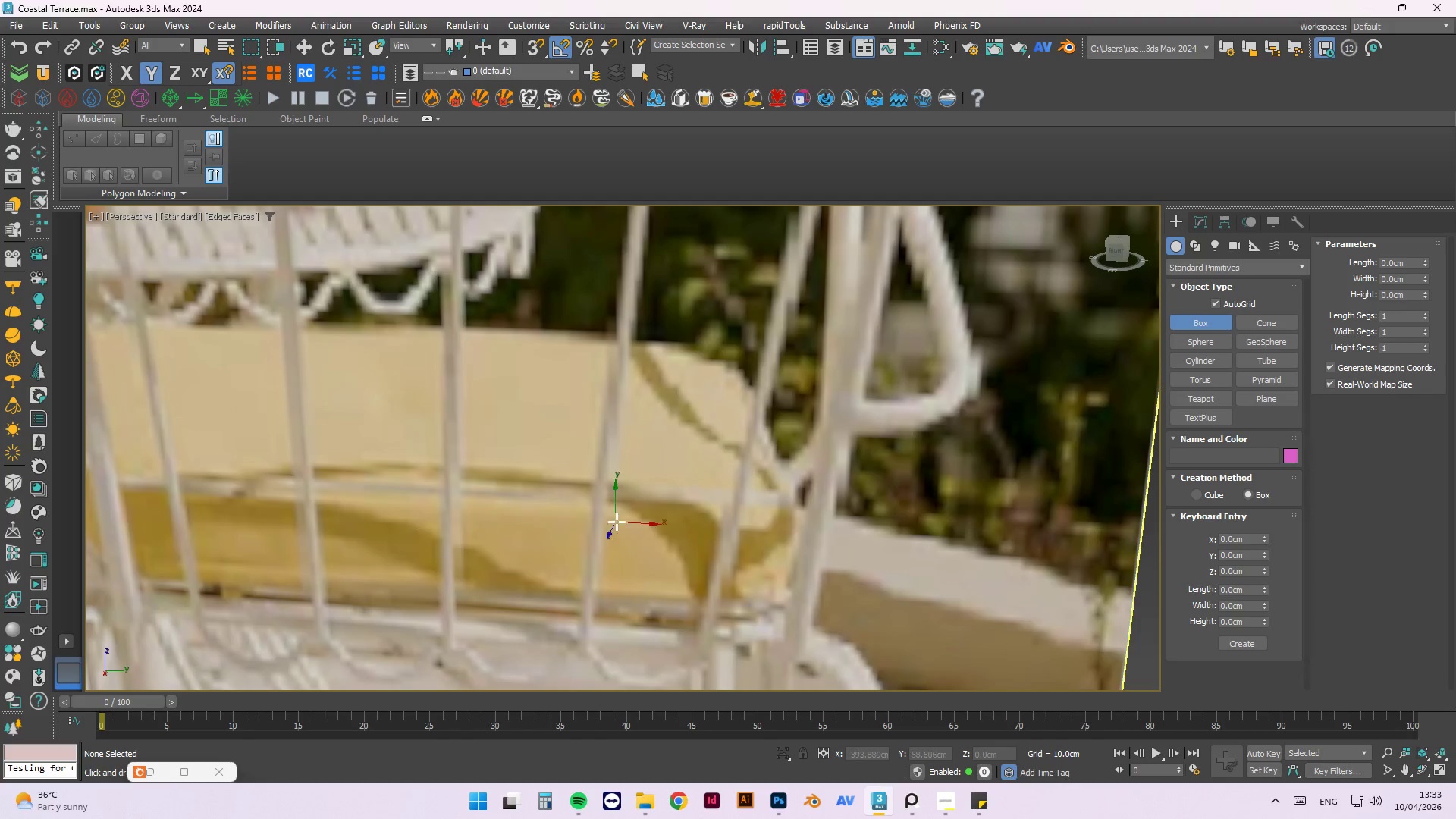 
scroll: coordinate [556, 507], scroll_direction: down, amount: 4.0
 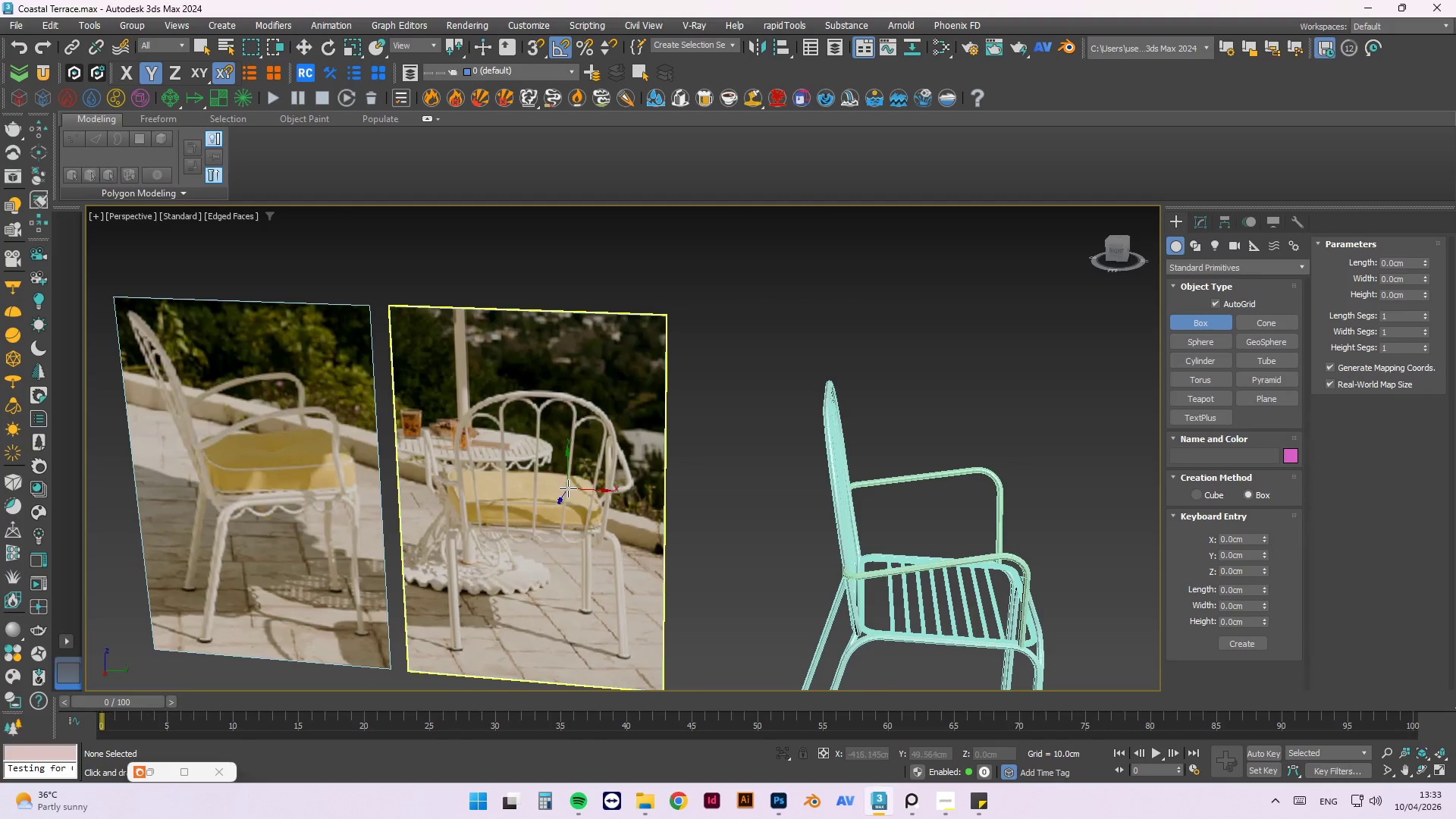 
scroll: coordinate [567, 488], scroll_direction: up, amount: 3.0
 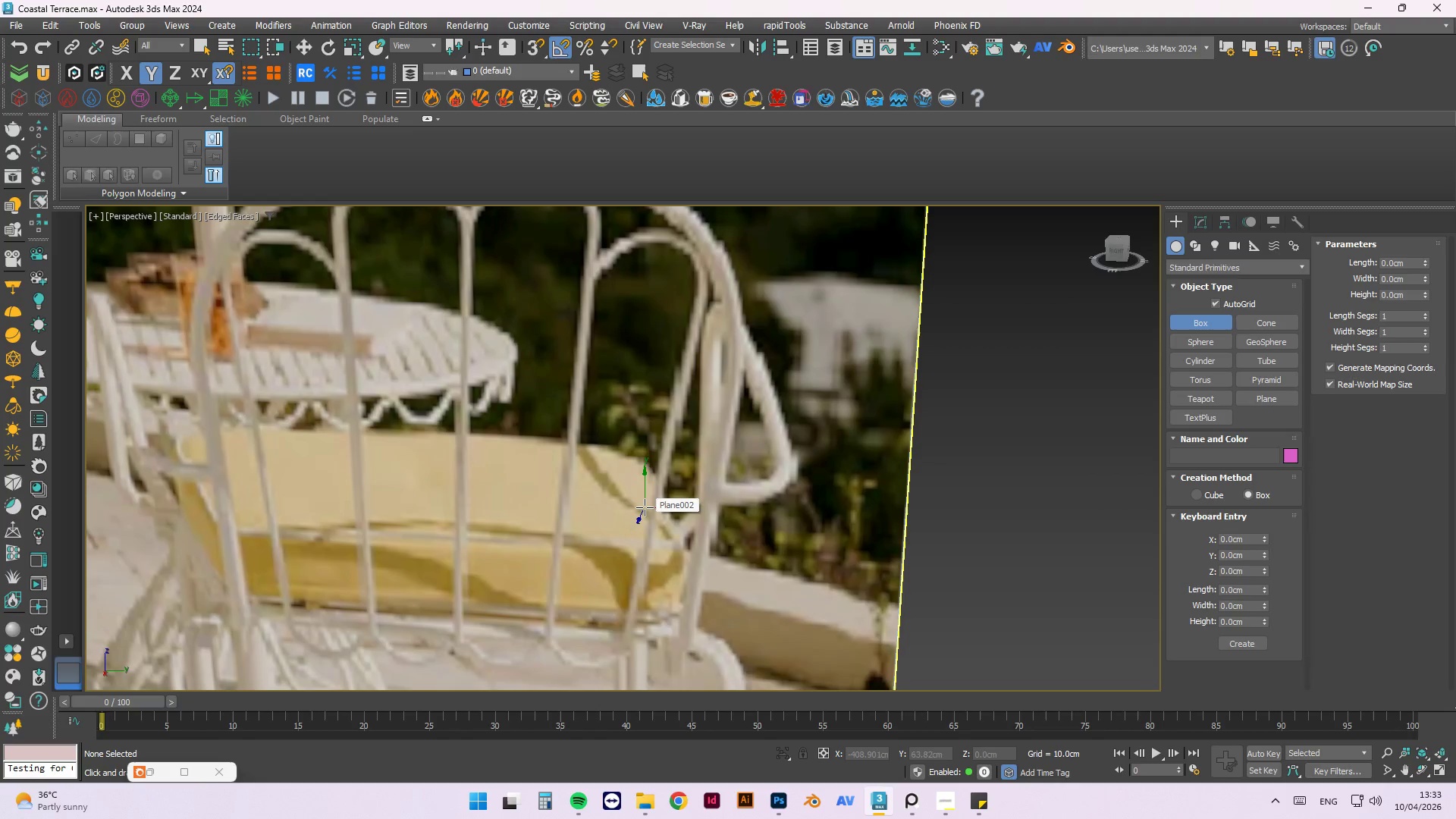 
wait(7.23)
 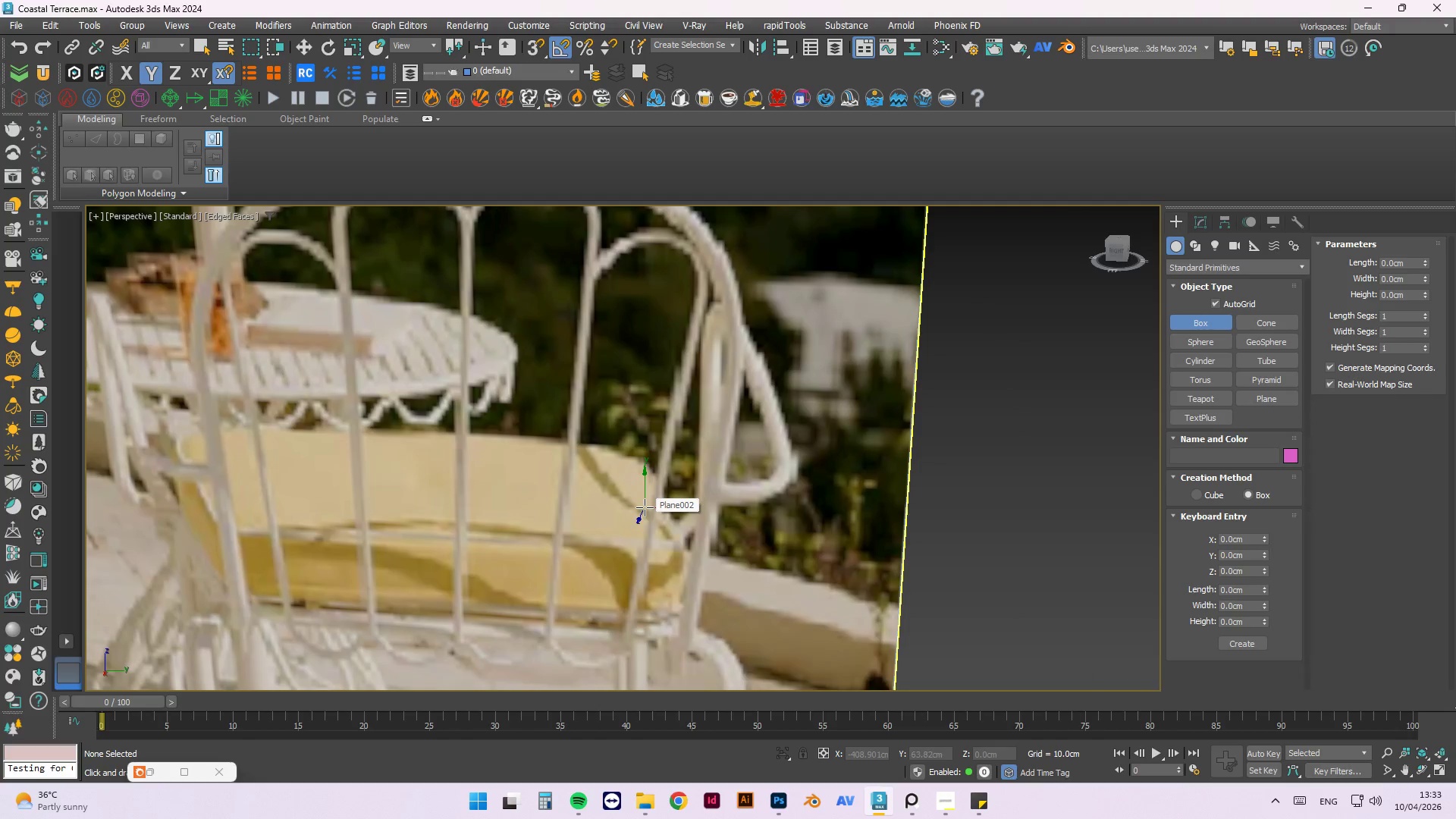 
scroll: coordinate [582, 449], scroll_direction: down, amount: 3.0
 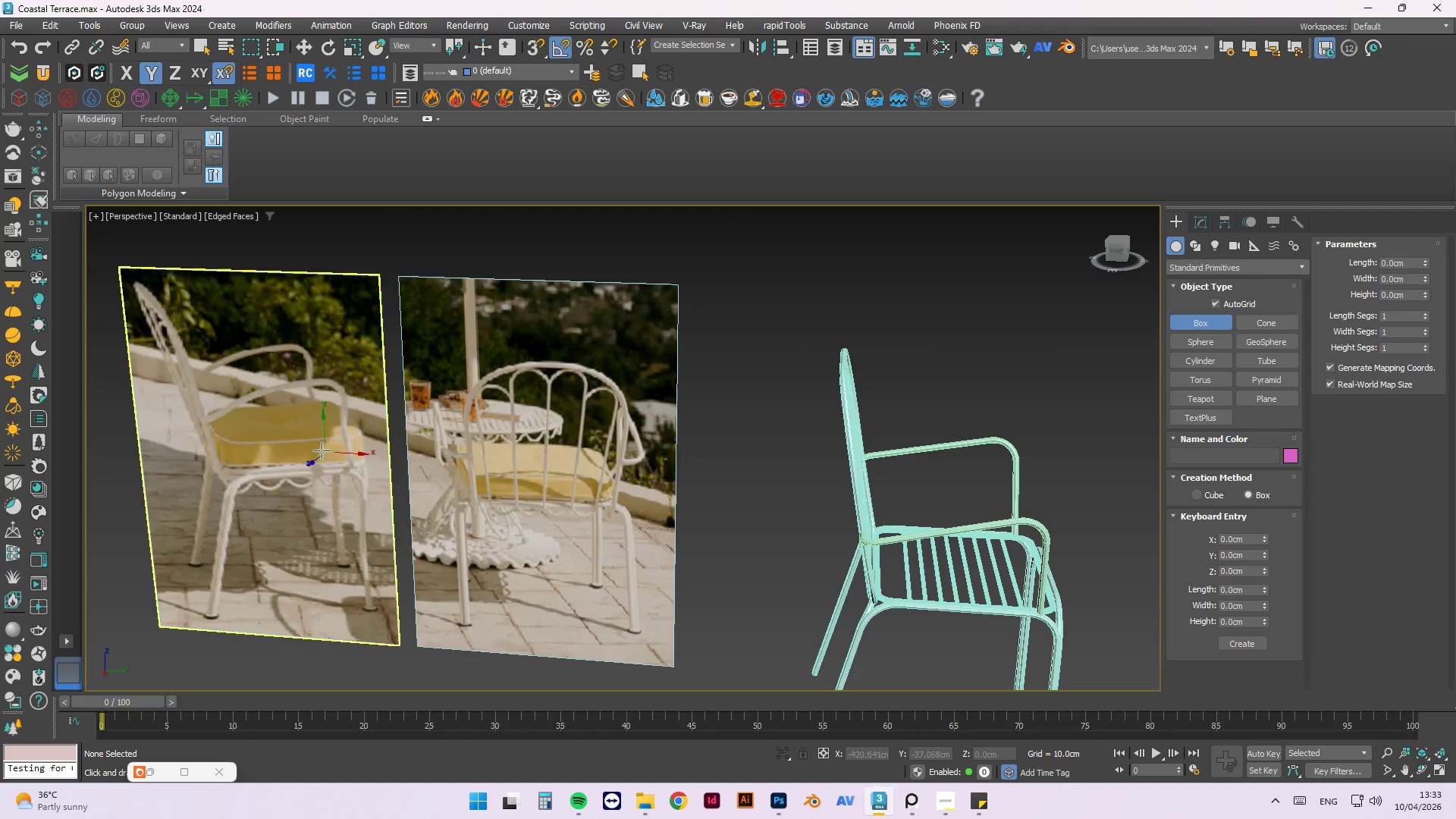 
scroll: coordinate [282, 450], scroll_direction: up, amount: 2.0
 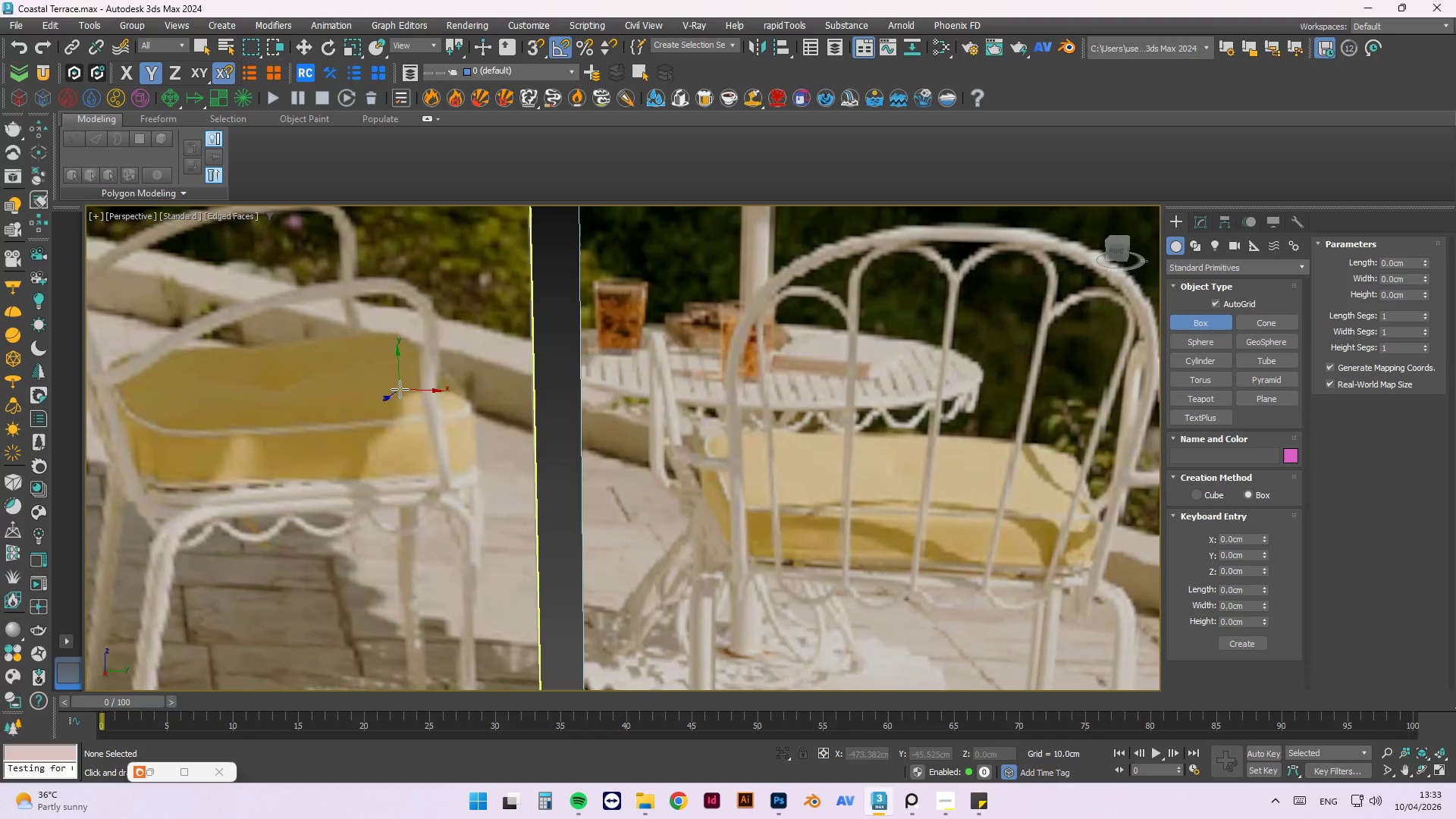 
hold_key(key=AltLeft, duration=0.72)
 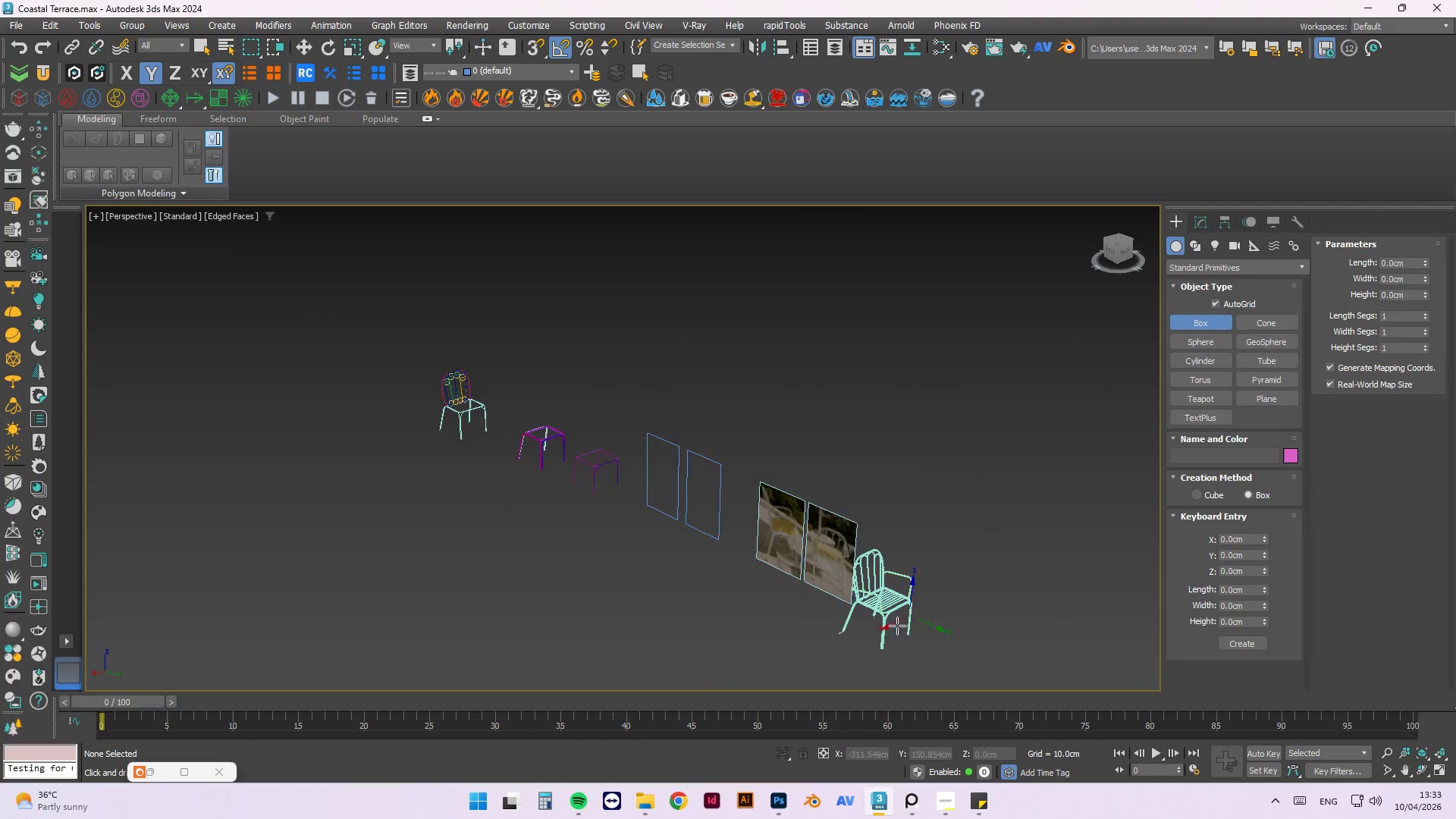 
scroll: coordinate [789, 517], scroll_direction: down, amount: 6.0
 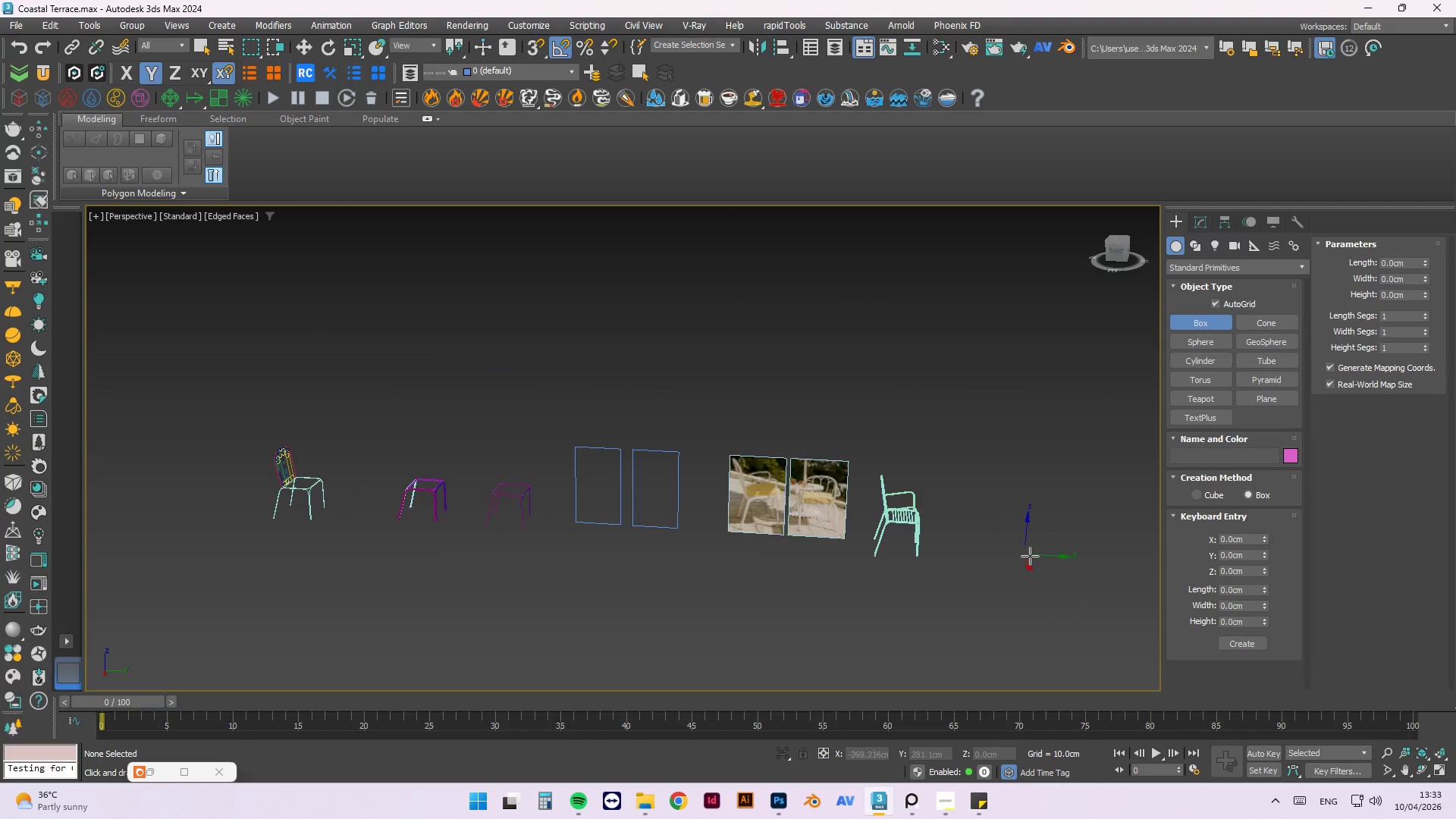 
scroll: coordinate [885, 636], scroll_direction: up, amount: 2.0
 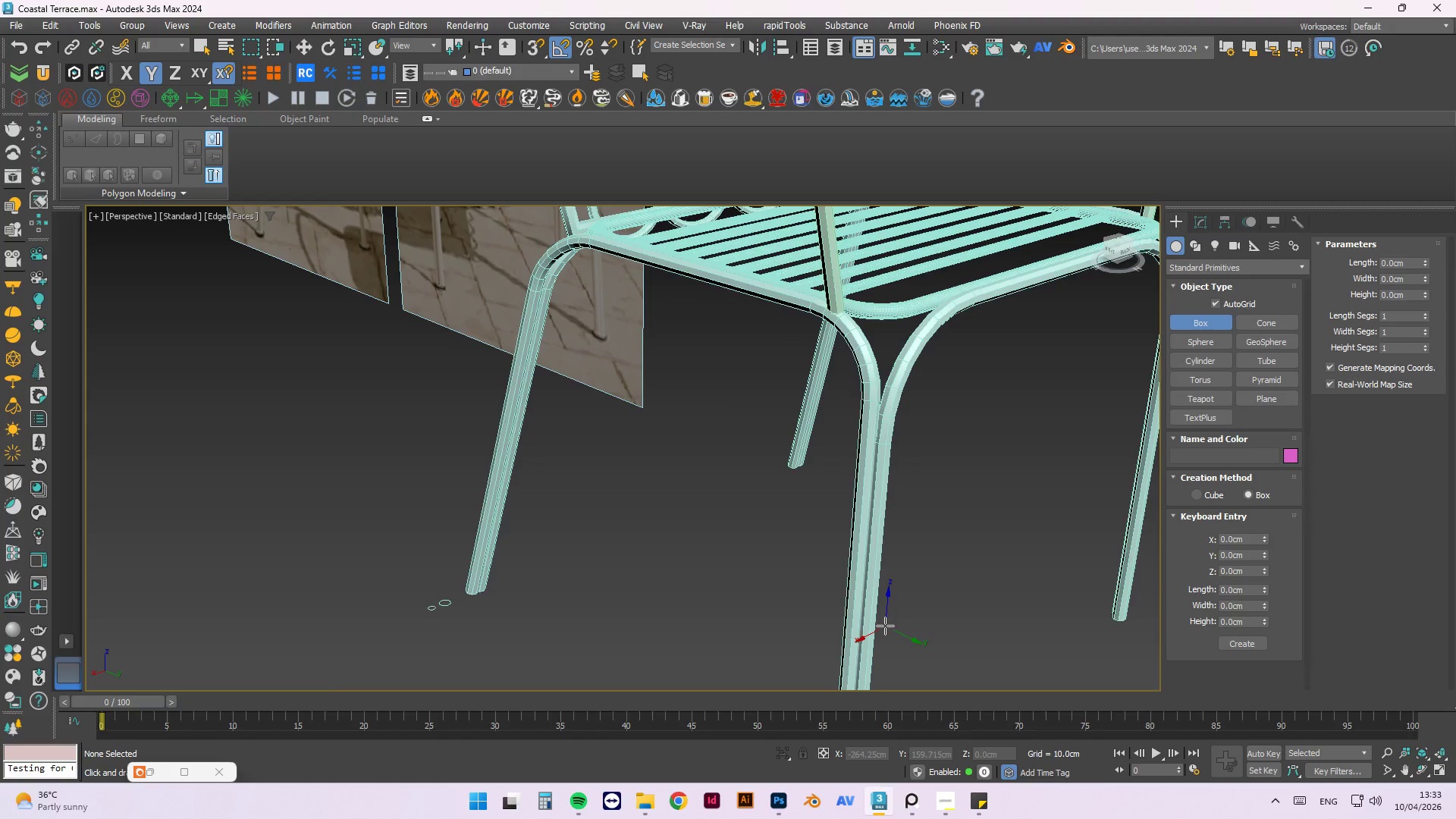 
wait(6.78)
 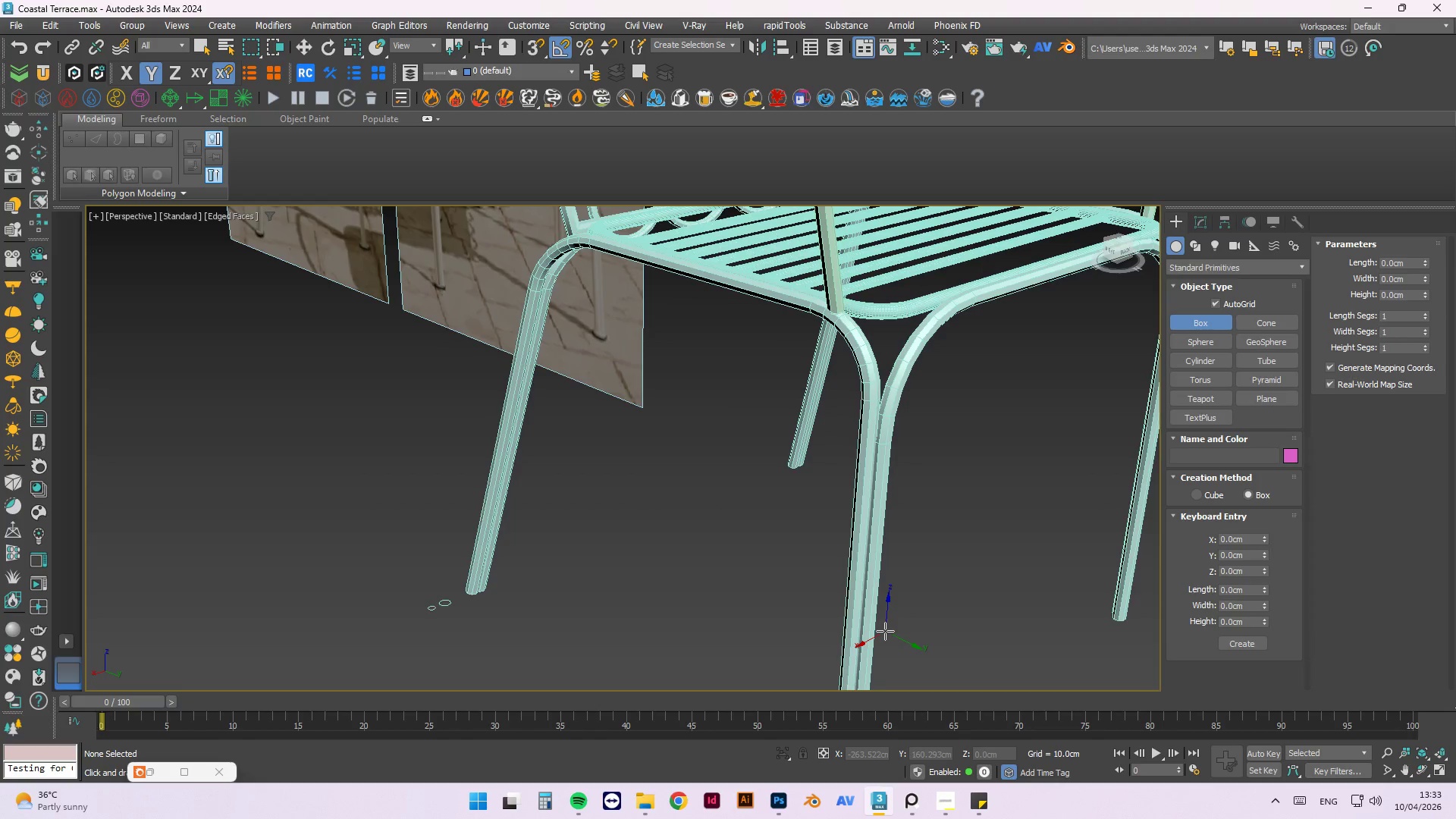 
key(T)
 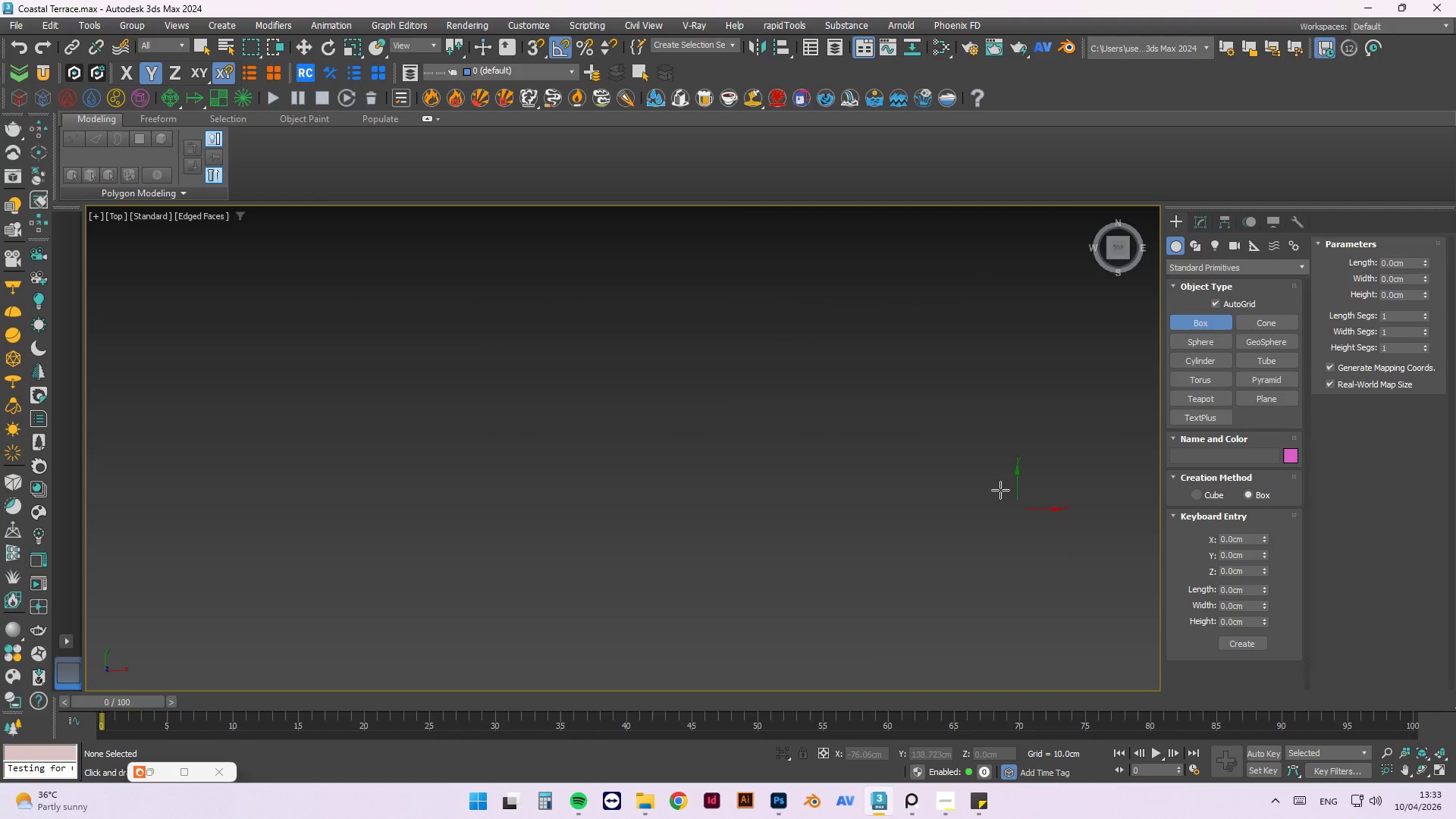 
key(Z)
 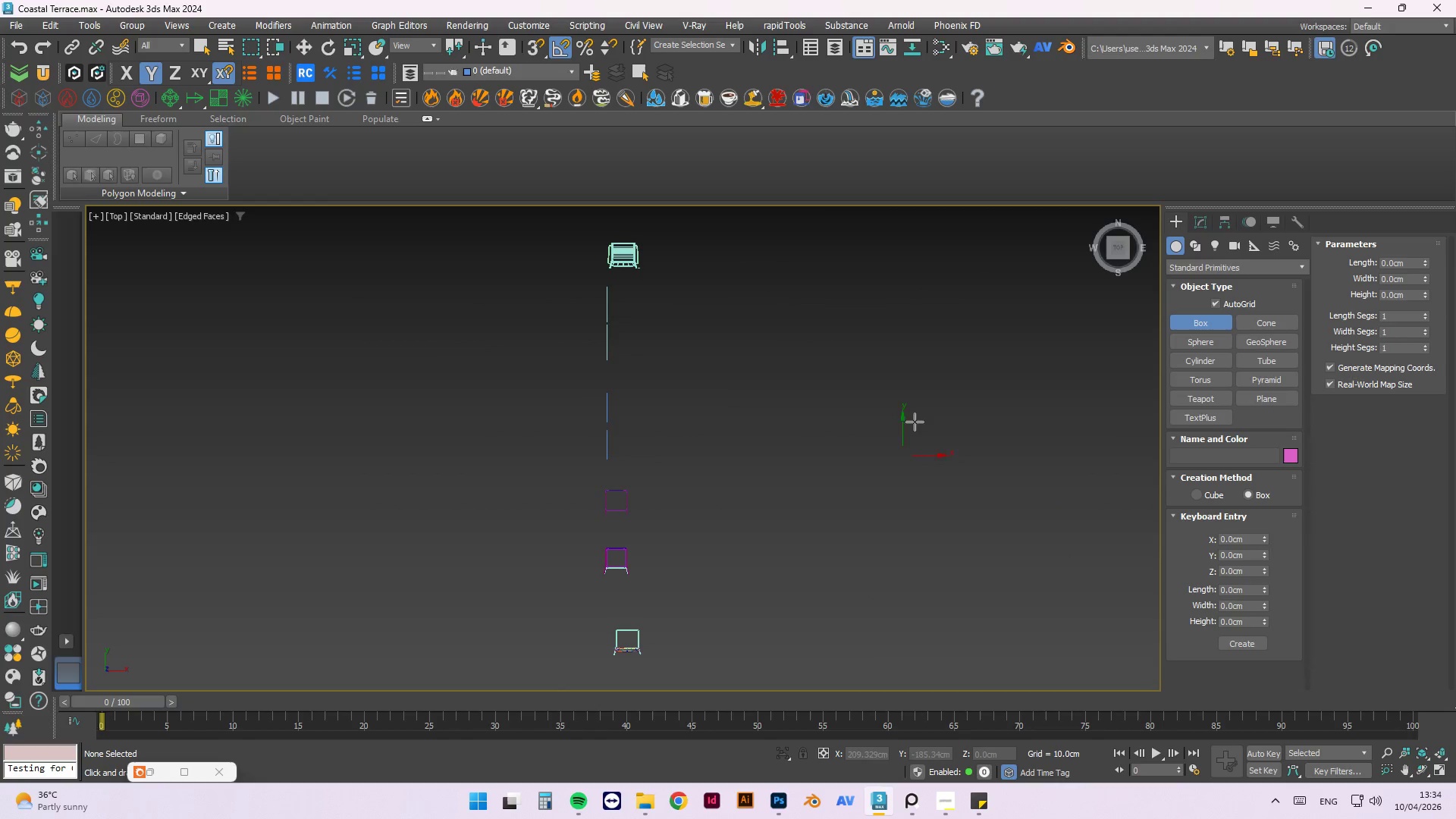 
scroll: coordinate [894, 466], scroll_direction: down, amount: 10.0
 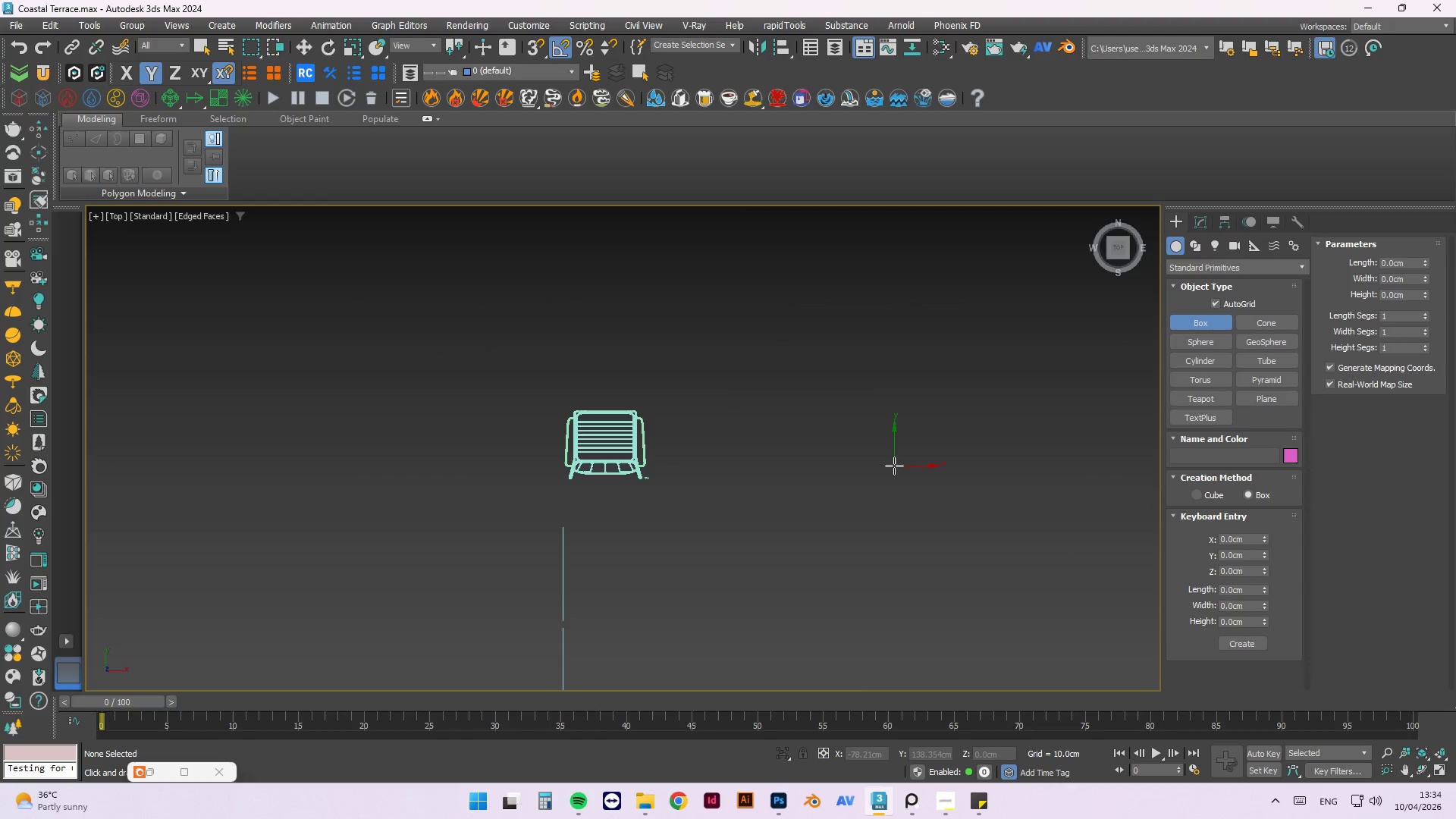 
scroll: coordinate [669, 334], scroll_direction: up, amount: 8.0
 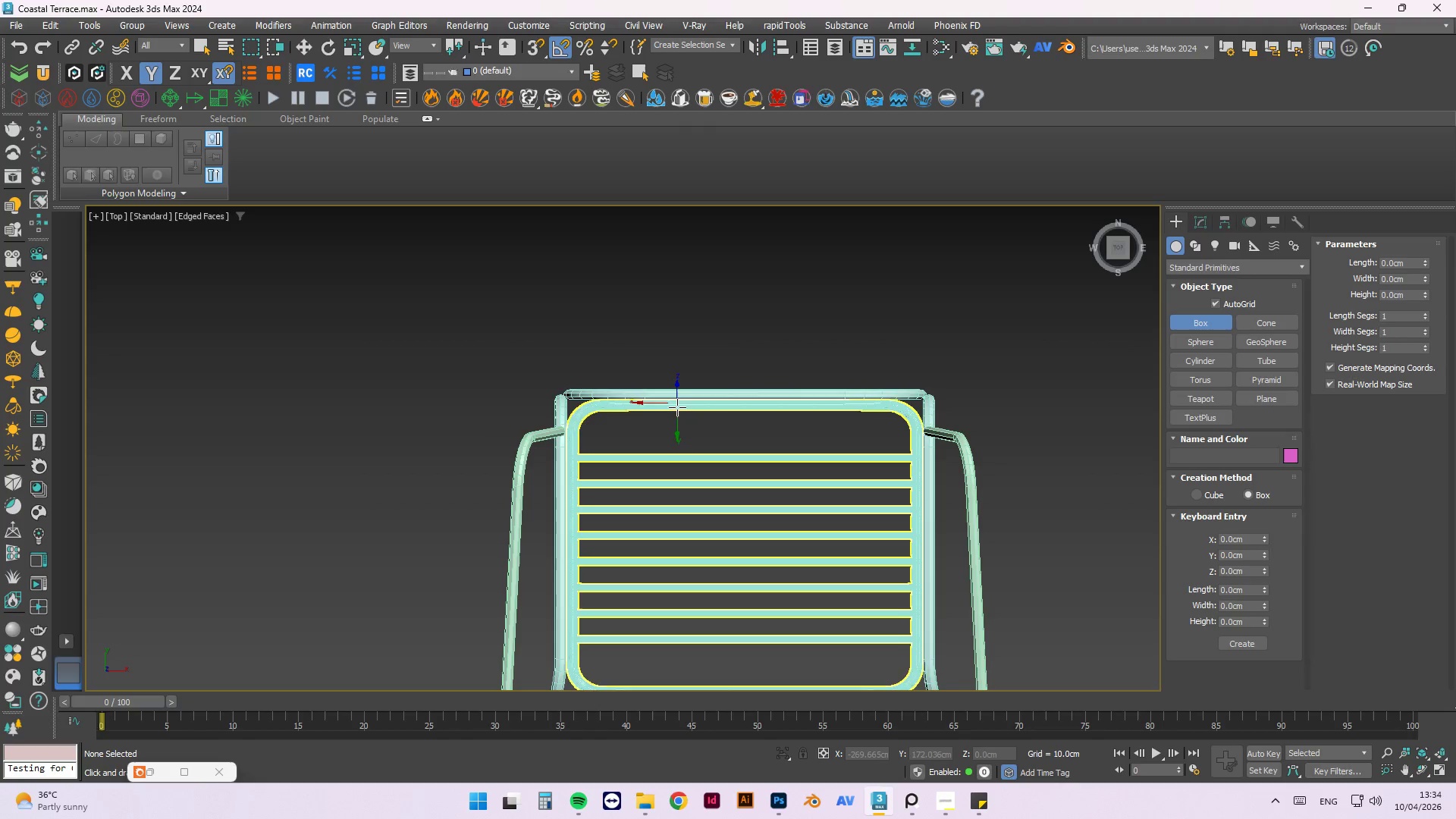 
wait(5.57)
 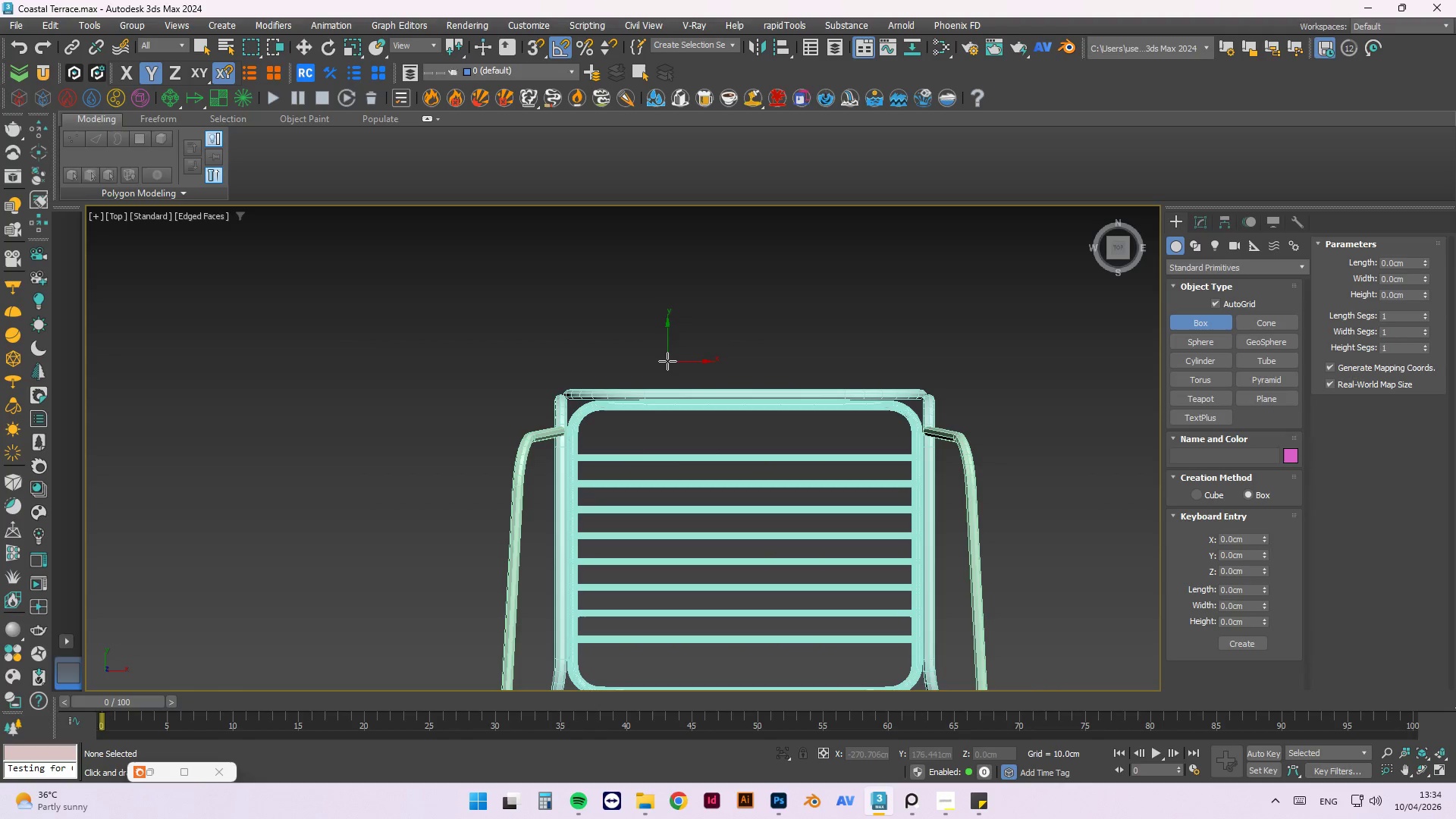 
key(F3)
 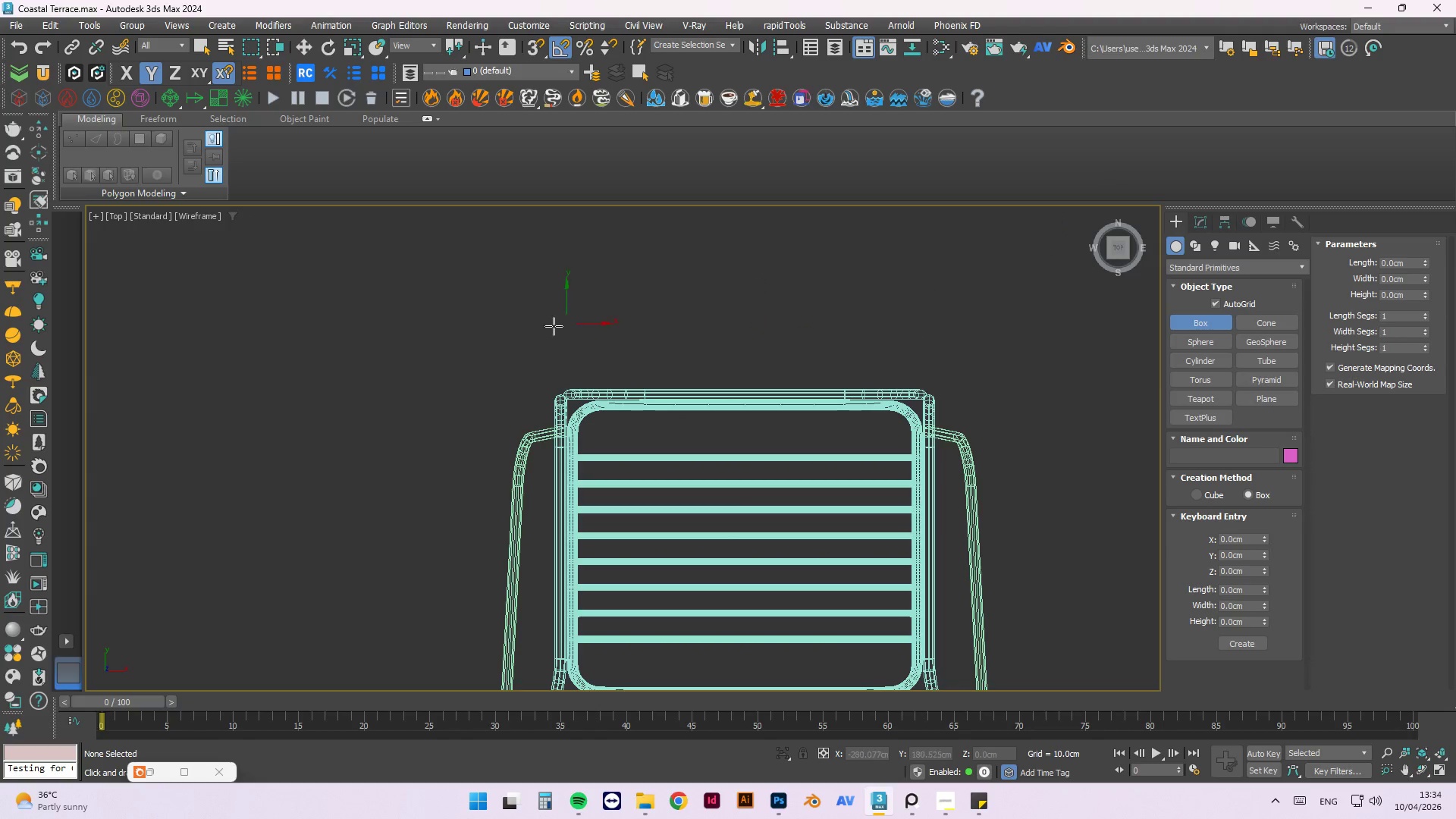 
scroll: coordinate [554, 412], scroll_direction: up, amount: 5.0
 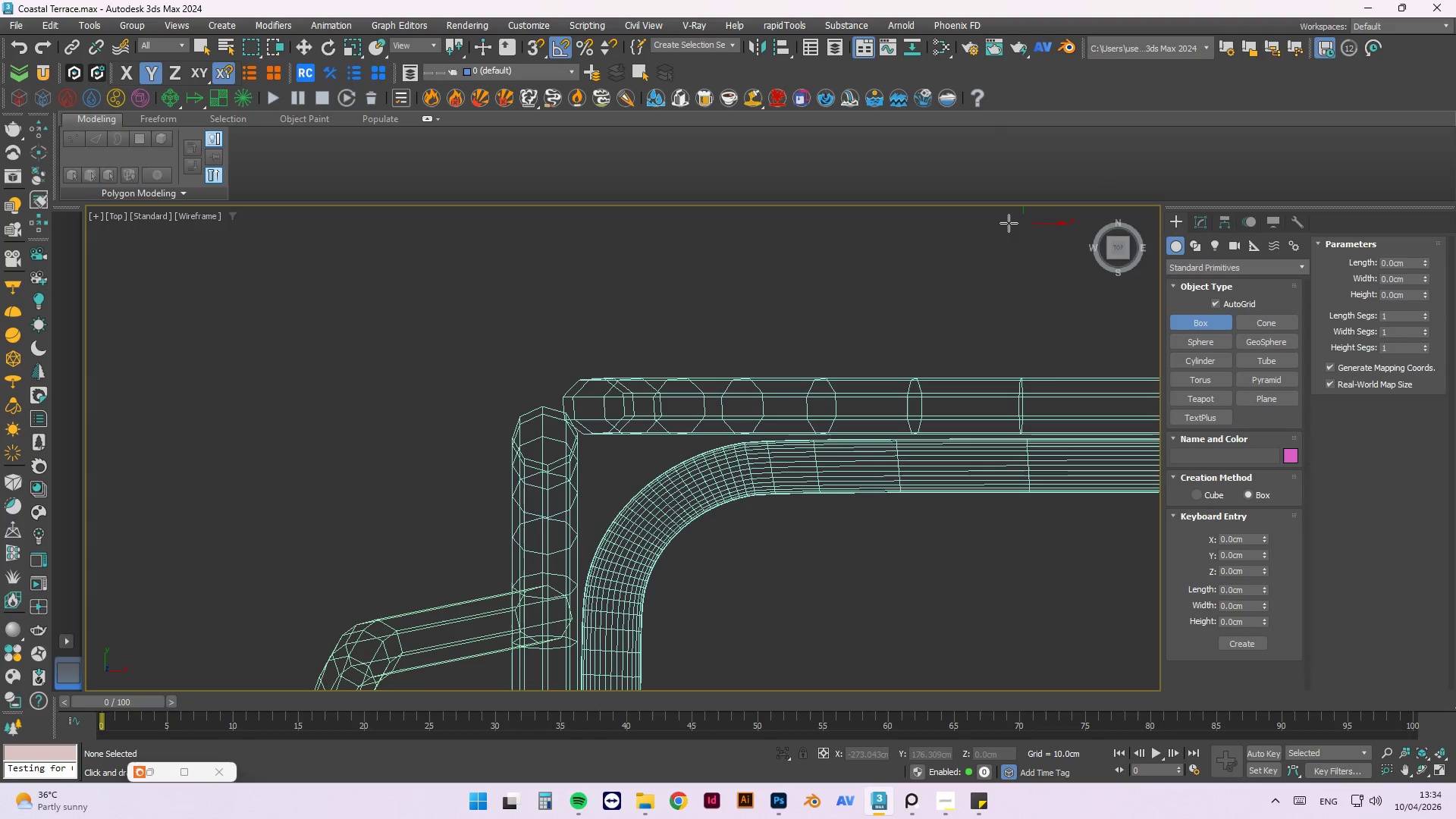 
key(S)
 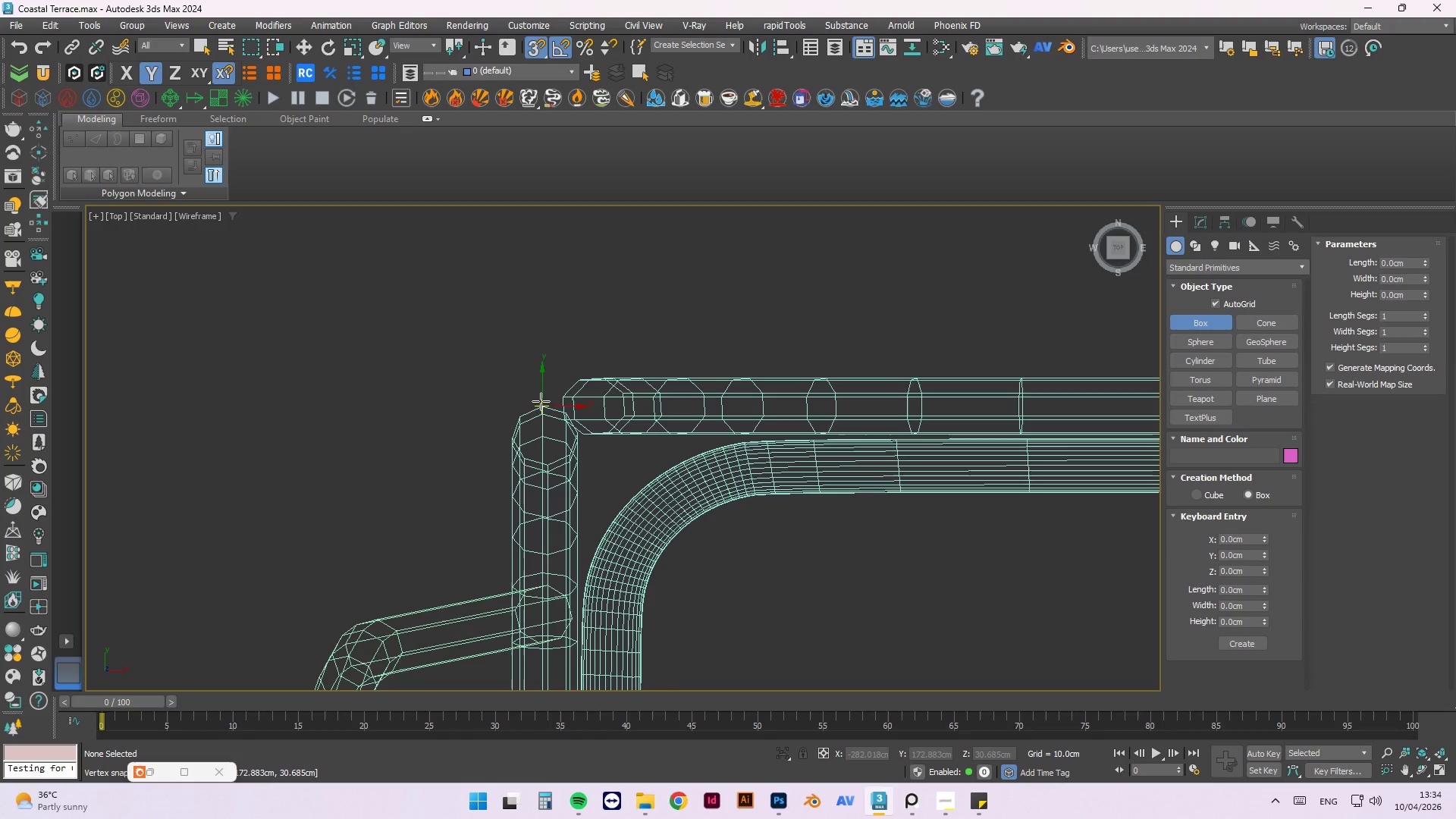 
left_click_drag(start_coordinate=[541, 406], to_coordinate=[798, 443])
 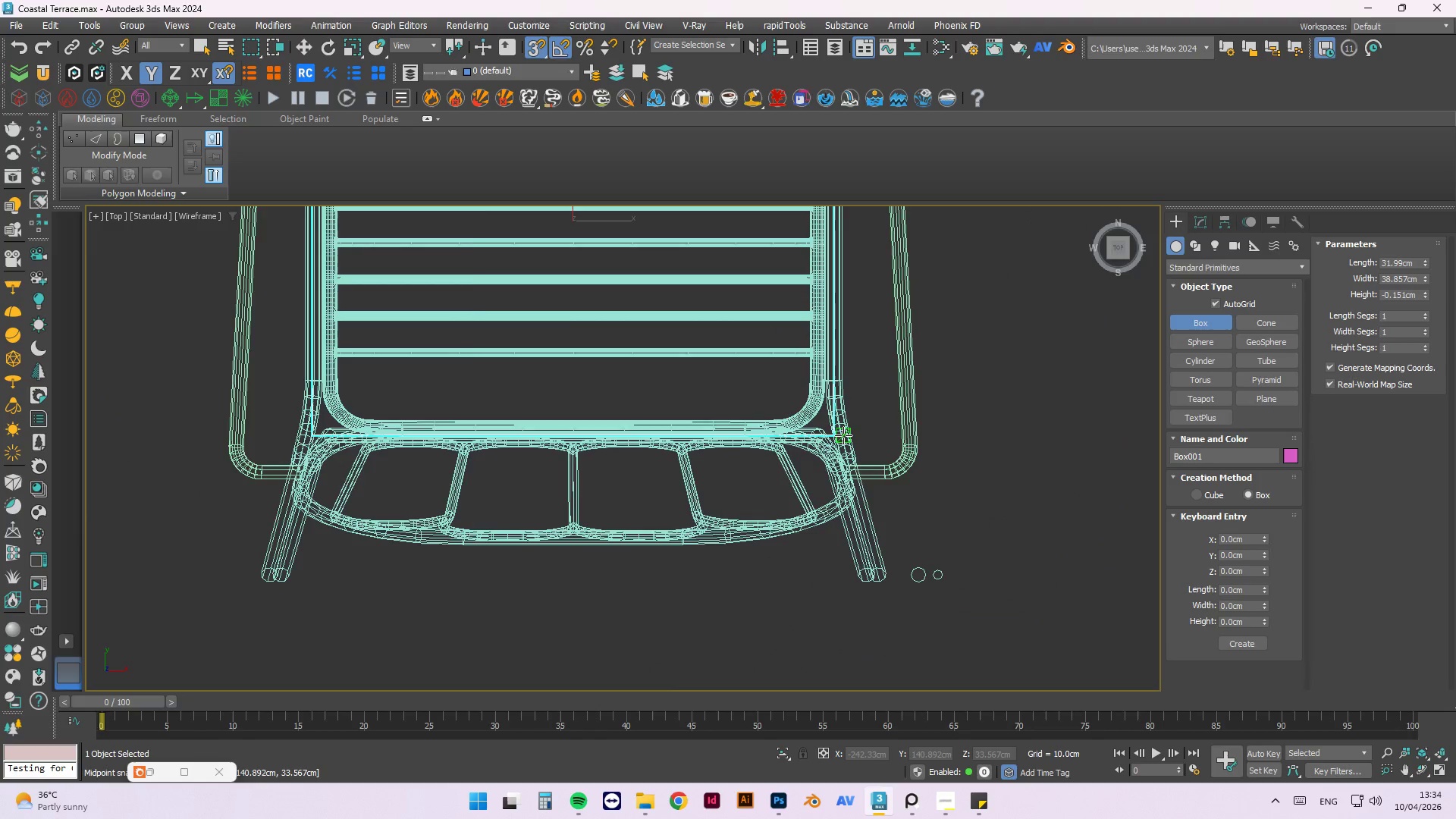 
scroll: coordinate [481, 262], scroll_direction: down, amount: 4.0
 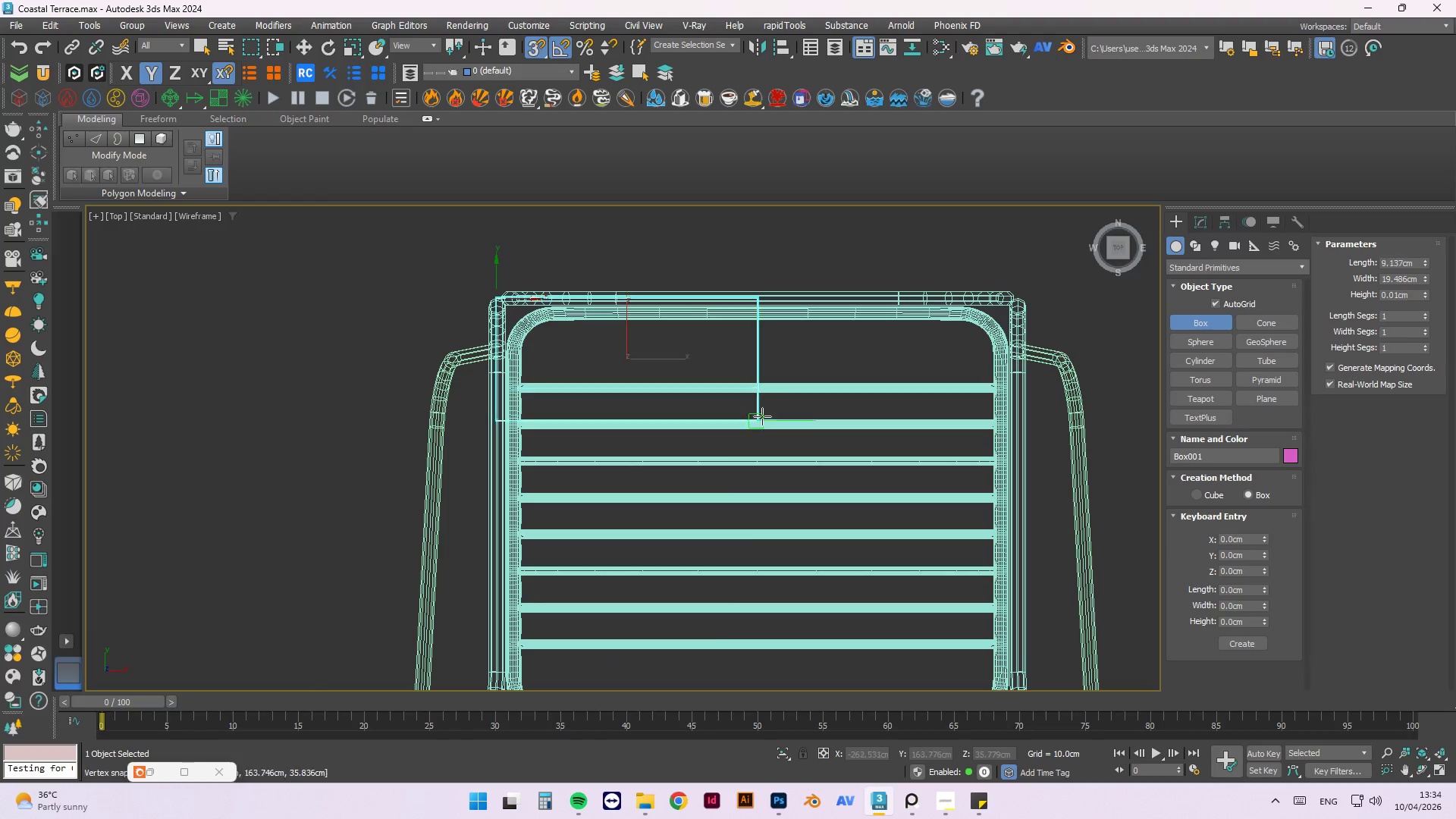 
scroll: coordinate [836, 425], scroll_direction: up, amount: 4.0
 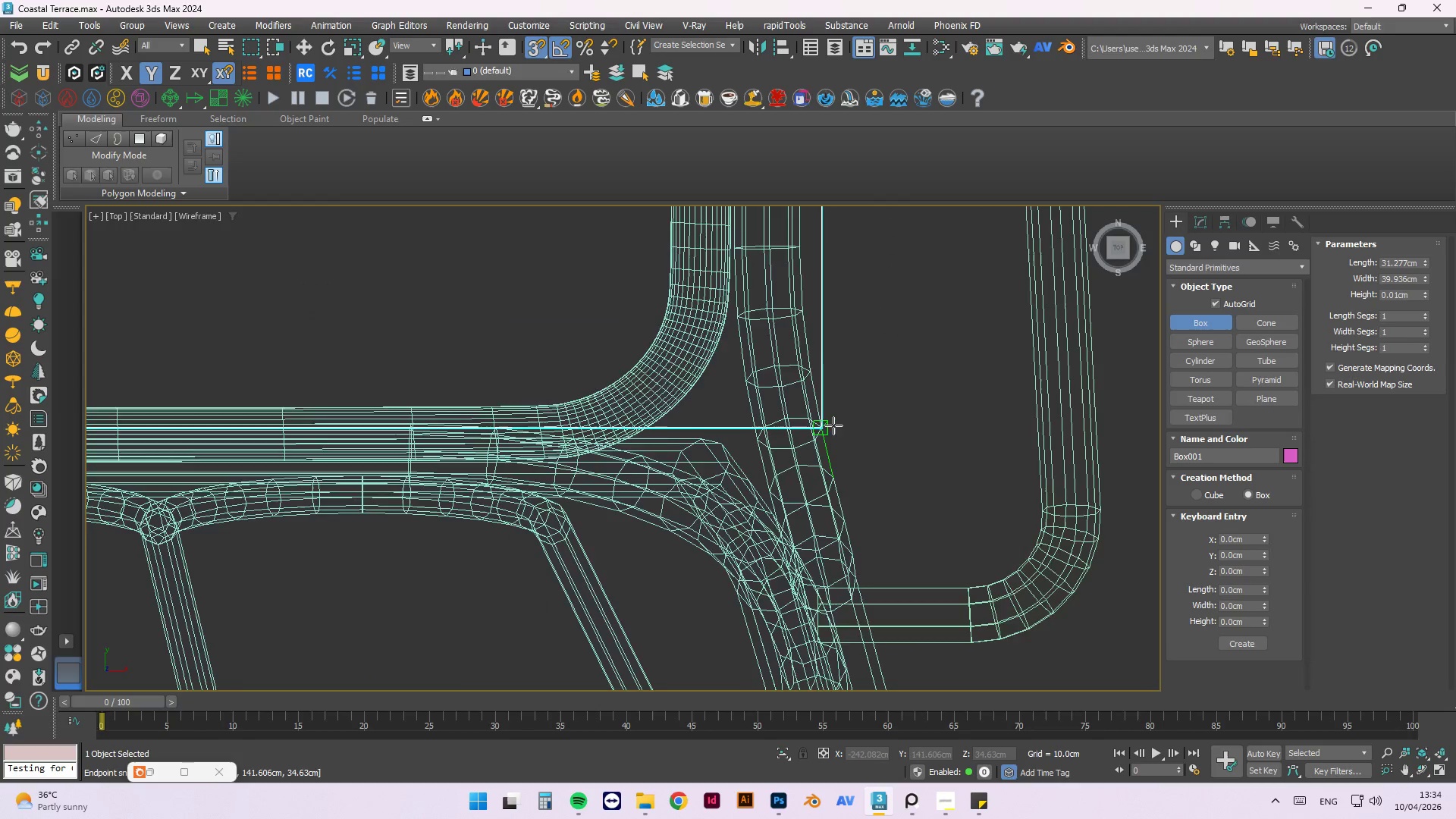 
scroll: coordinate [814, 434], scroll_direction: down, amount: 4.0
 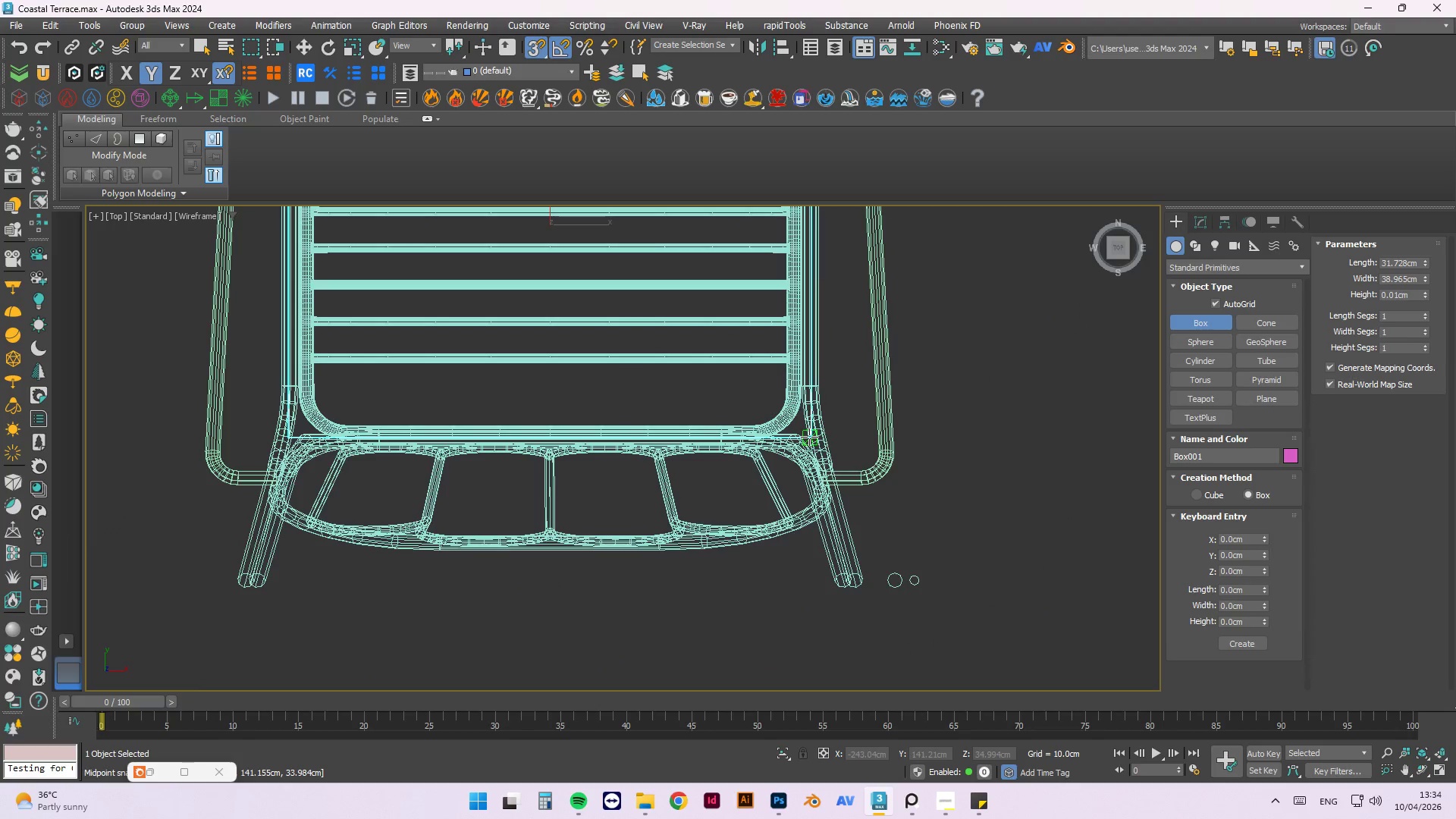 
scroll: coordinate [809, 443], scroll_direction: up, amount: 4.0
 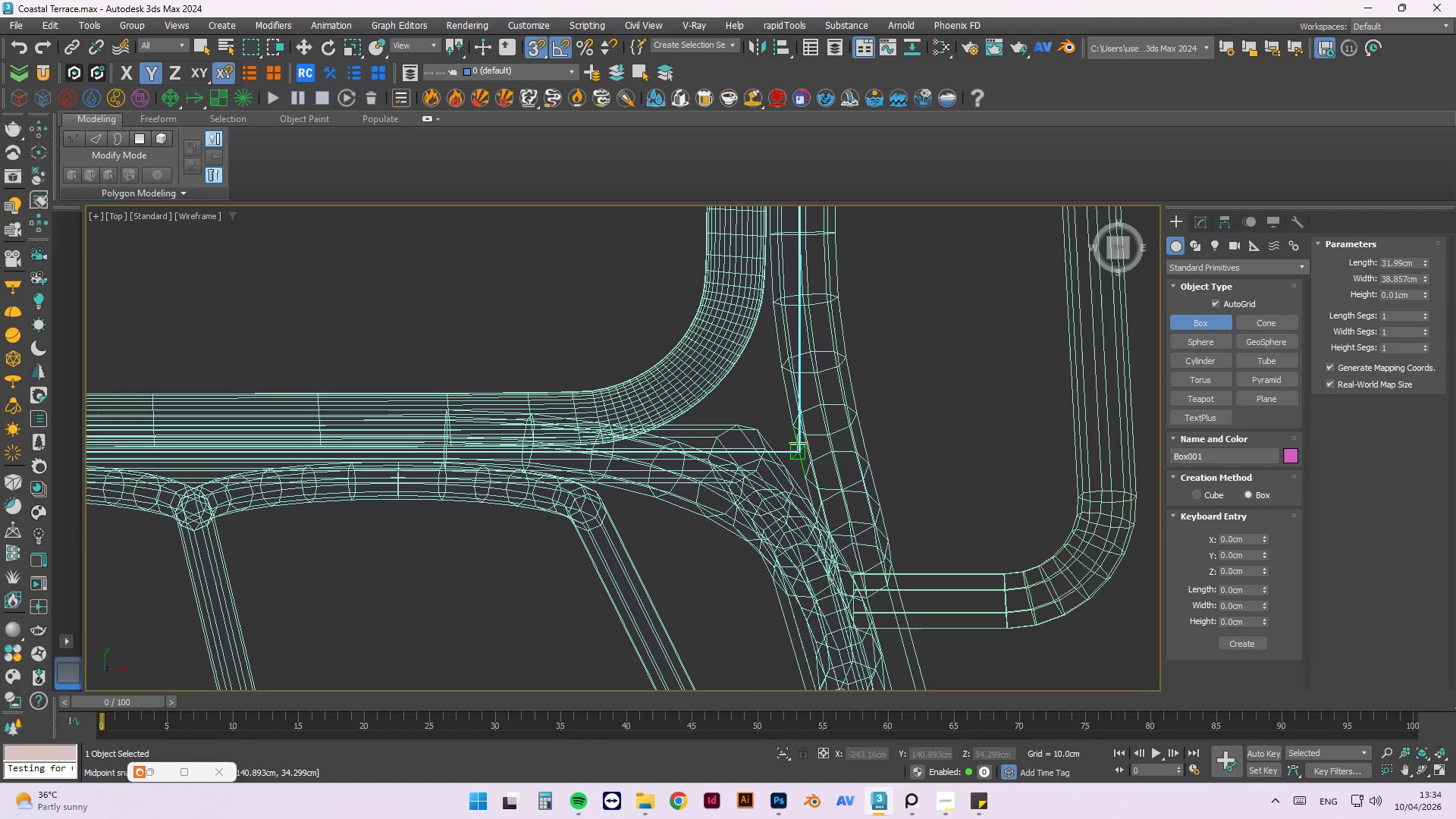 
hold_key(key=AltLeft, duration=0.89)
scroll: coordinate [849, 438], scroll_direction: down, amount: 6.0
 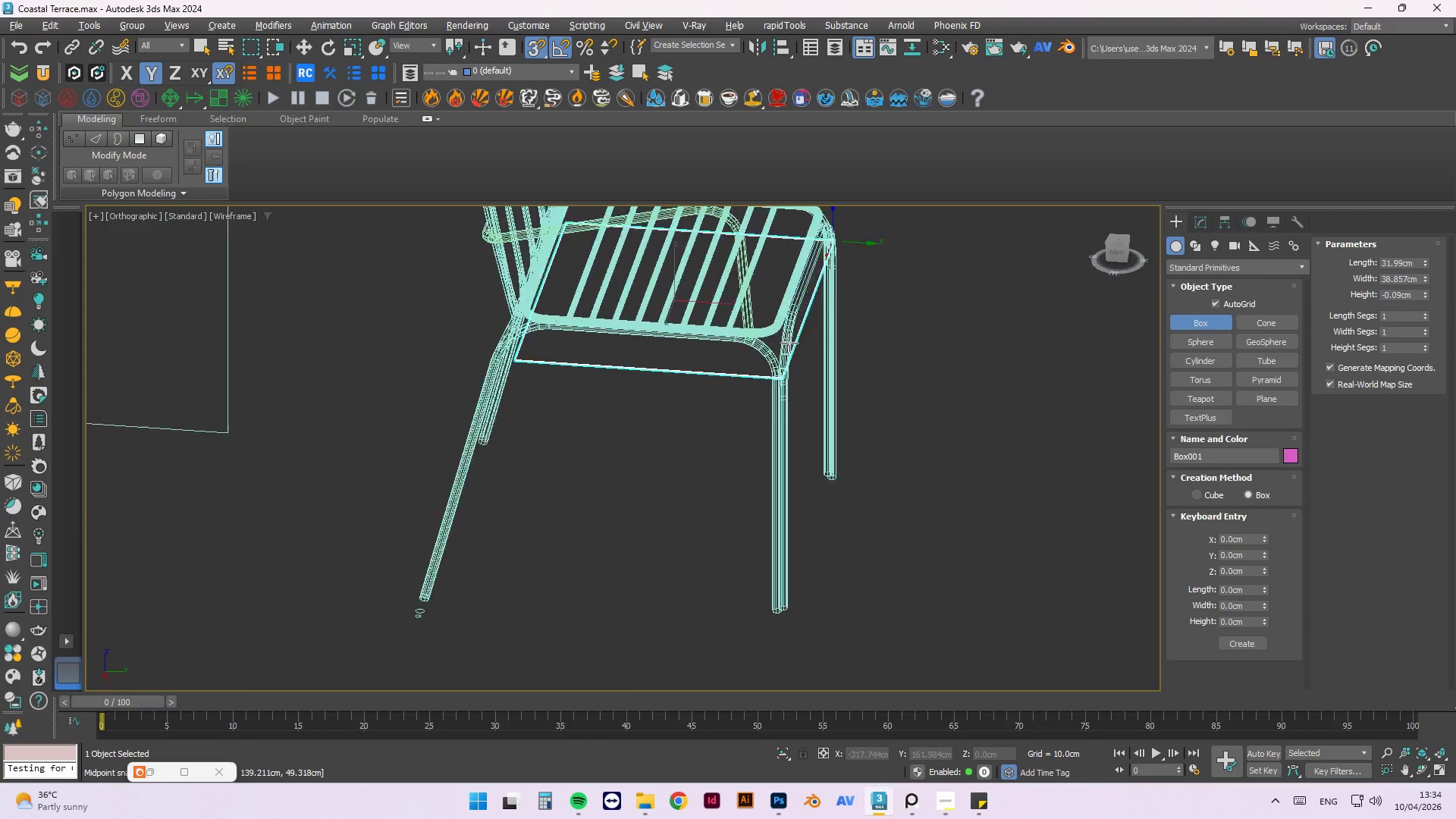 
key(S)
 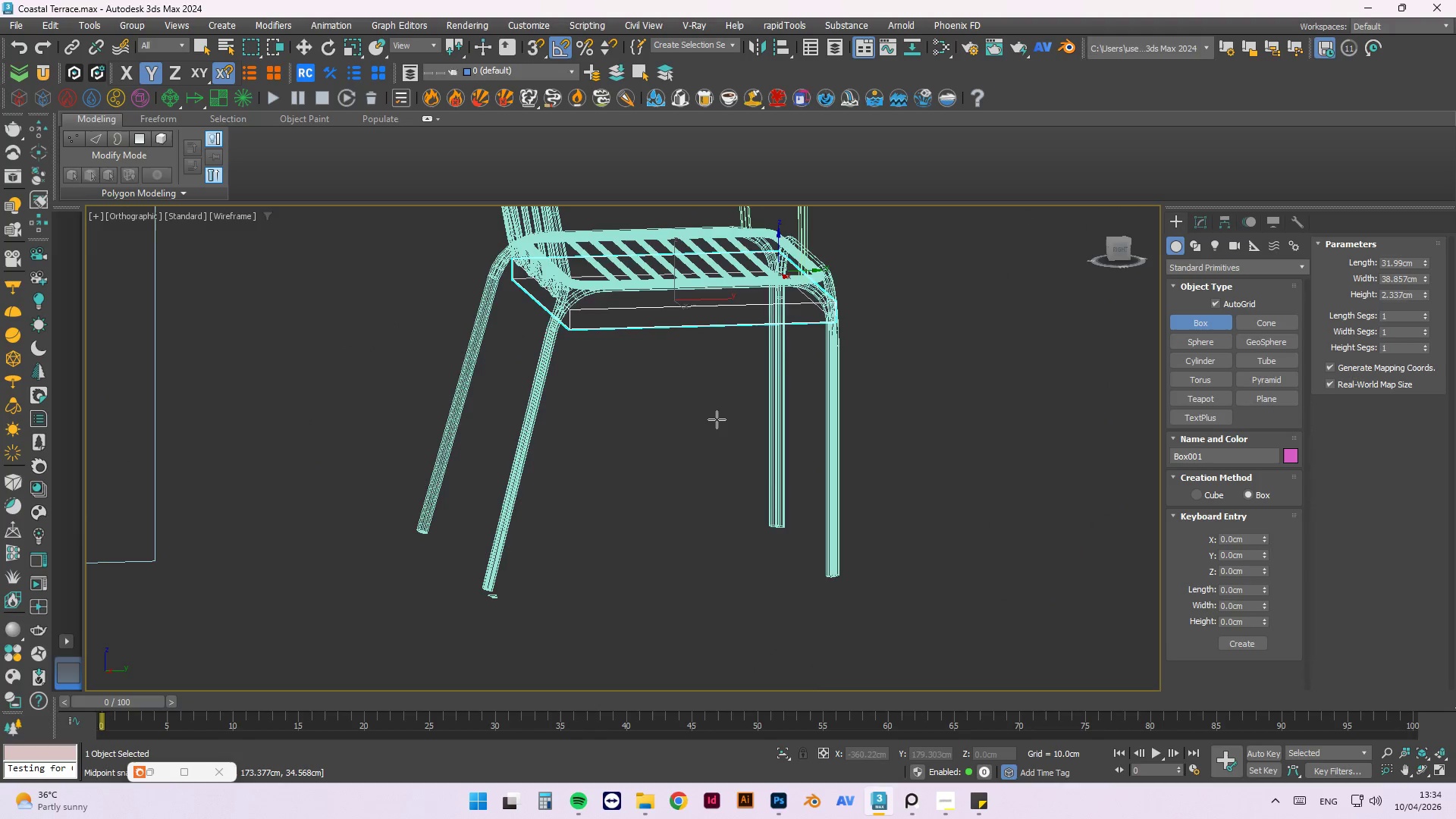 
left_click([717, 406])
 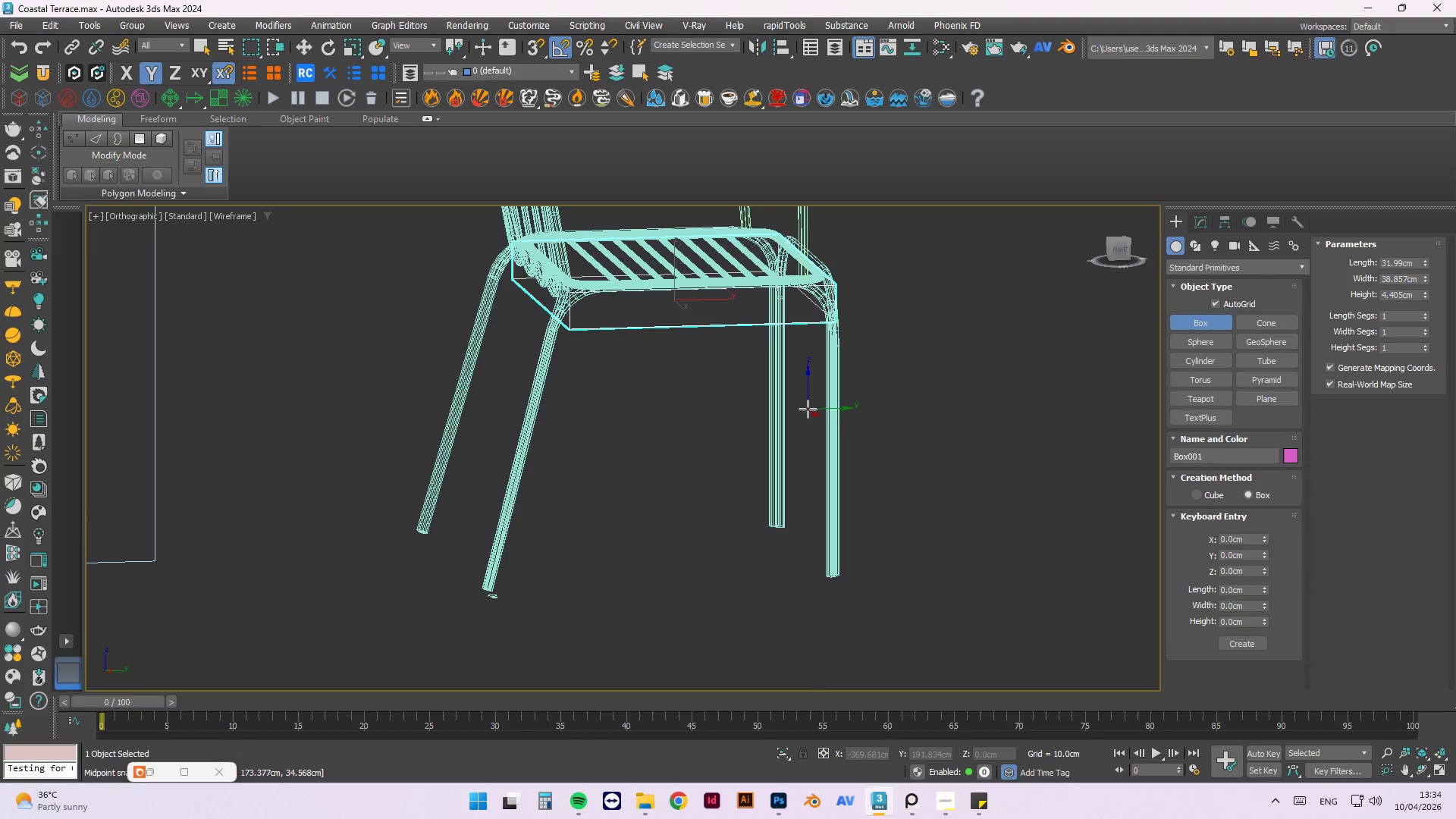 
key(F)
 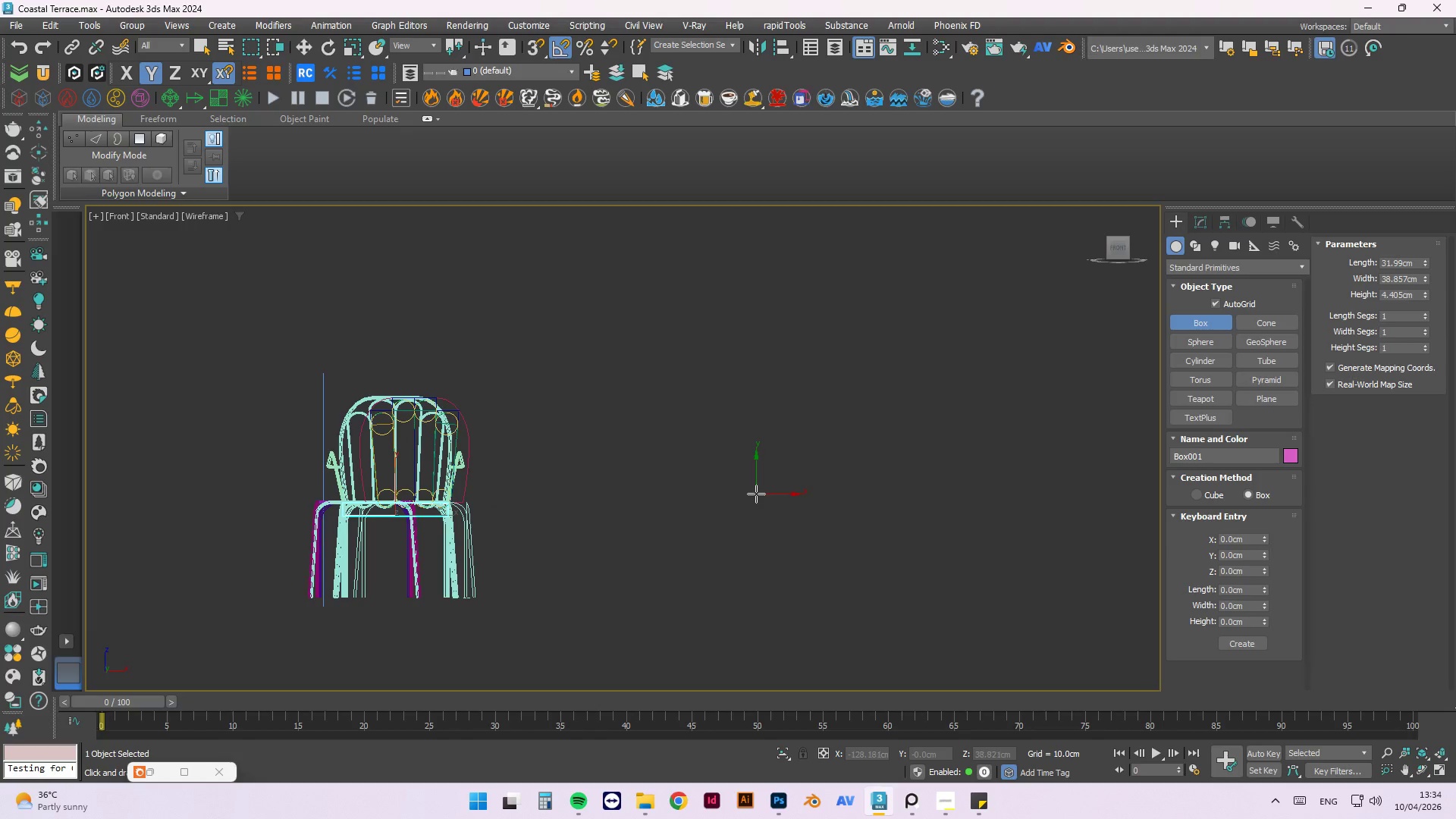 
wait(5.45)
 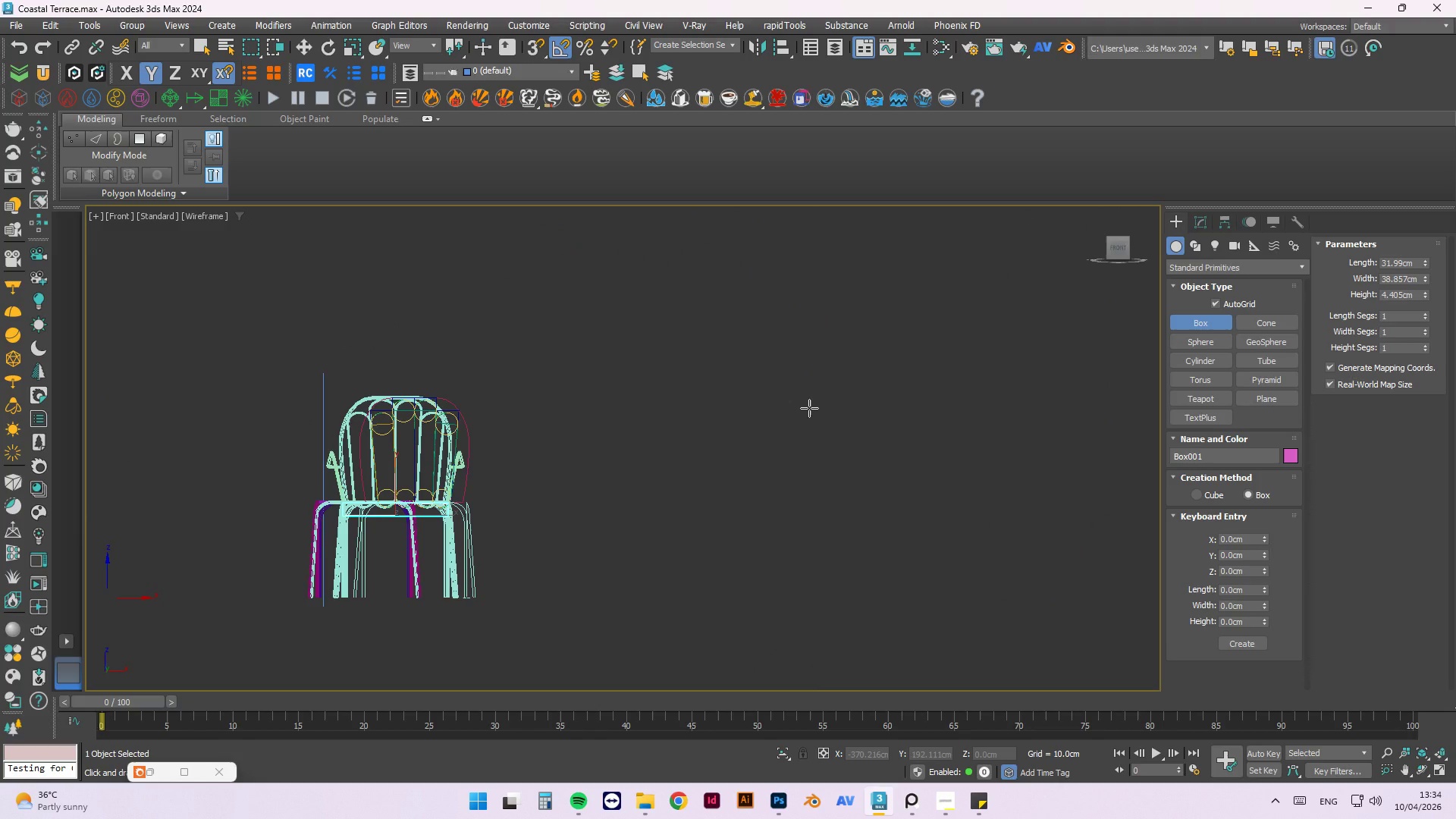 
key(Alt+ArrowRight)
 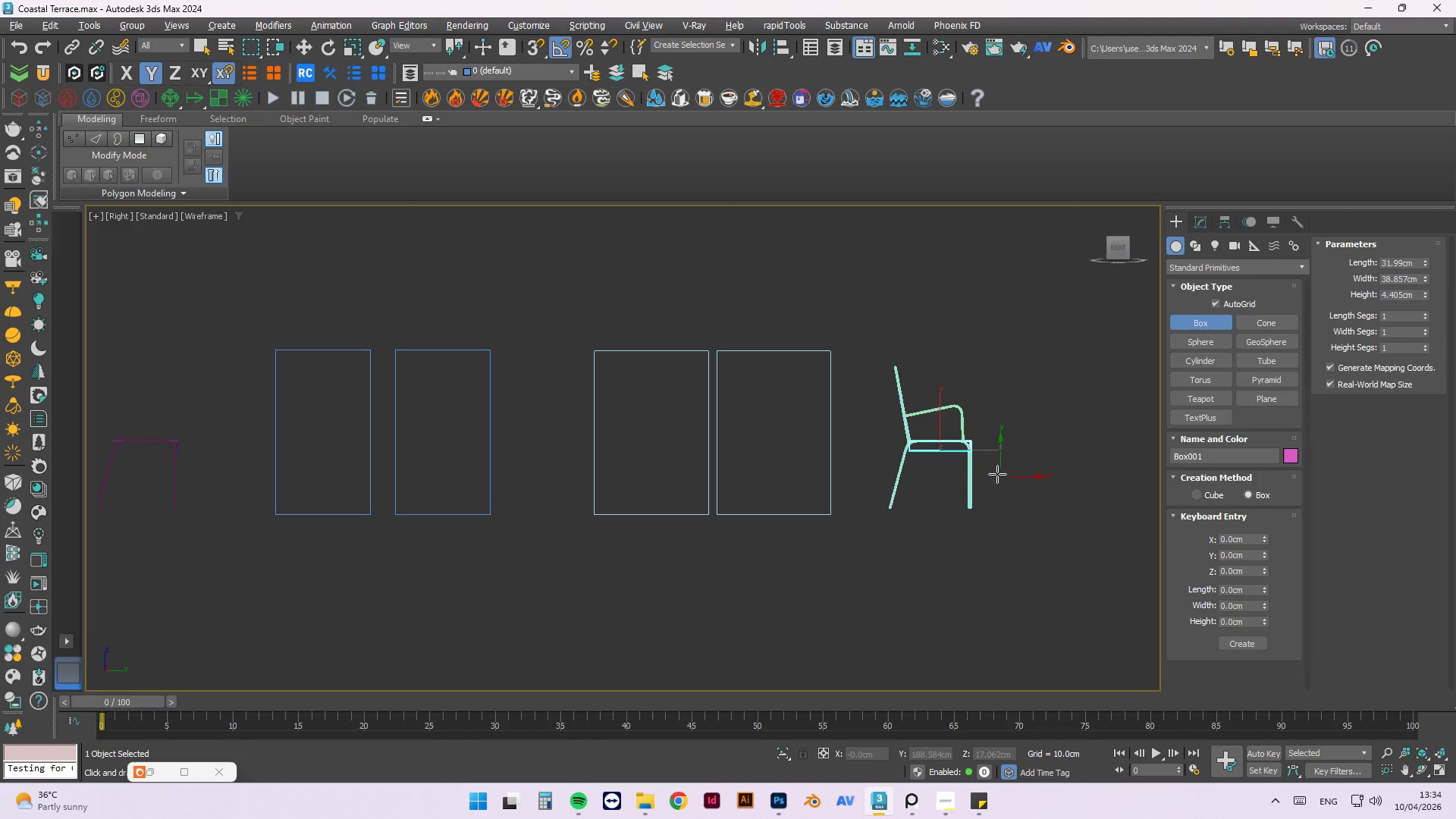 
scroll: coordinate [977, 439], scroll_direction: up, amount: 2.0
 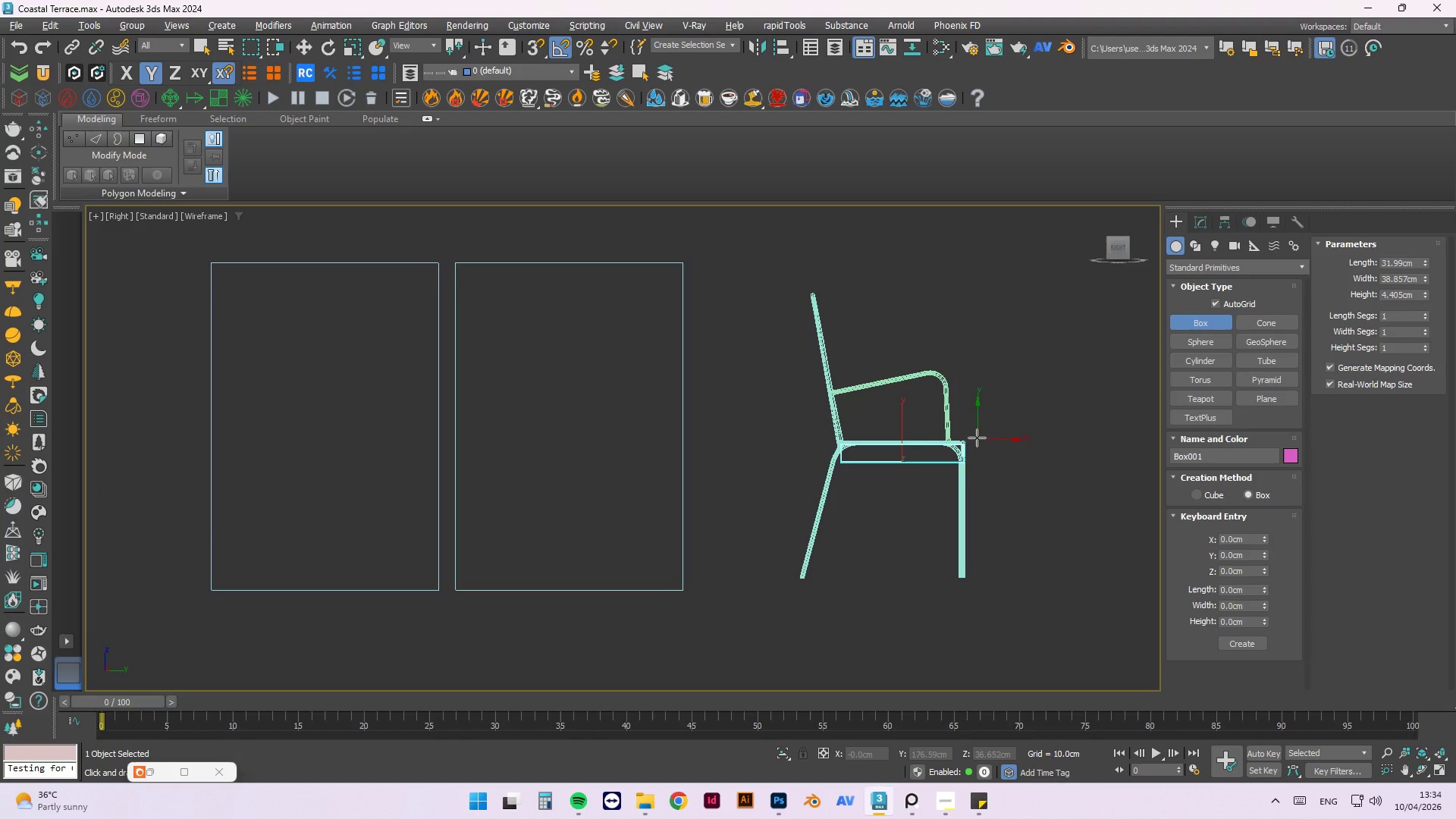 
key(W)
 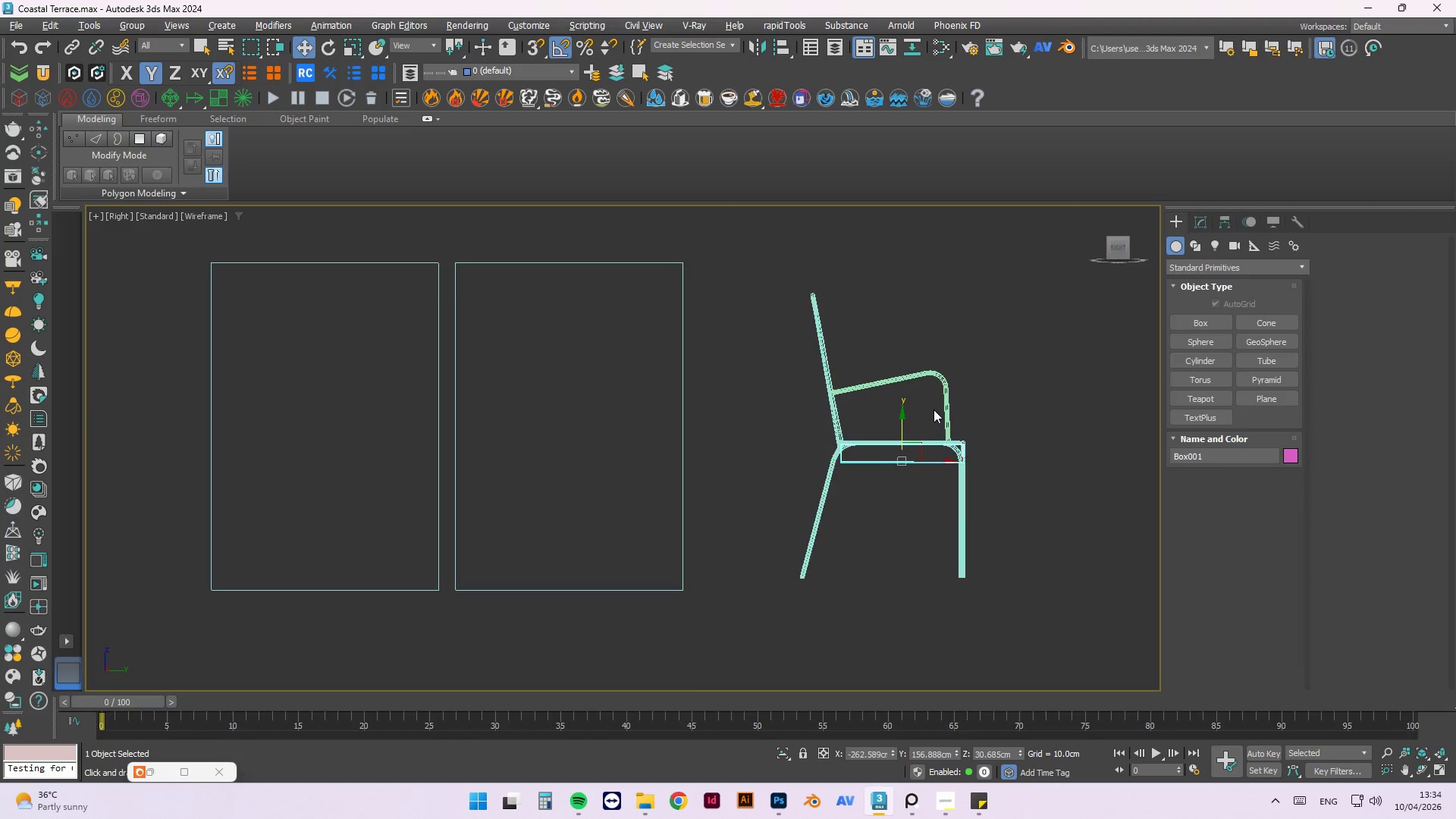 
scroll: coordinate [933, 410], scroll_direction: up, amount: 2.0
 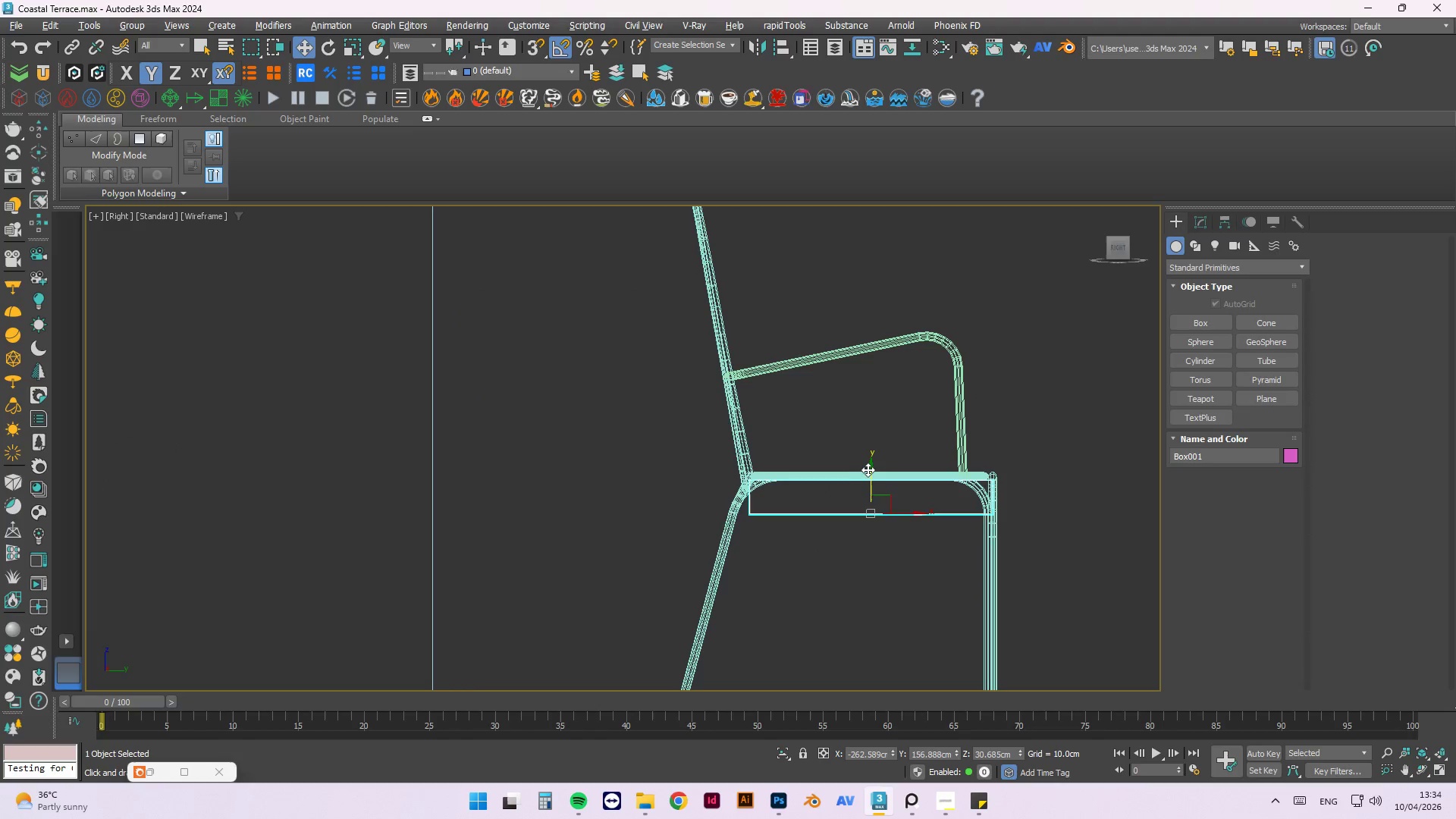 
left_click_drag(start_coordinate=[870, 469], to_coordinate=[937, 426])
 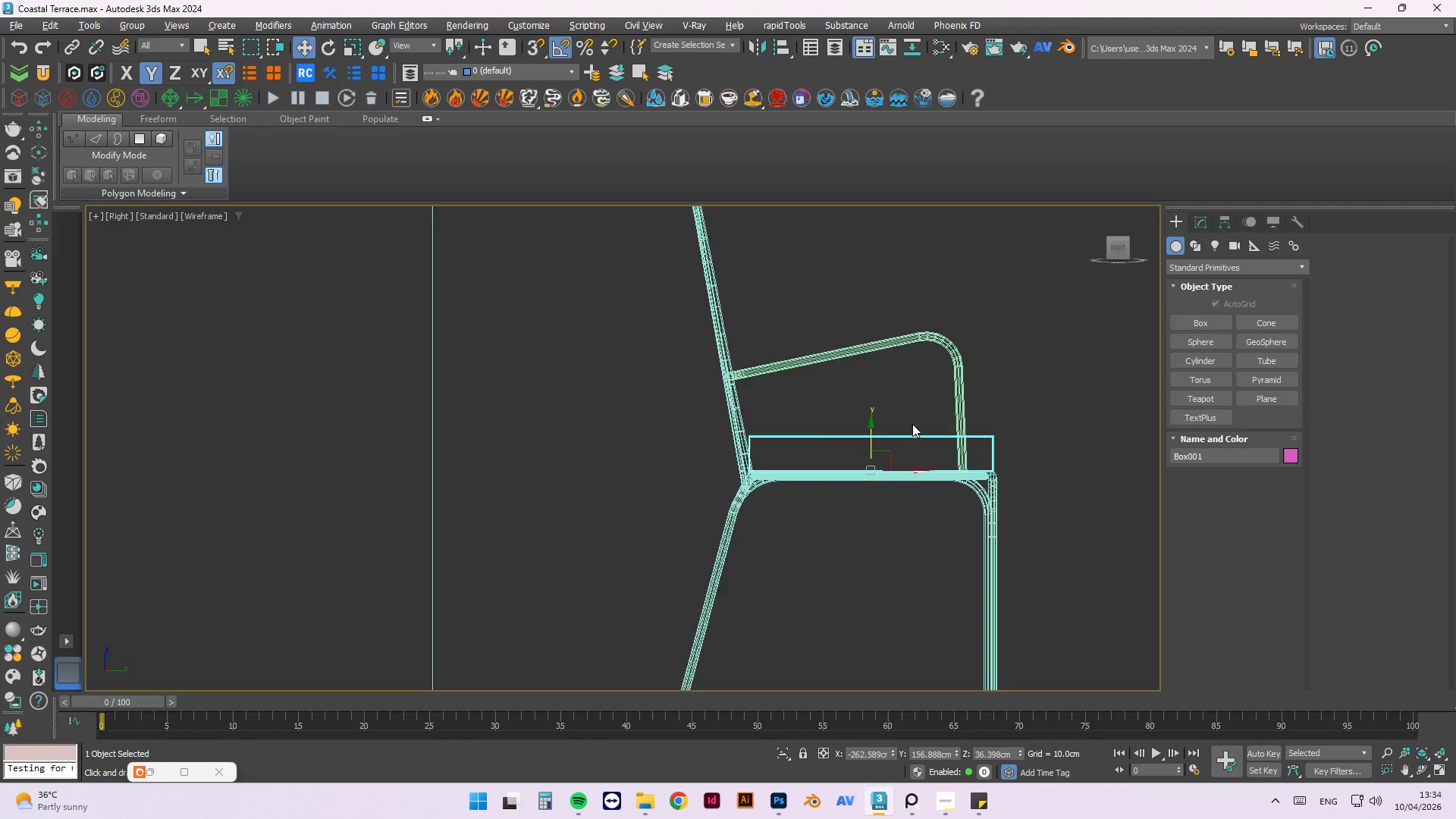 
hold_key(key=AltLeft, duration=1.5)
 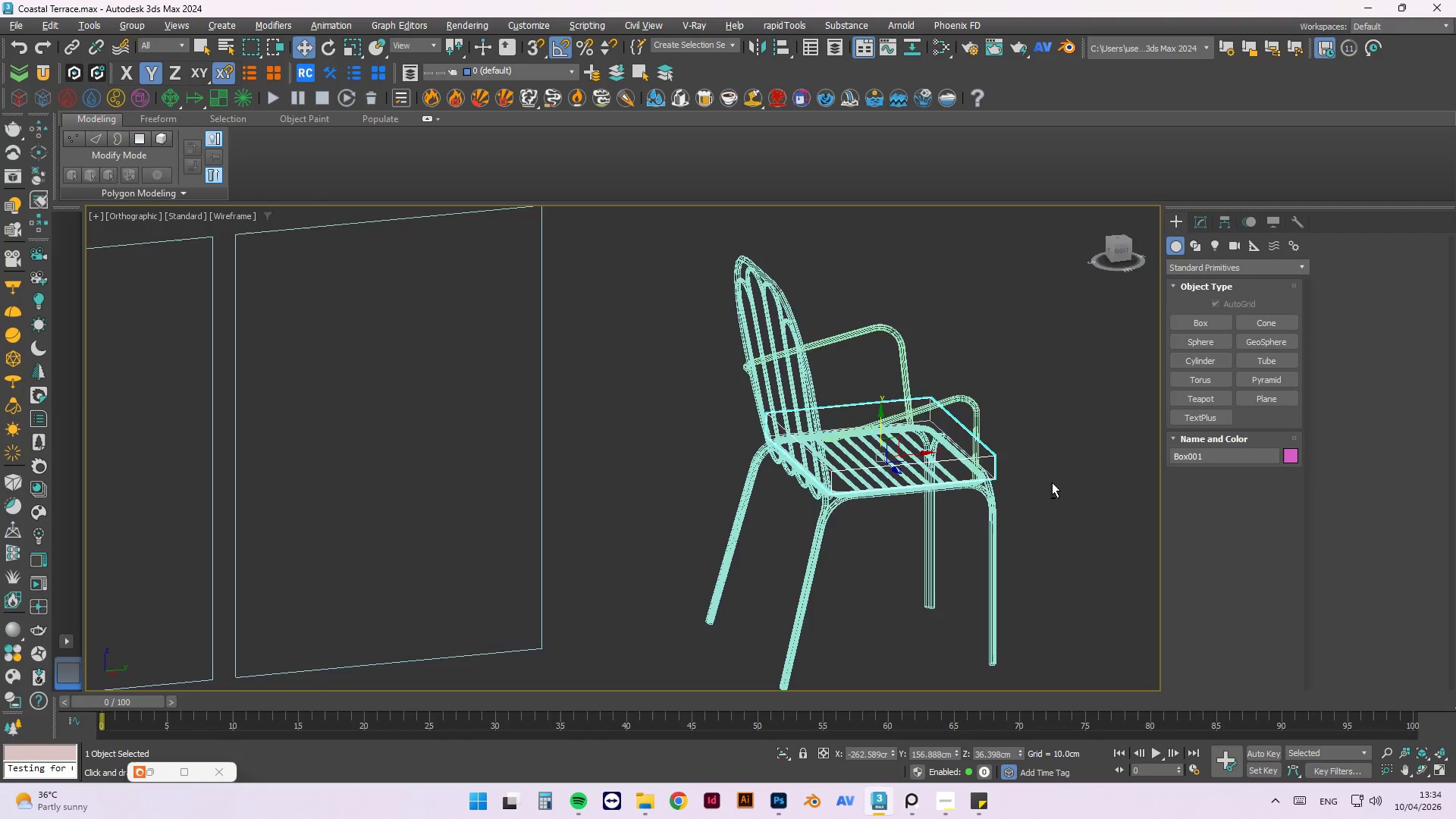 
scroll: coordinate [904, 427], scroll_direction: down, amount: 1.0
 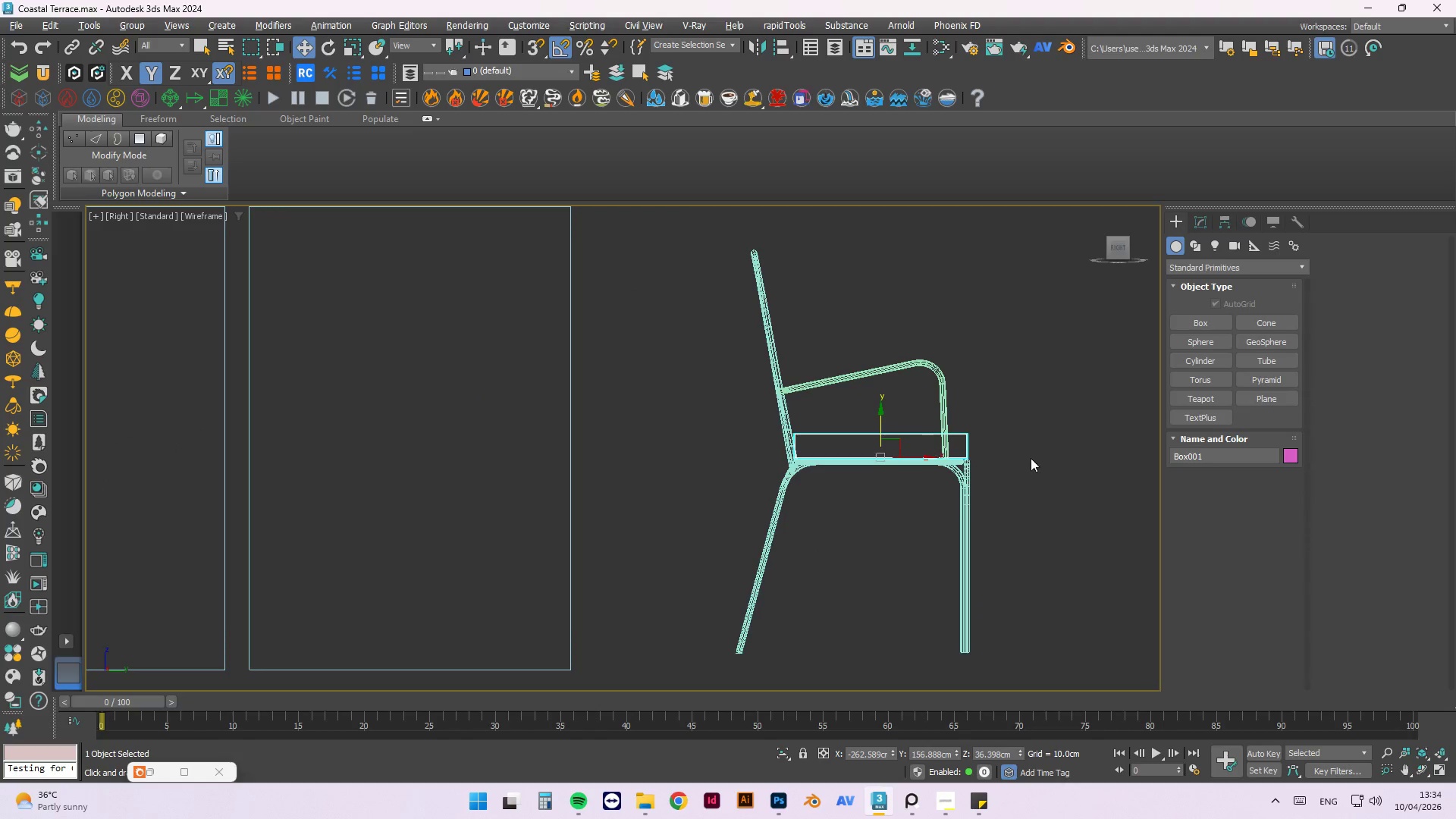 
hold_key(key=AltLeft, duration=1.36)
 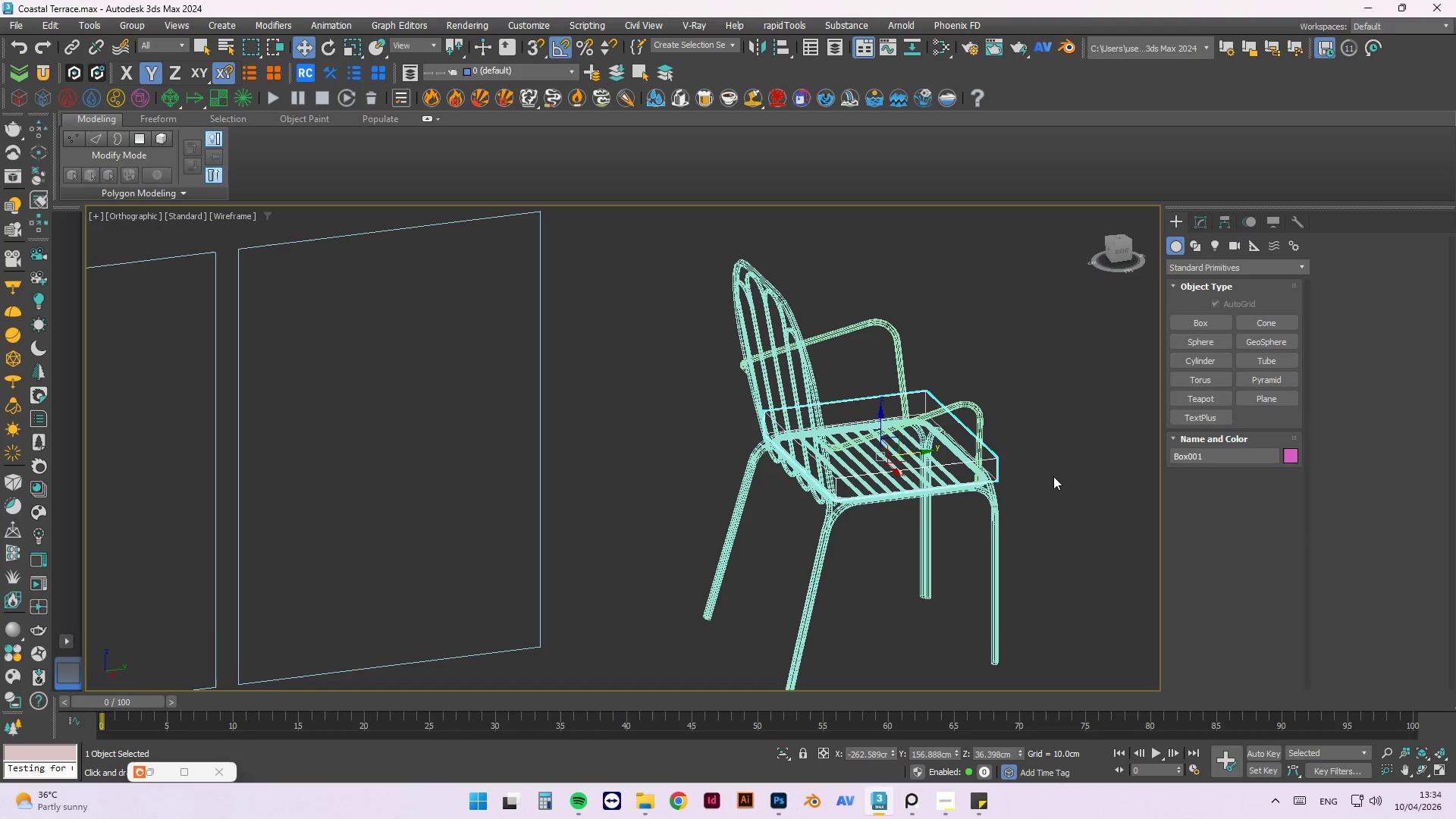 
key(T)
 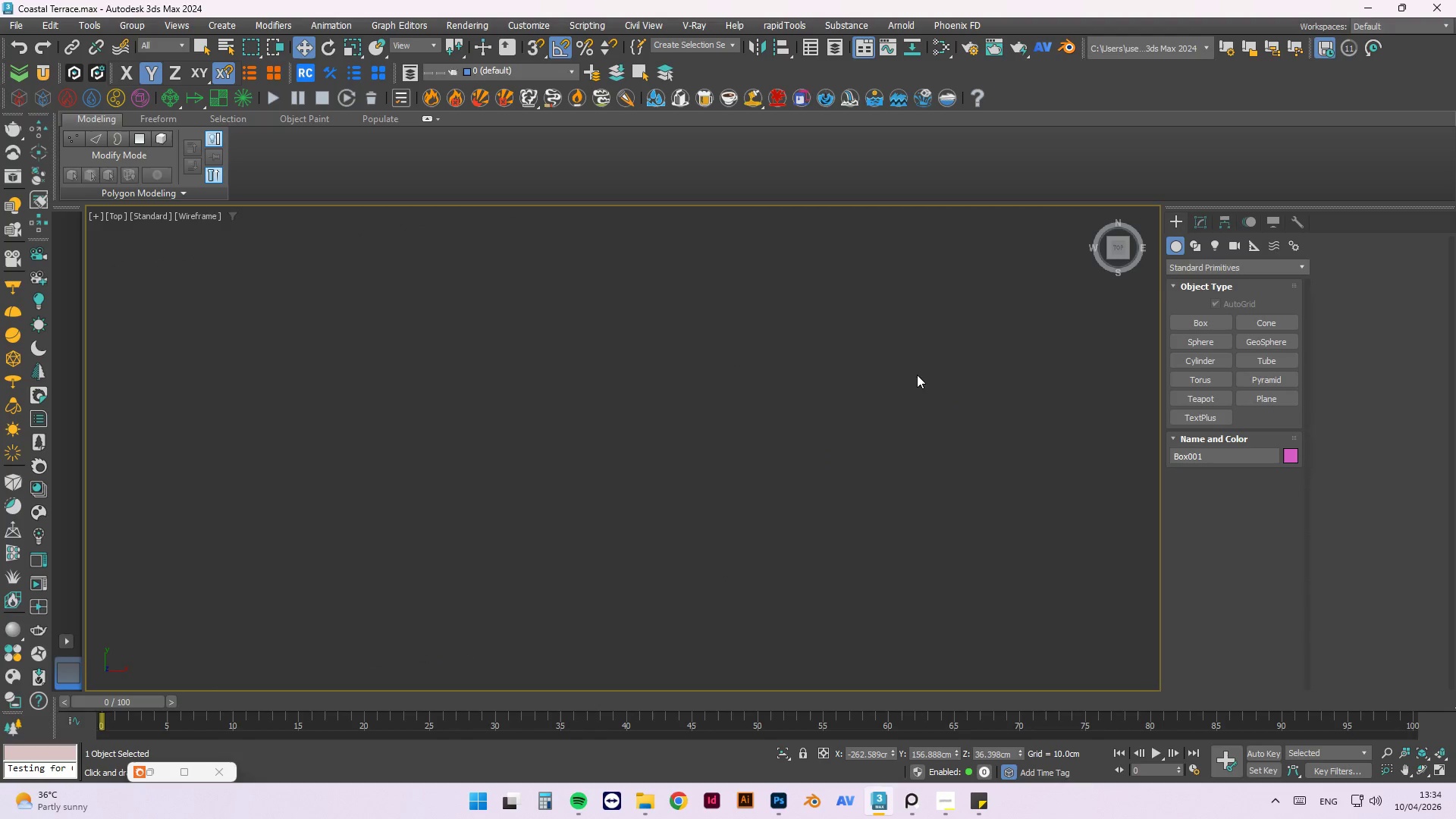 
key(Z)
 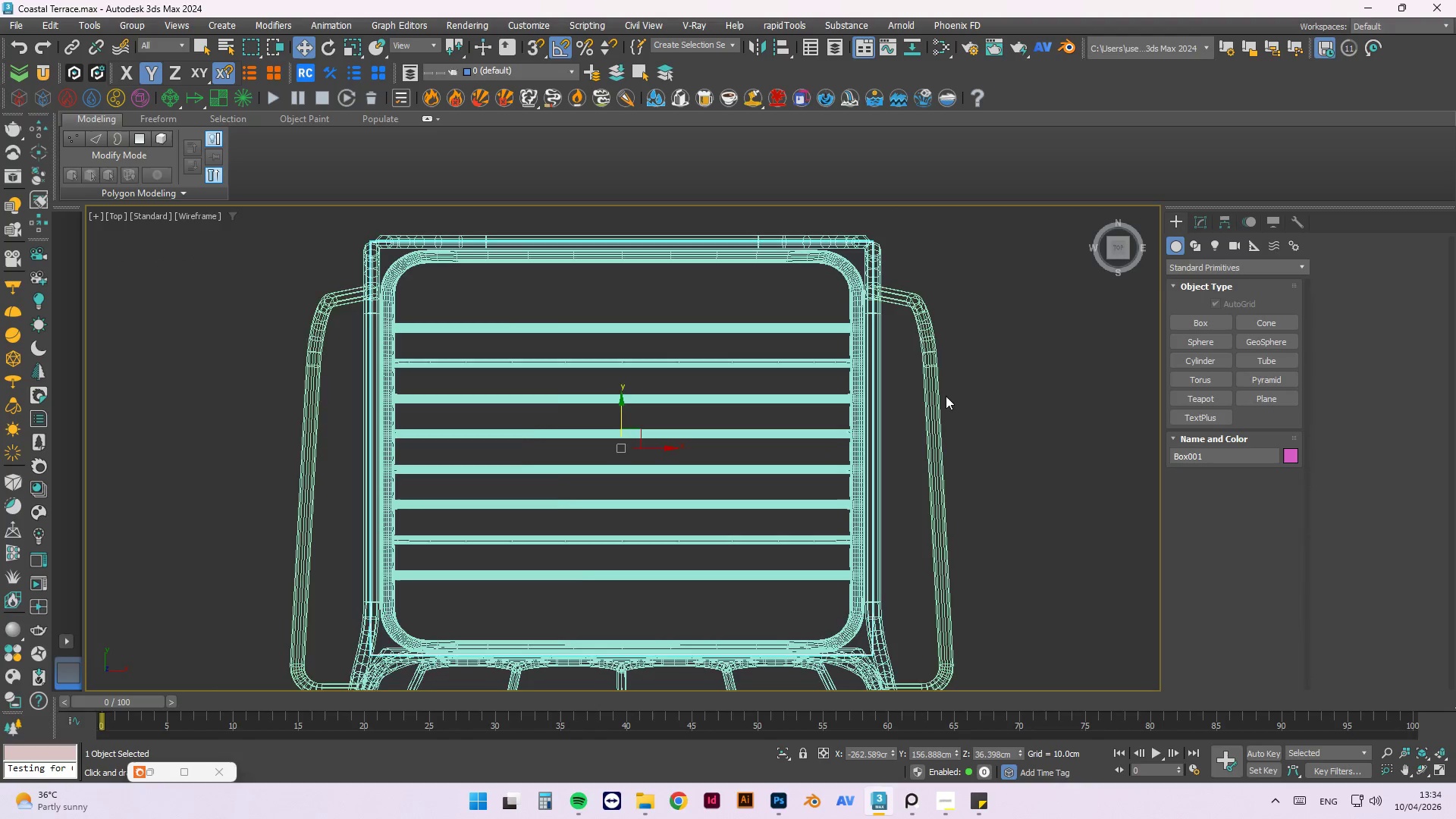 
scroll: coordinate [947, 392], scroll_direction: down, amount: 5.0
 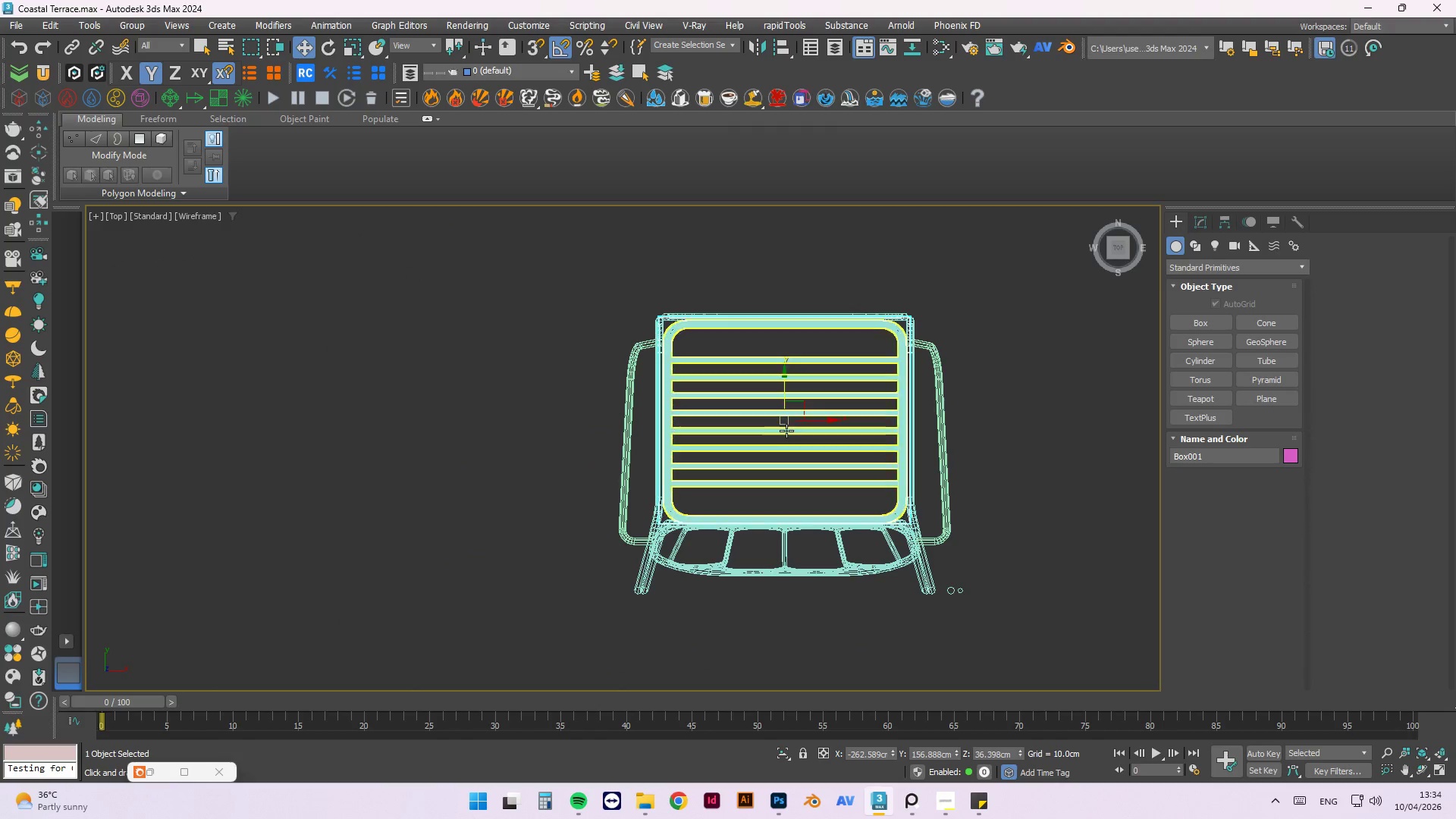 
scroll: coordinate [785, 408], scroll_direction: up, amount: 2.0
 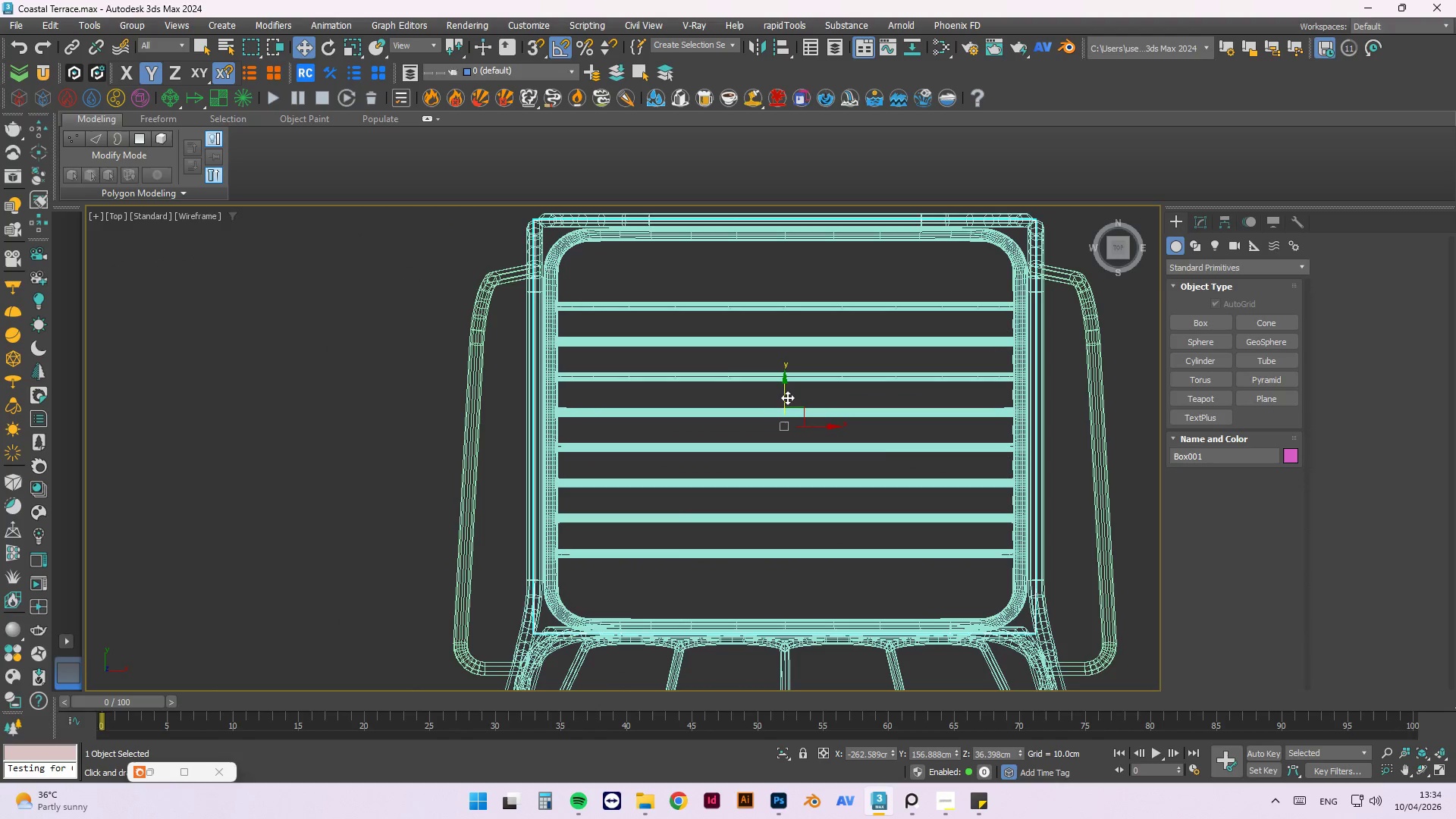 
left_click_drag(start_coordinate=[786, 395], to_coordinate=[787, 382])
 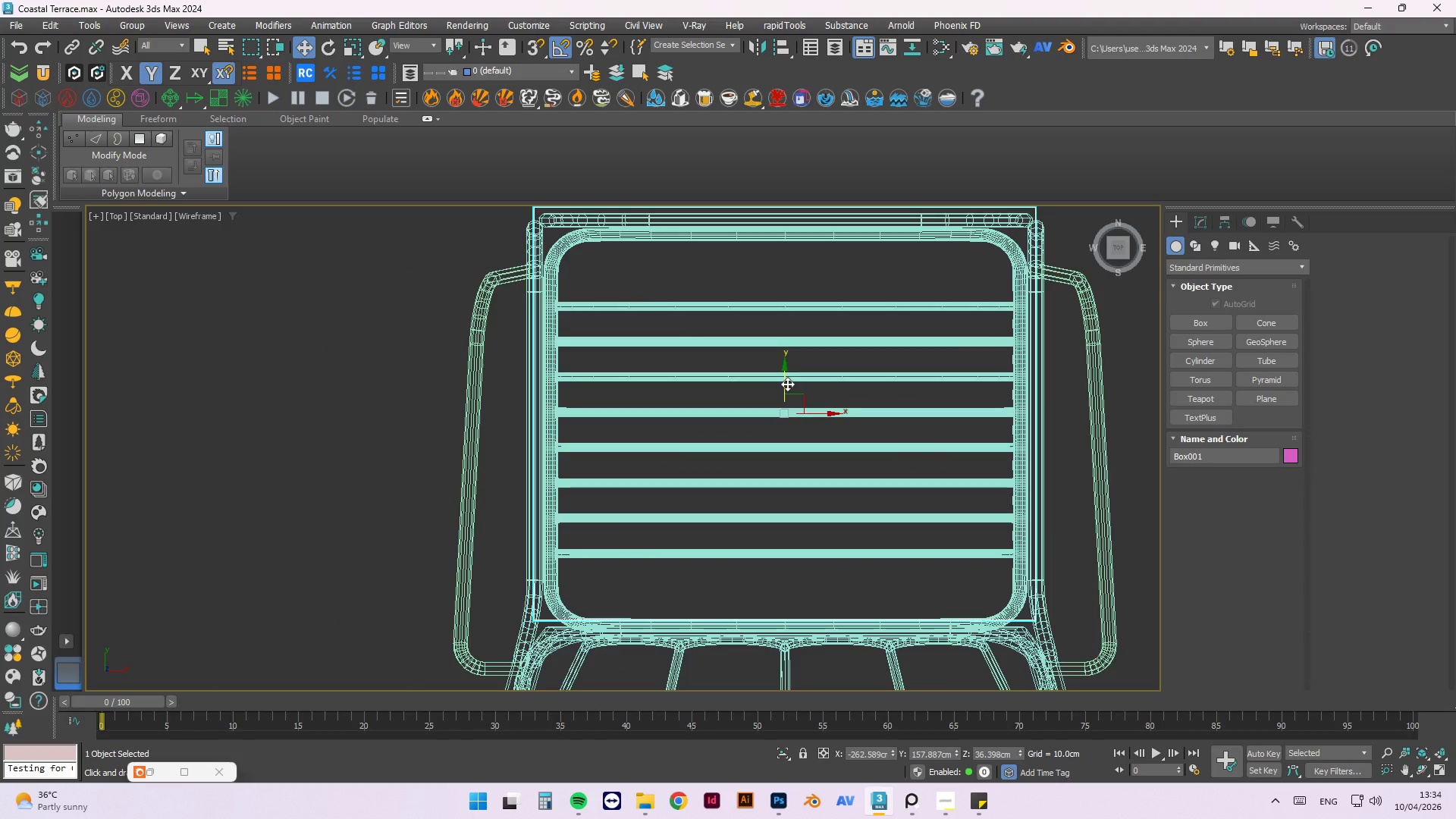 
scroll: coordinate [787, 386], scroll_direction: down, amount: 1.0
 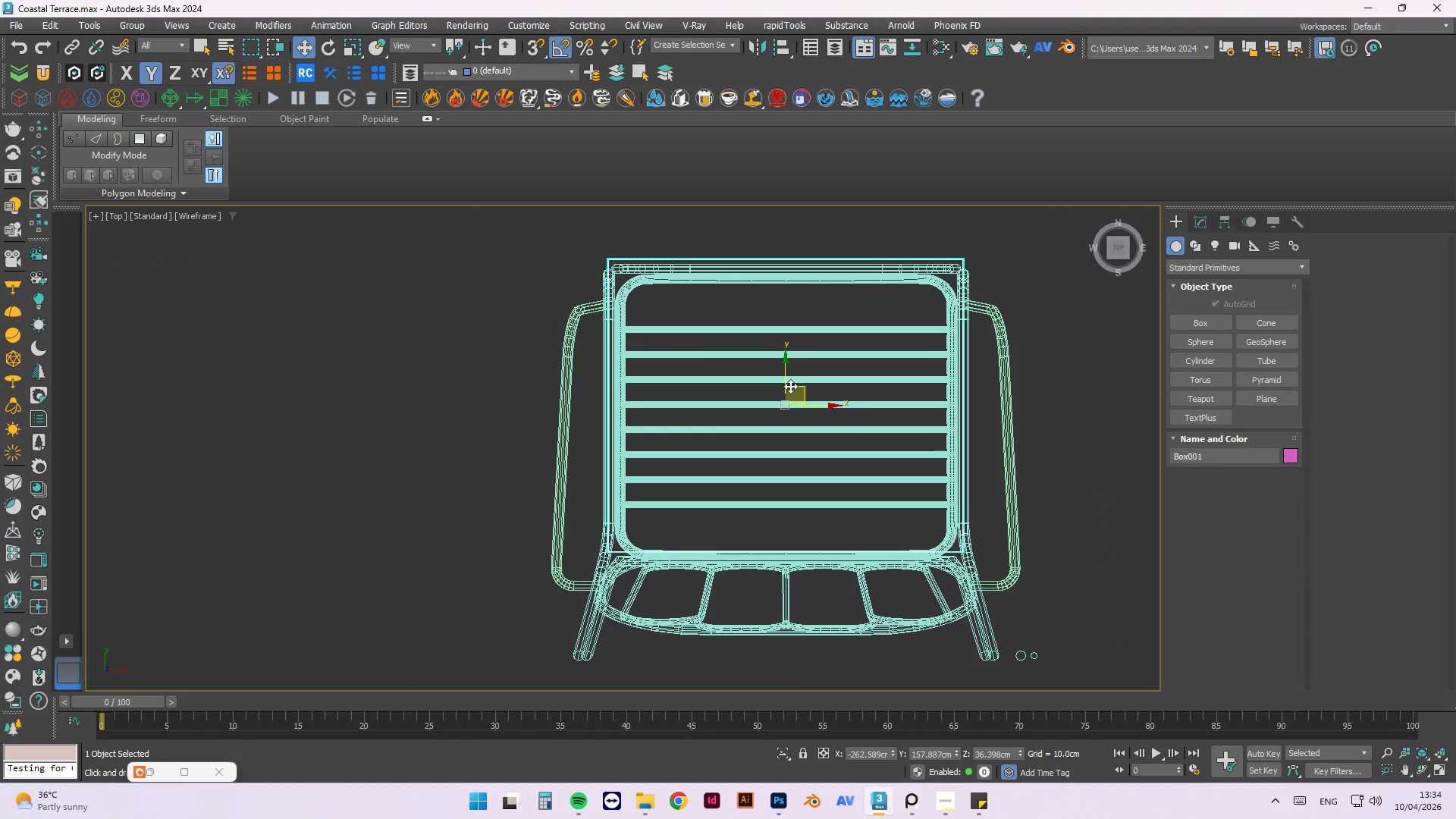 
key(R)
 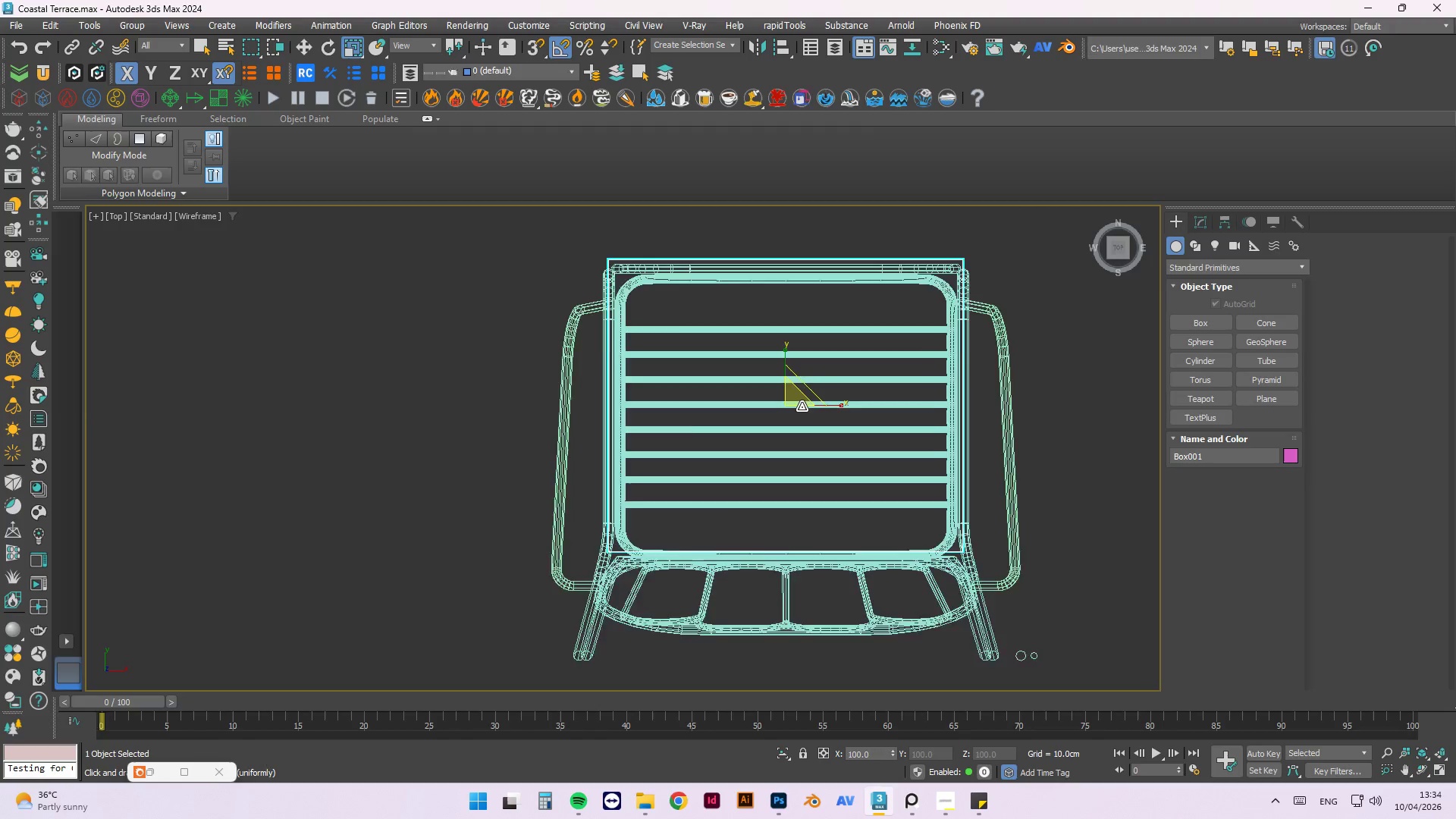 
scroll: coordinate [802, 406], scroll_direction: down, amount: 1.0
 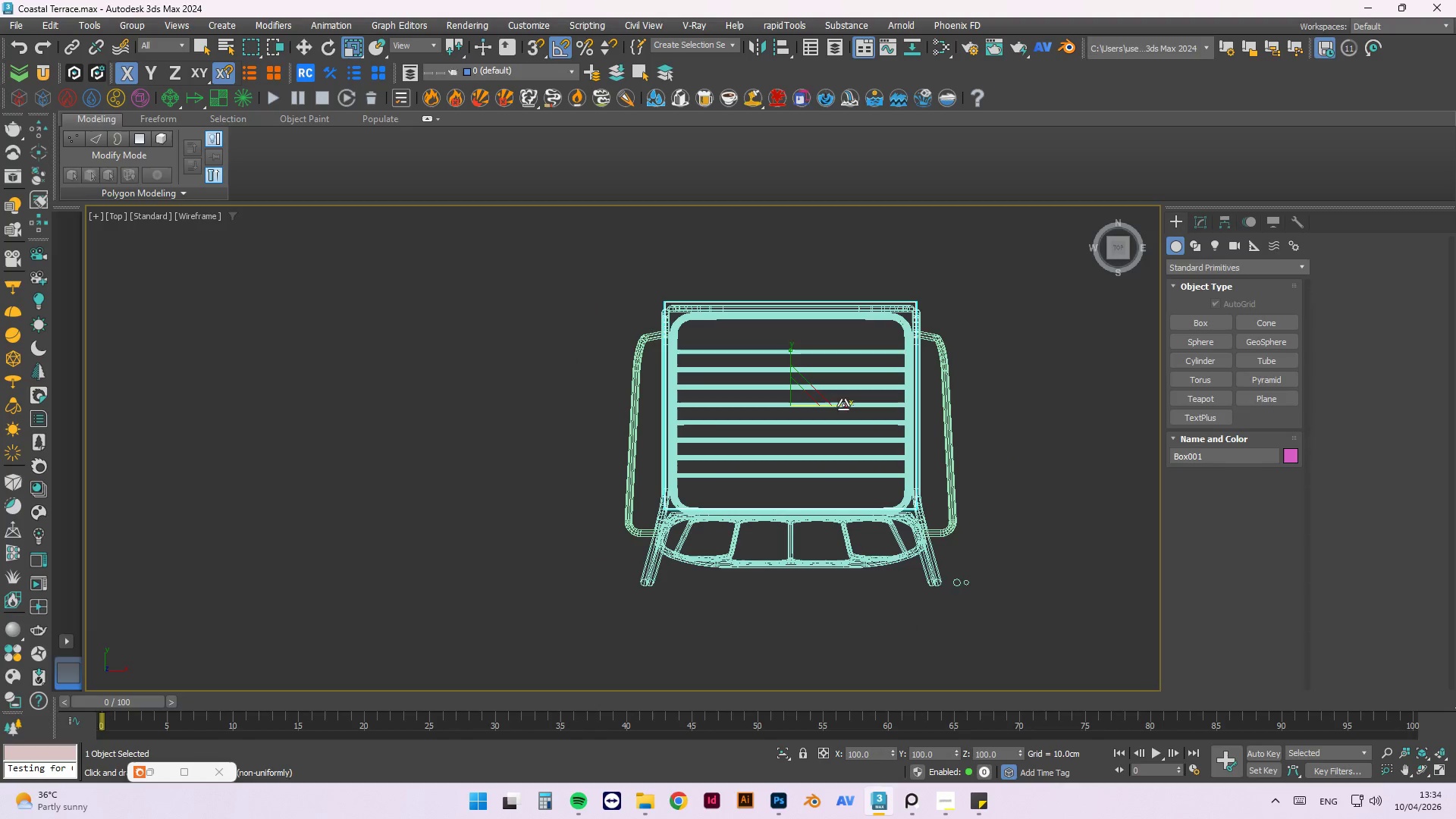 
scroll: coordinate [824, 406], scroll_direction: up, amount: 2.0
 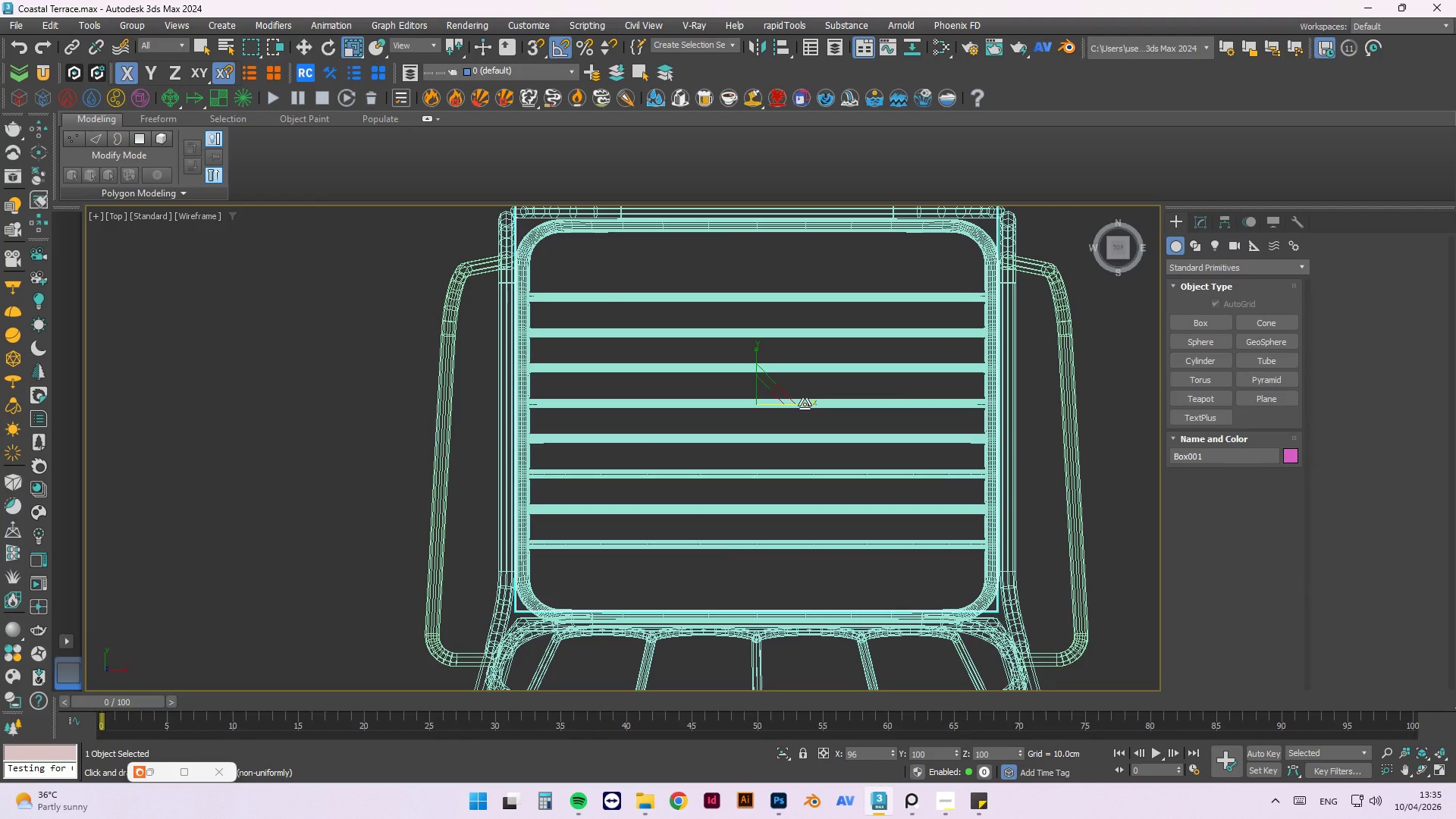 
hold_key(key=AltLeft, duration=1.52)
 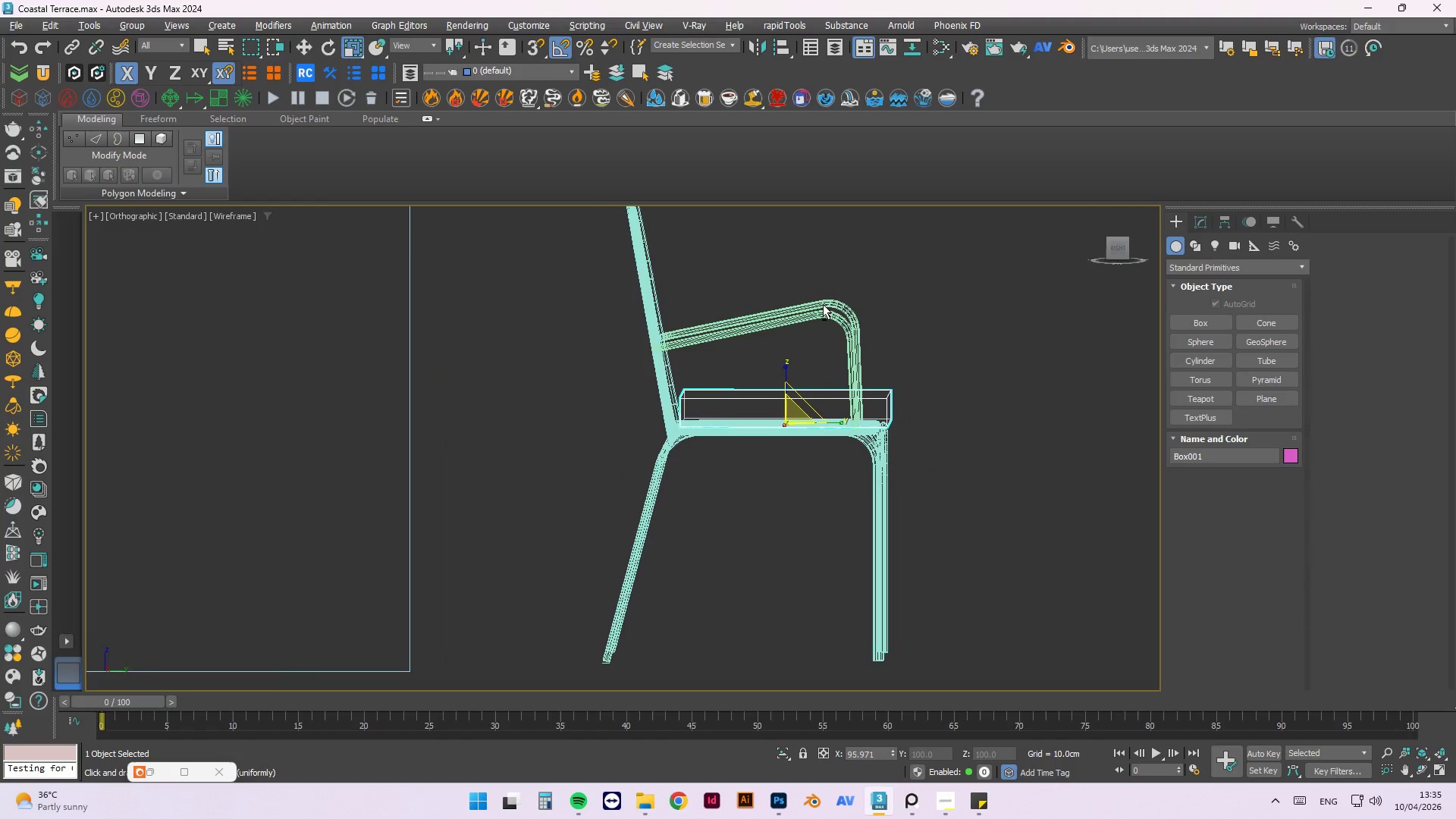 
scroll: coordinate [816, 413], scroll_direction: down, amount: 2.0
 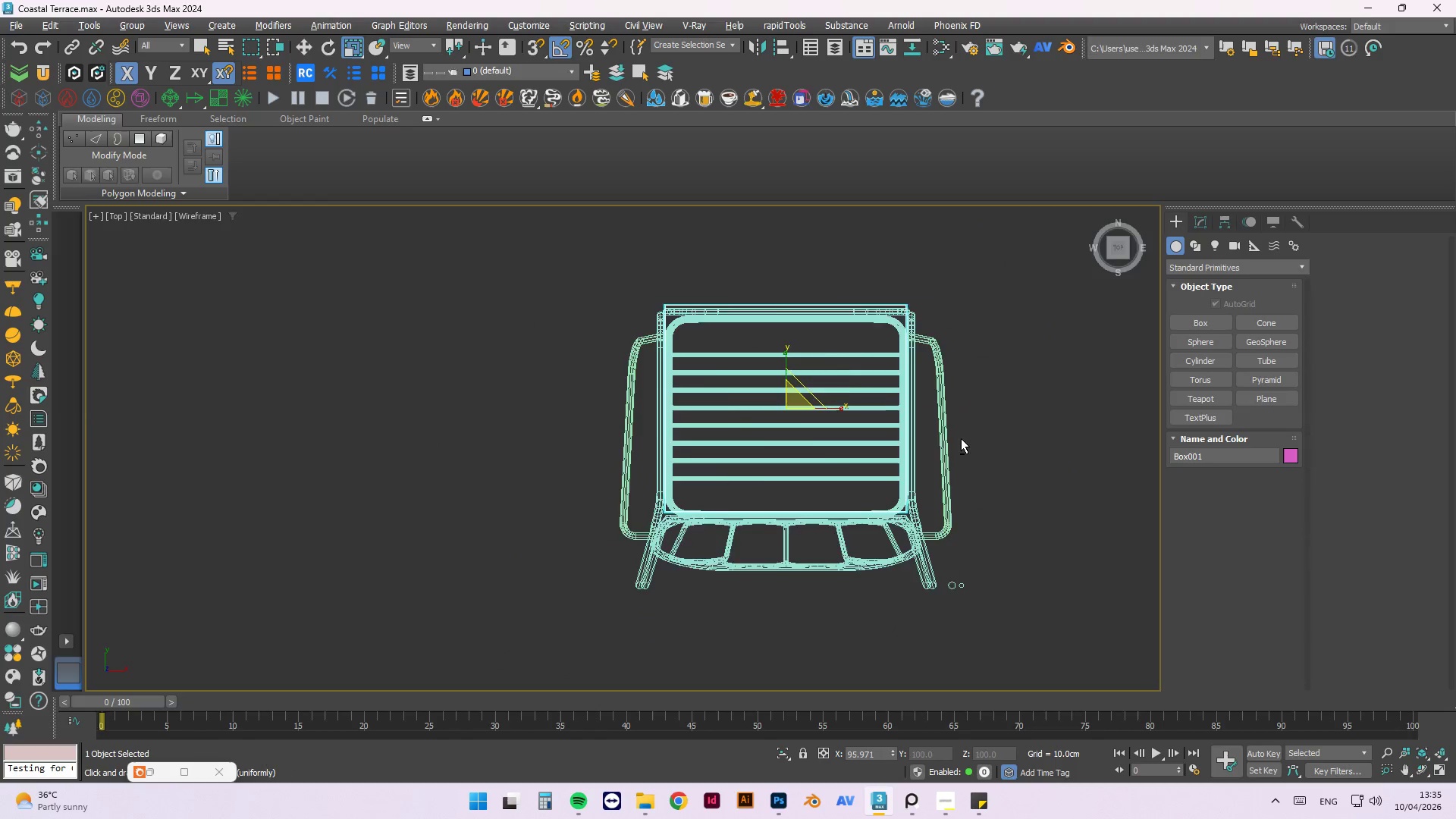 
hold_key(key=AltLeft, duration=0.7)
 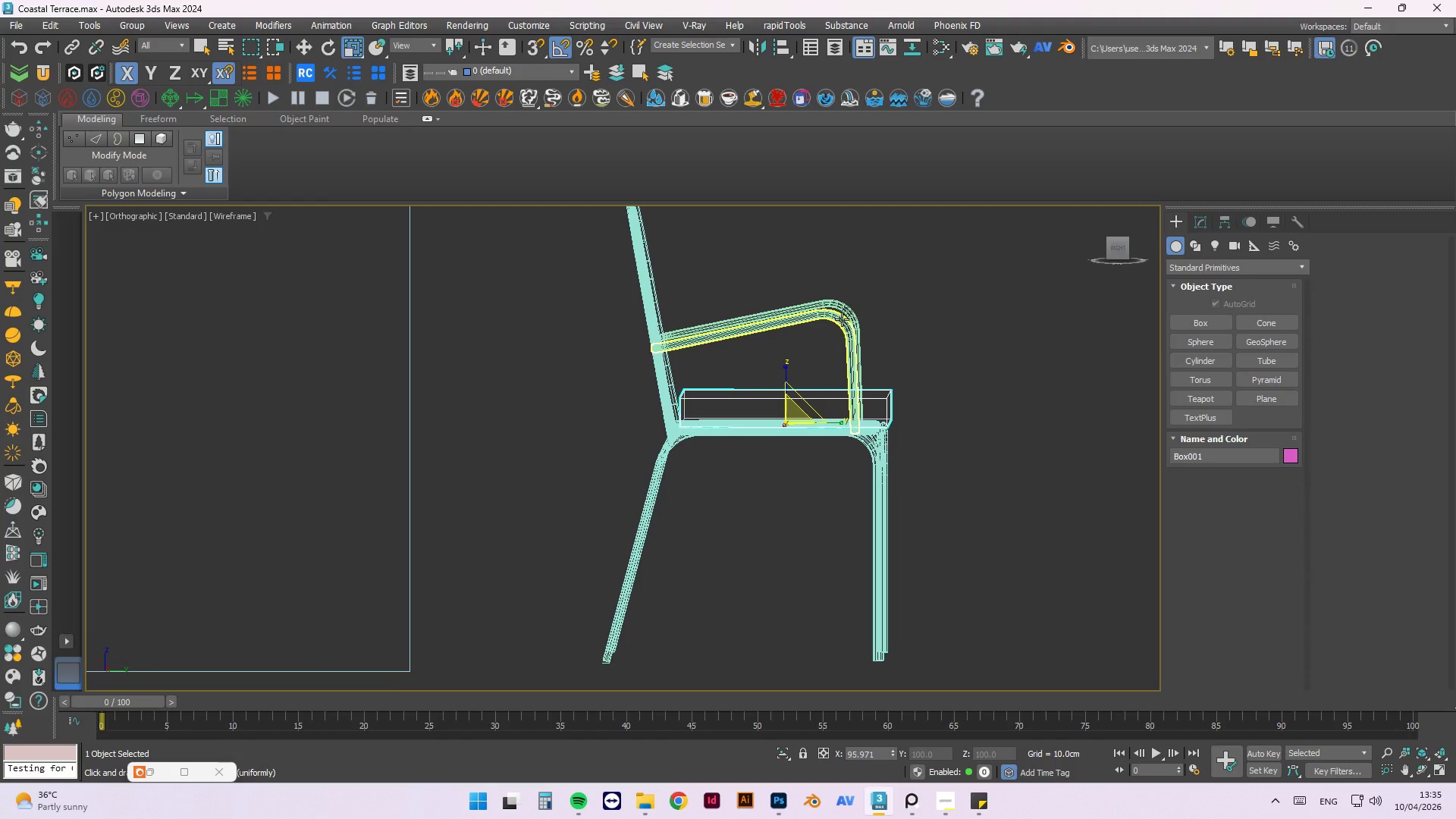 
key(Alt+ArrowRight)
 